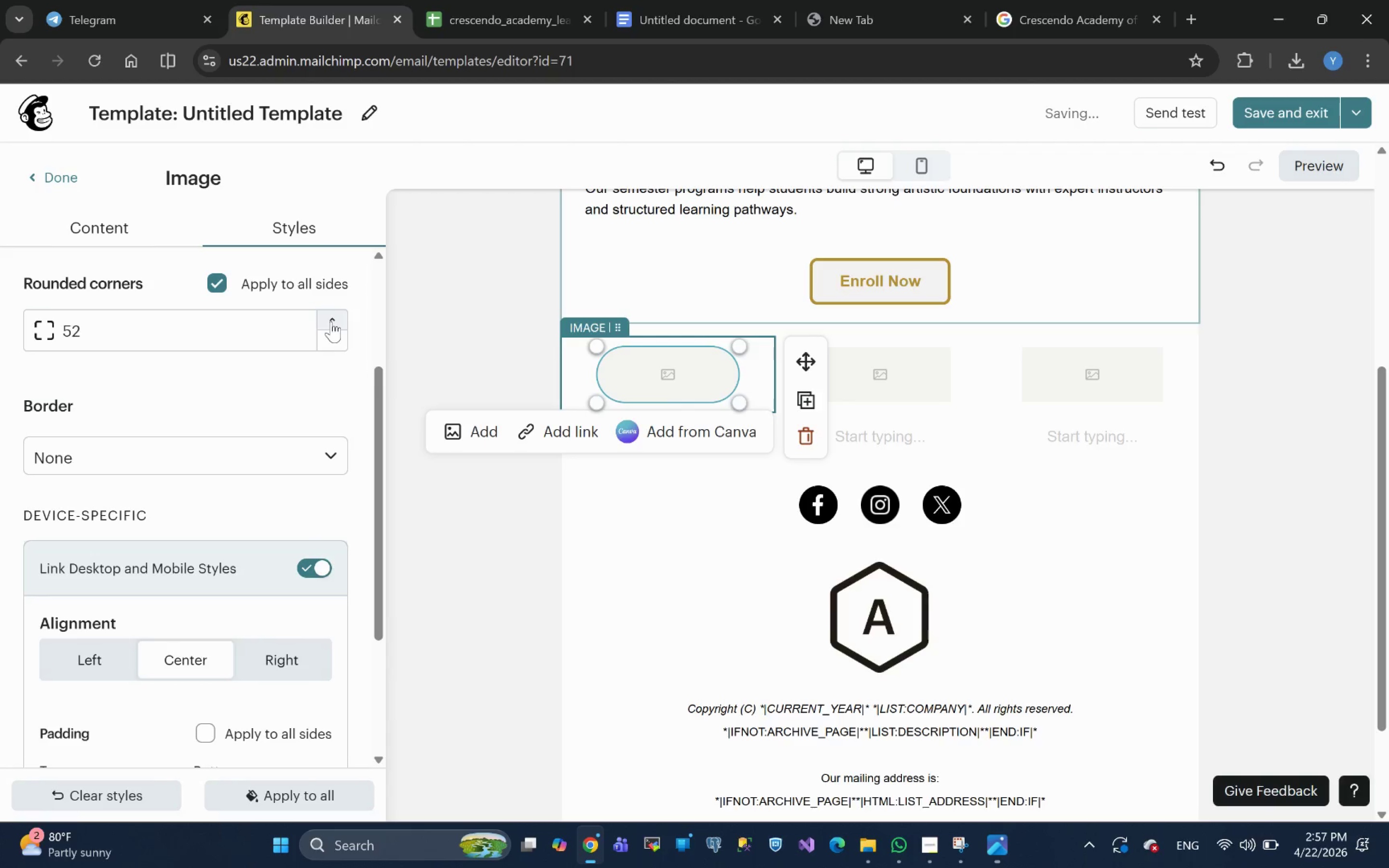 
triple_click([331, 321])
 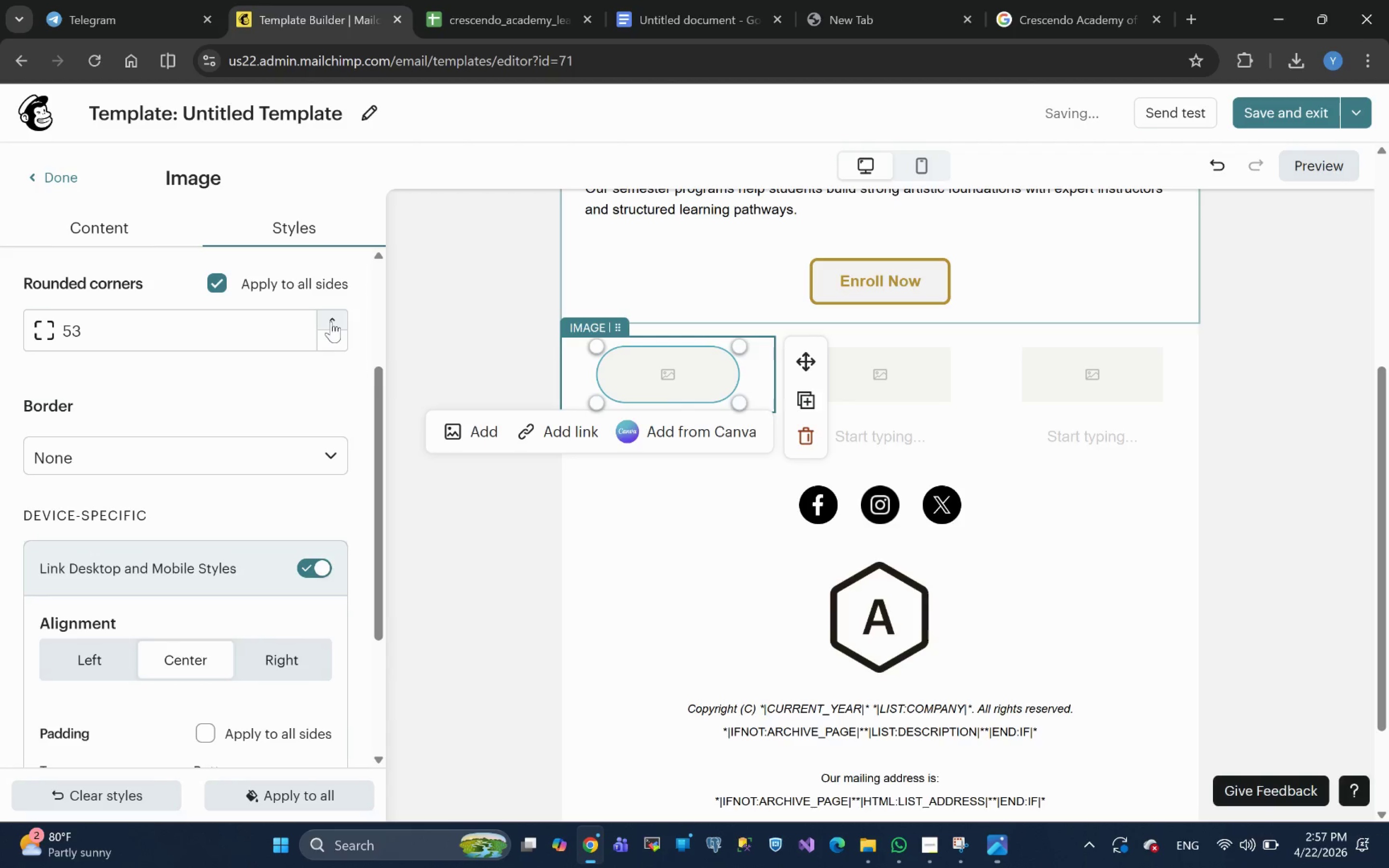 
triple_click([331, 321])
 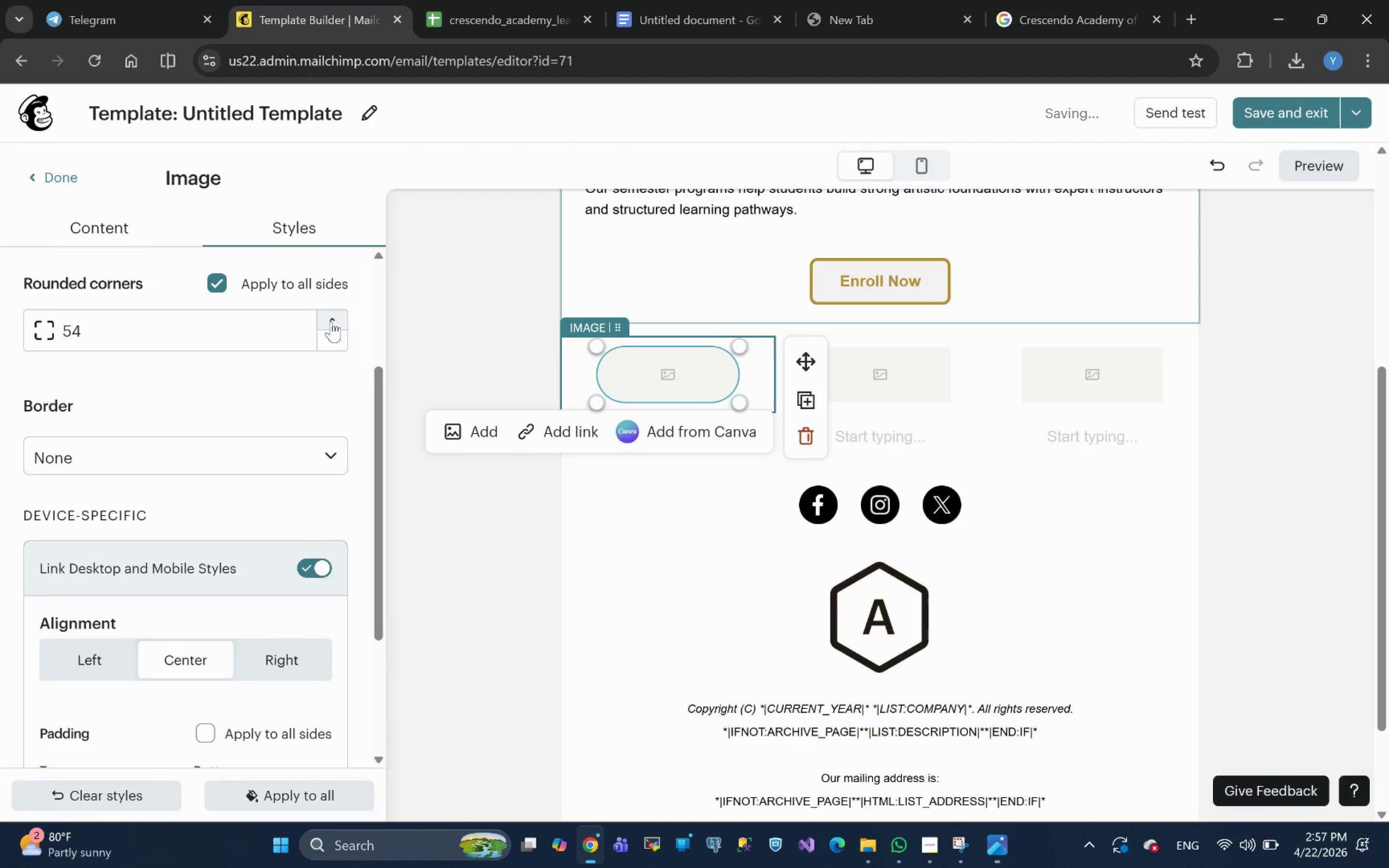 
triple_click([331, 321])
 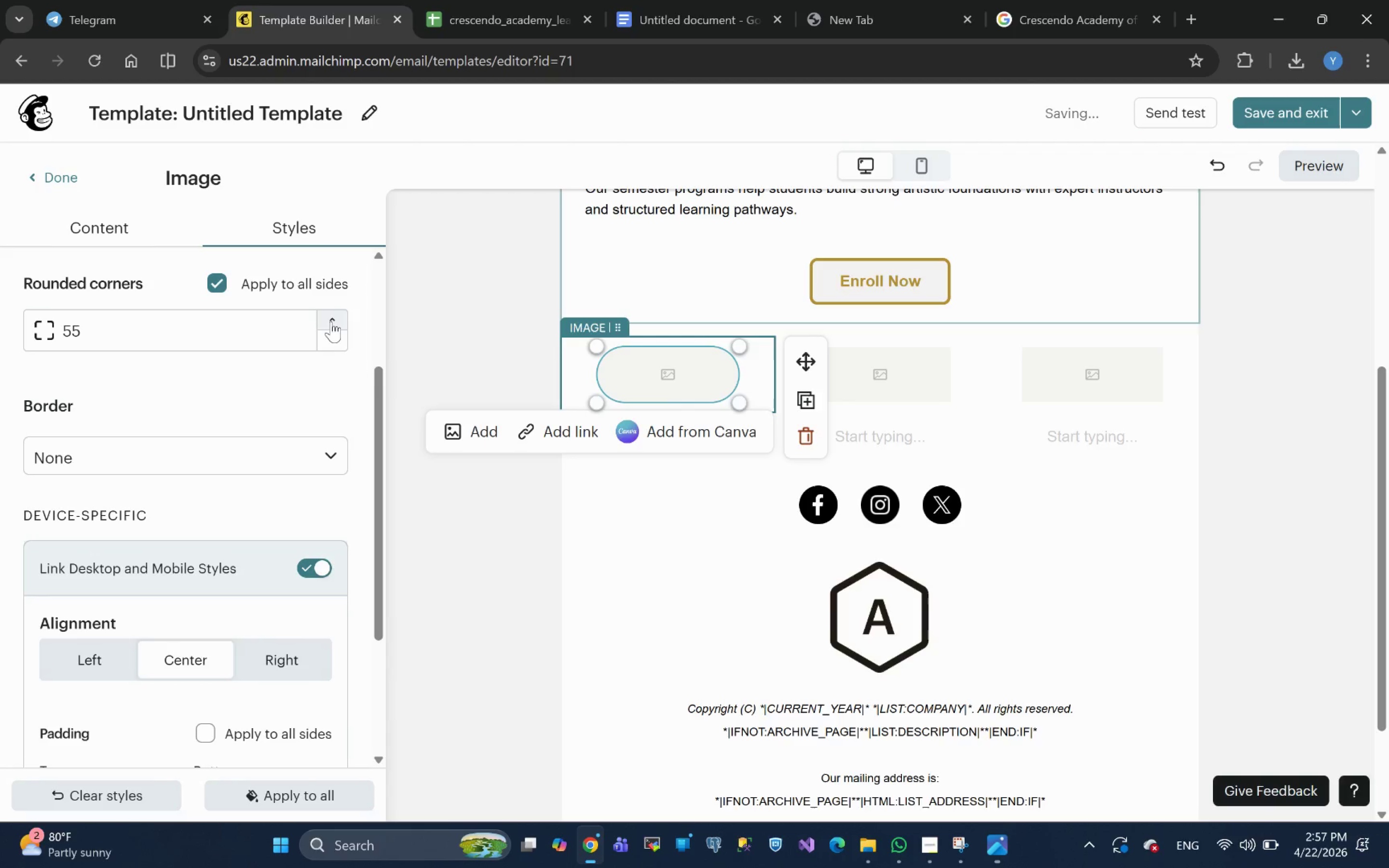 
triple_click([331, 321])
 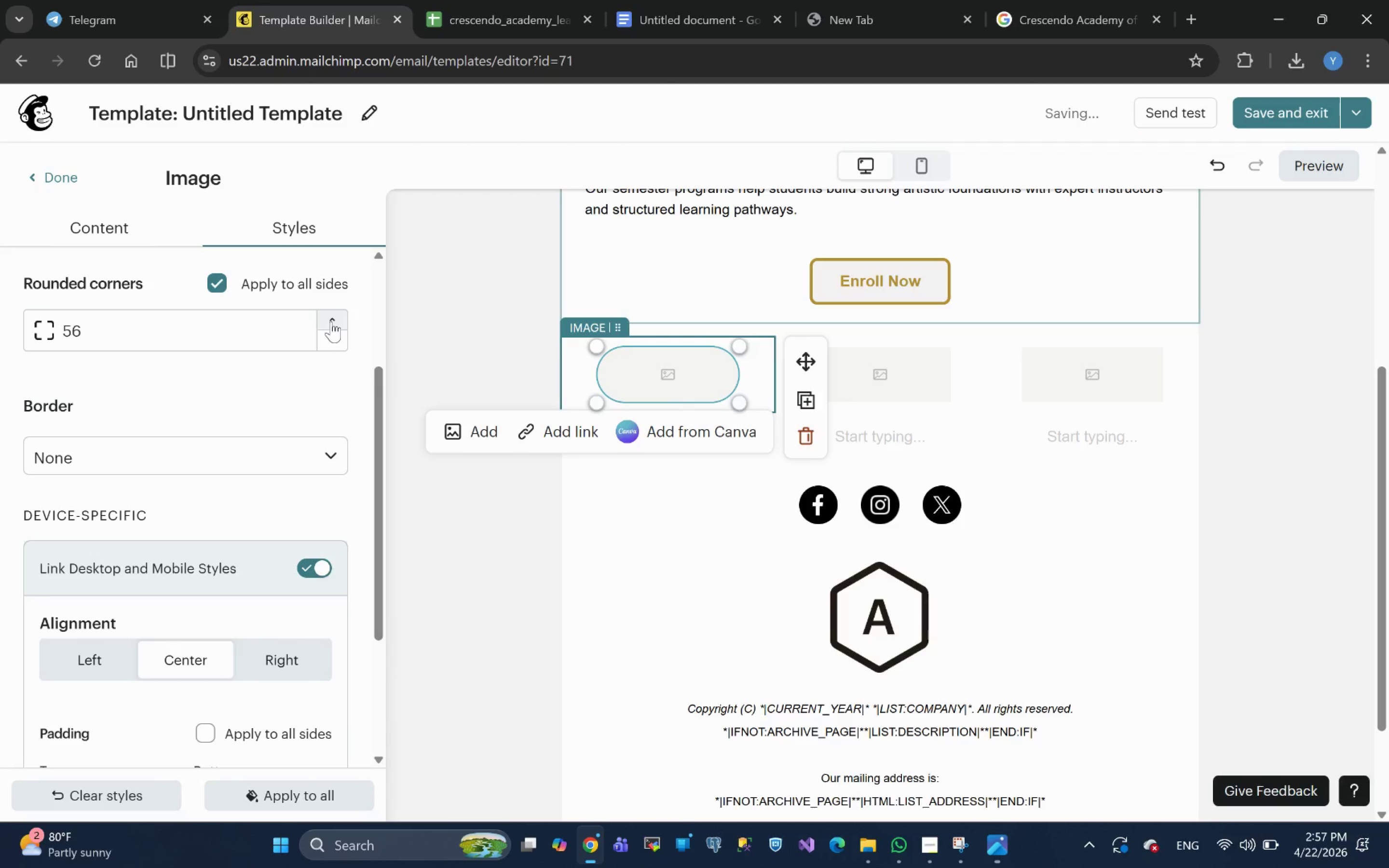 
triple_click([331, 321])
 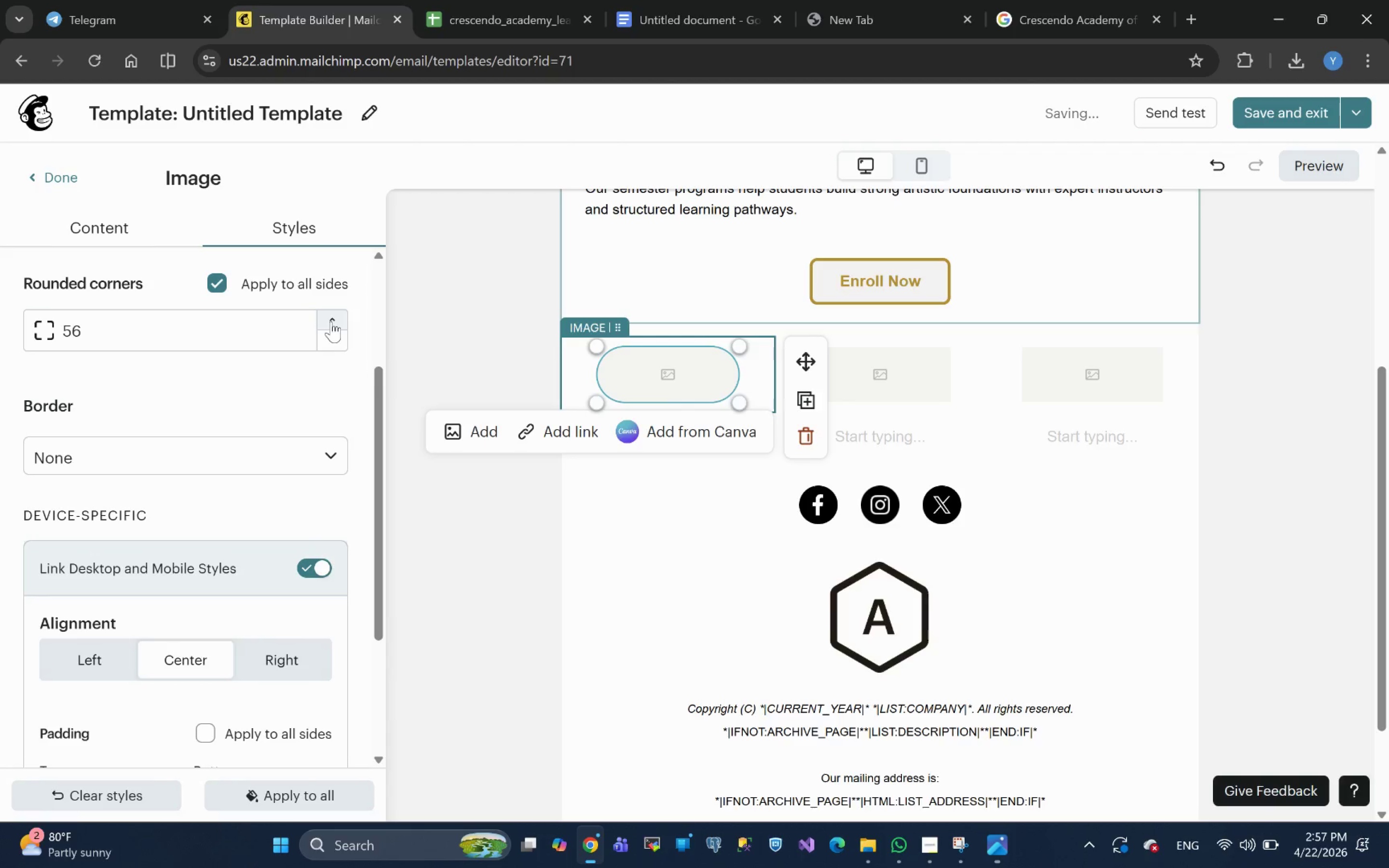 
triple_click([331, 321])
 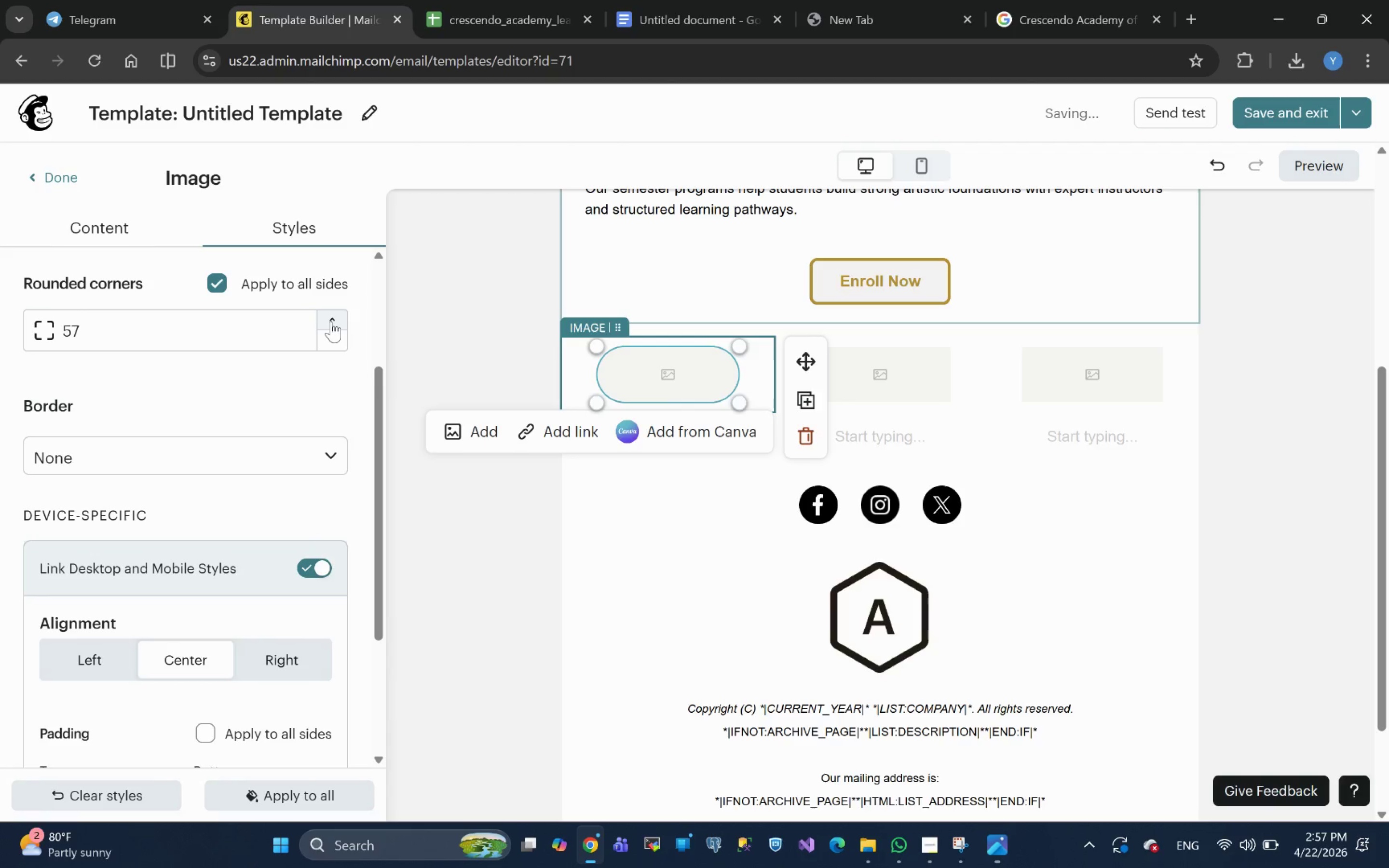 
triple_click([331, 321])
 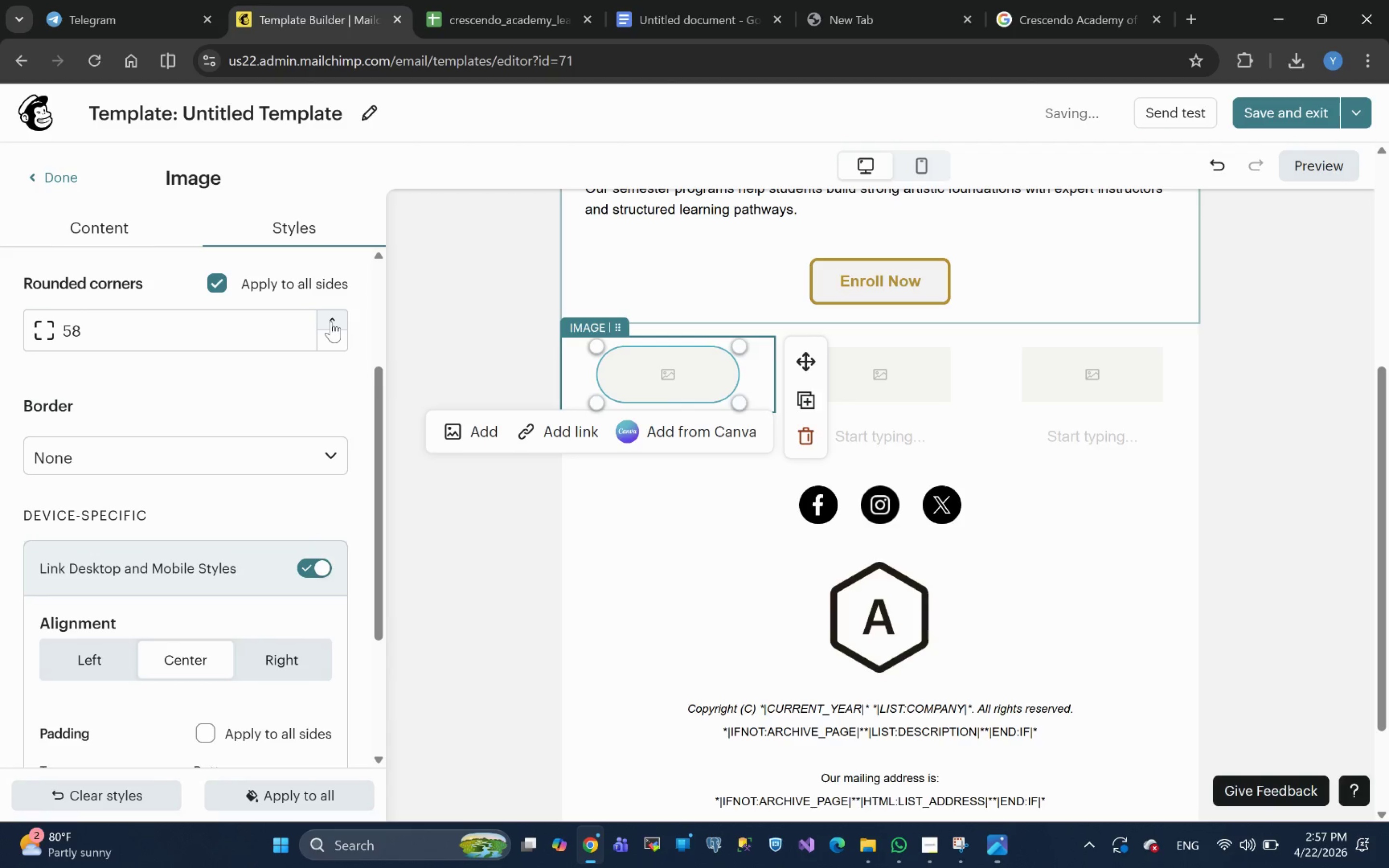 
triple_click([331, 321])
 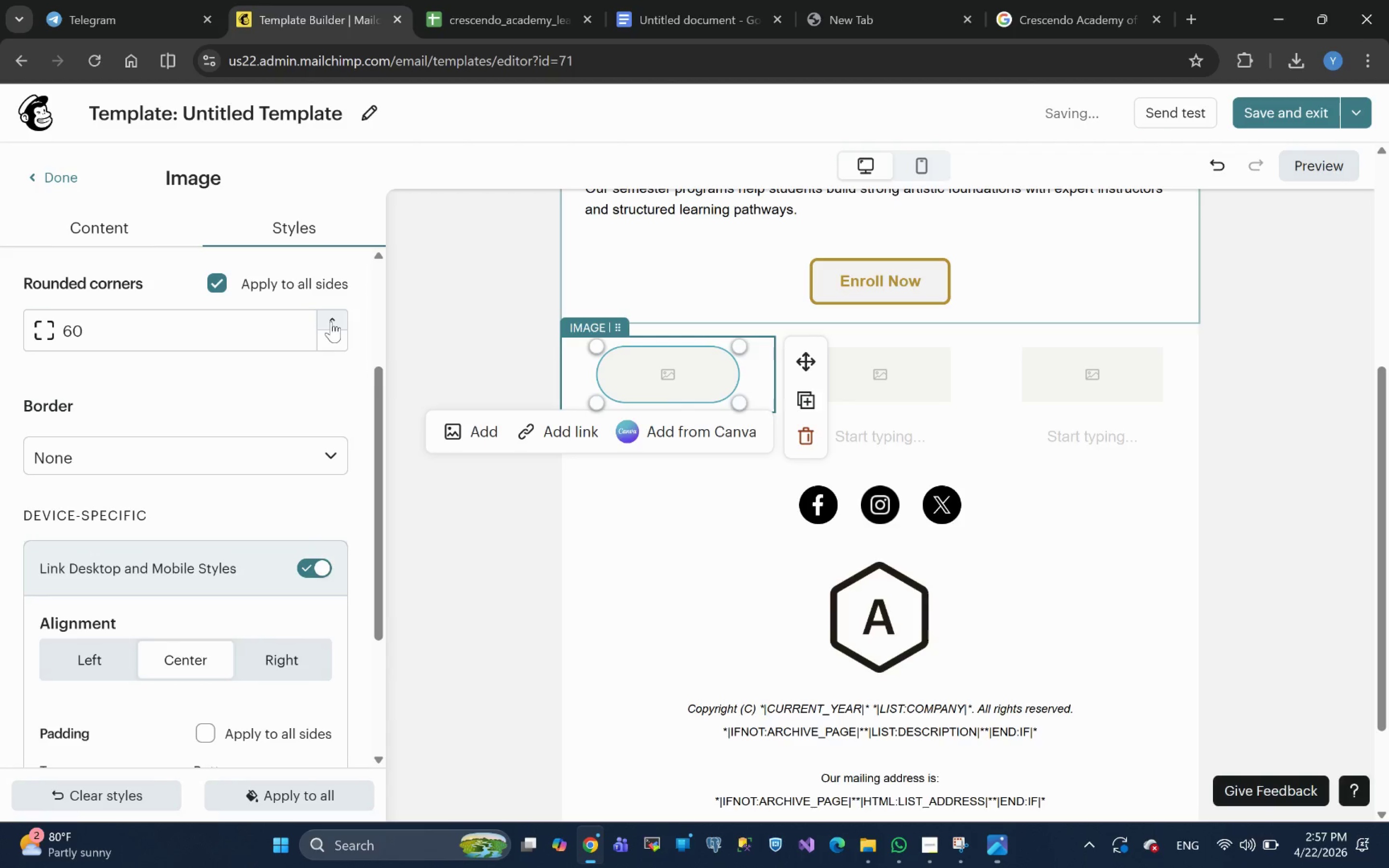 
triple_click([331, 321])
 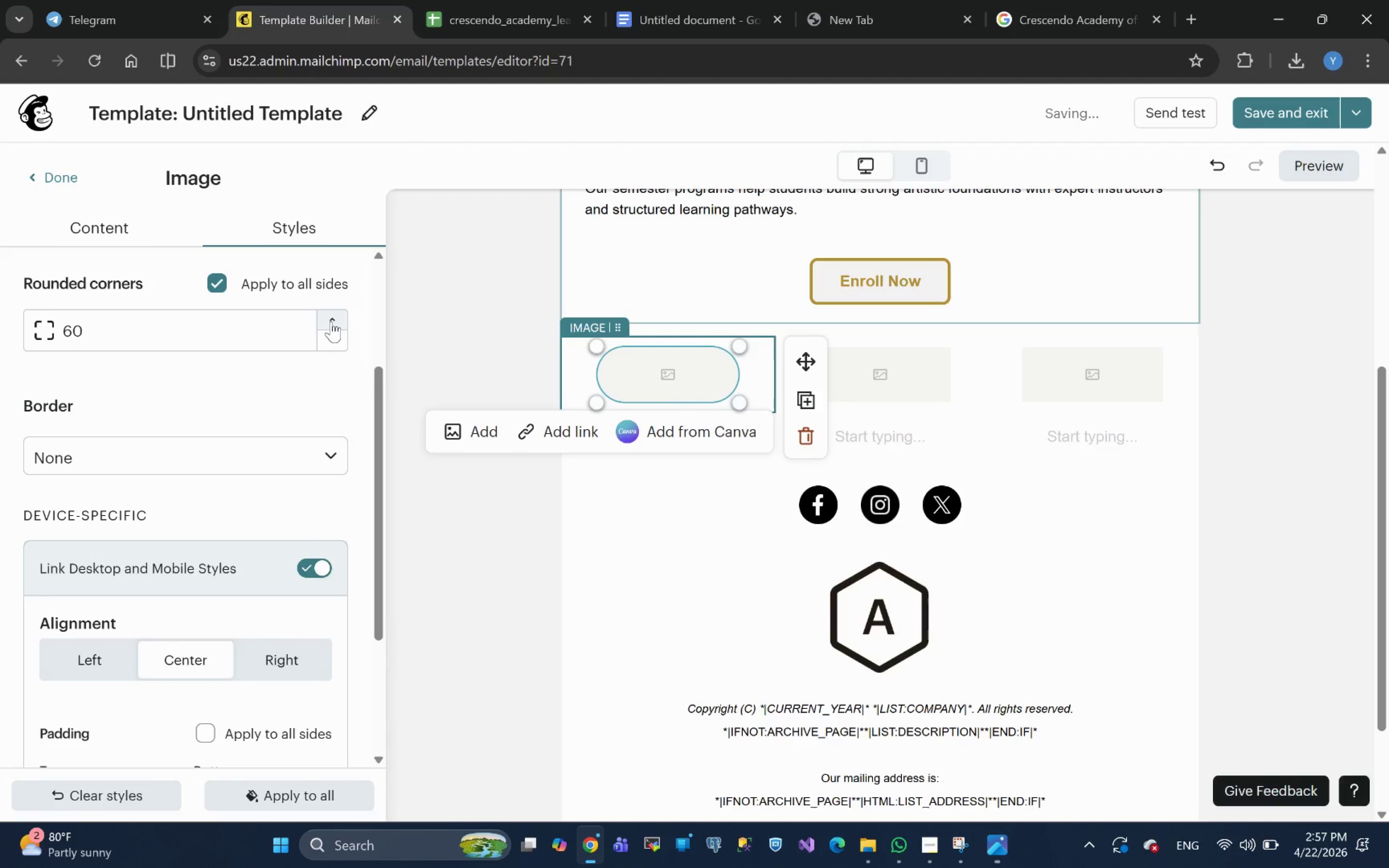 
triple_click([331, 321])
 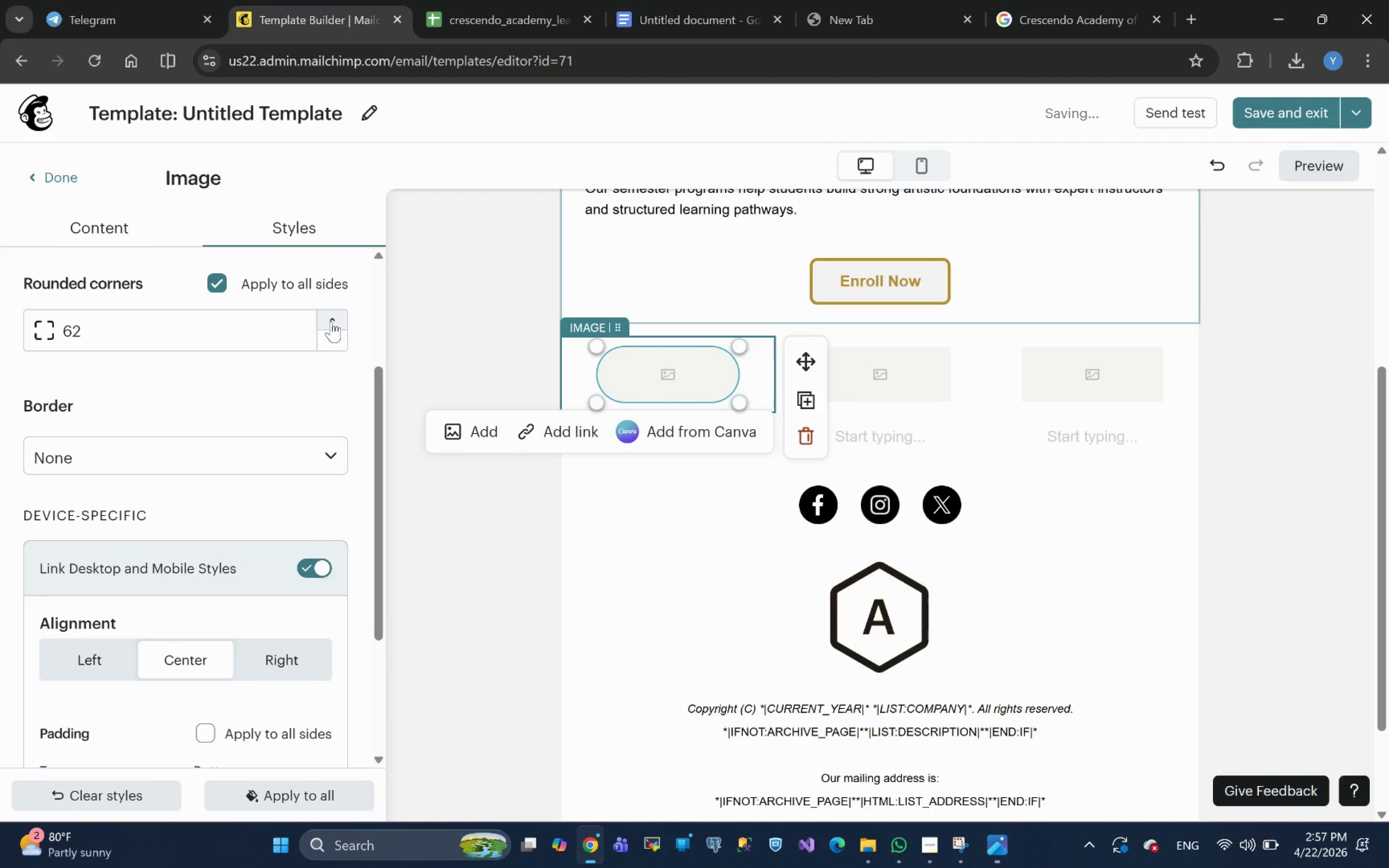 
triple_click([331, 321])
 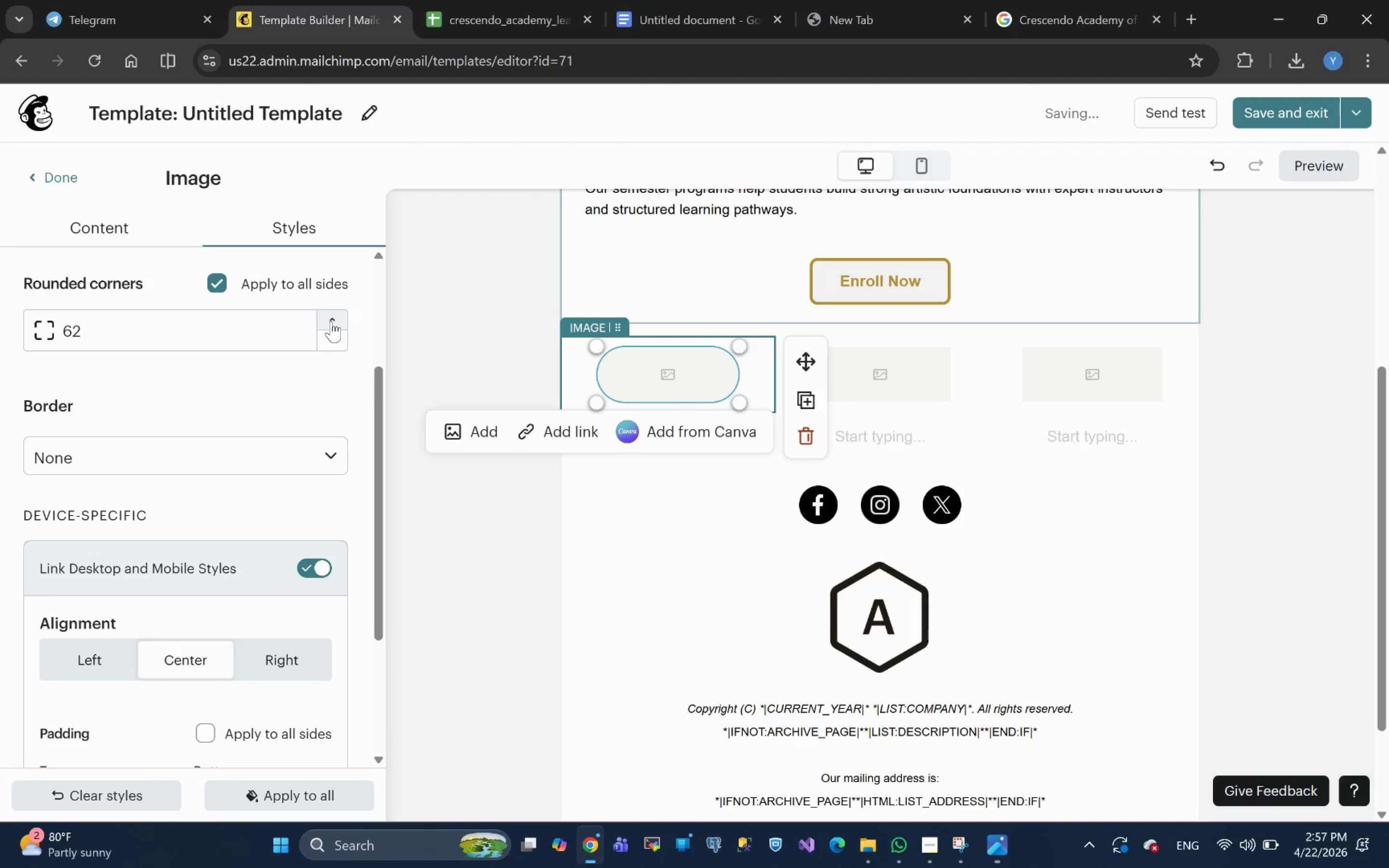 
triple_click([331, 321])
 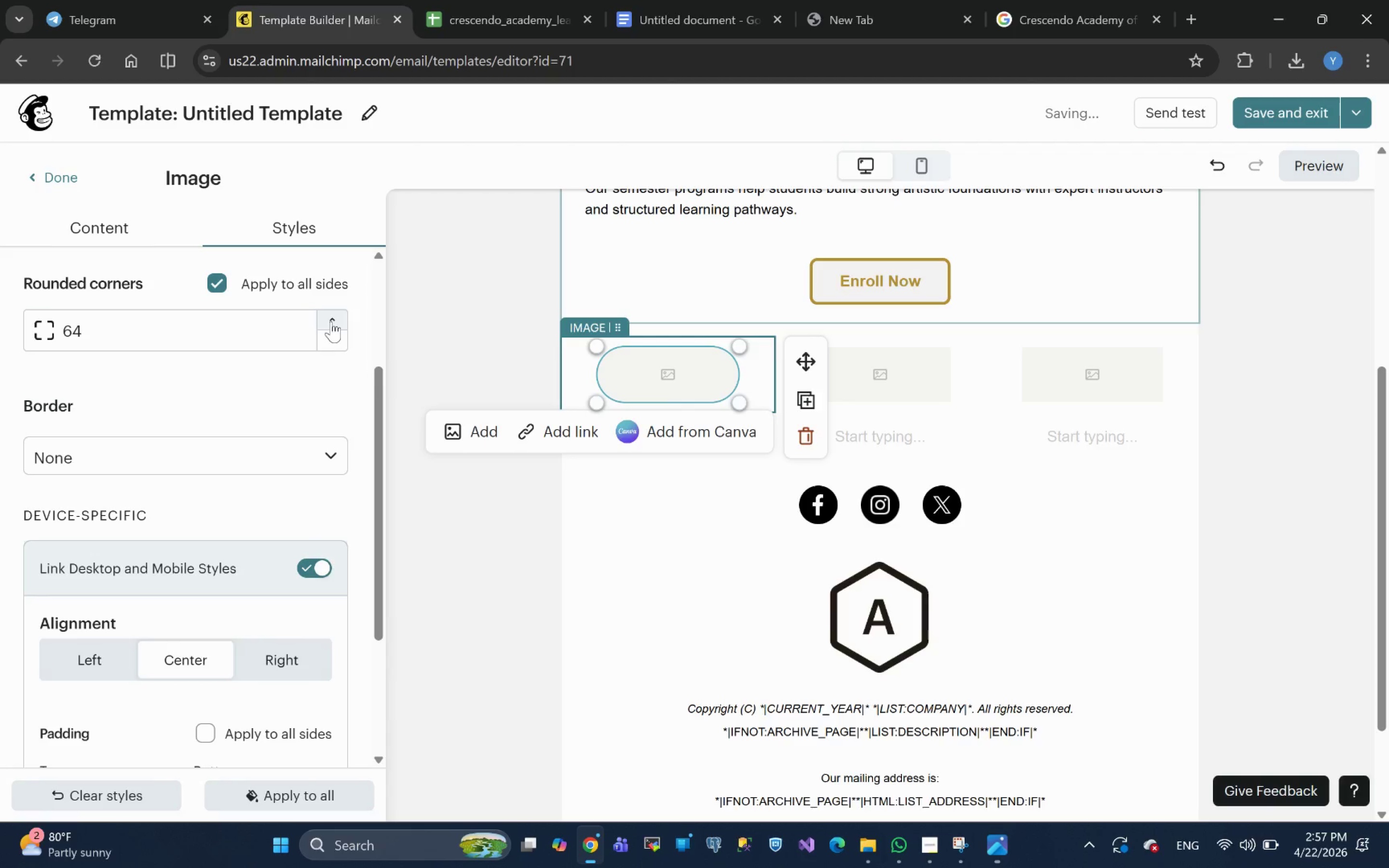 
triple_click([331, 321])
 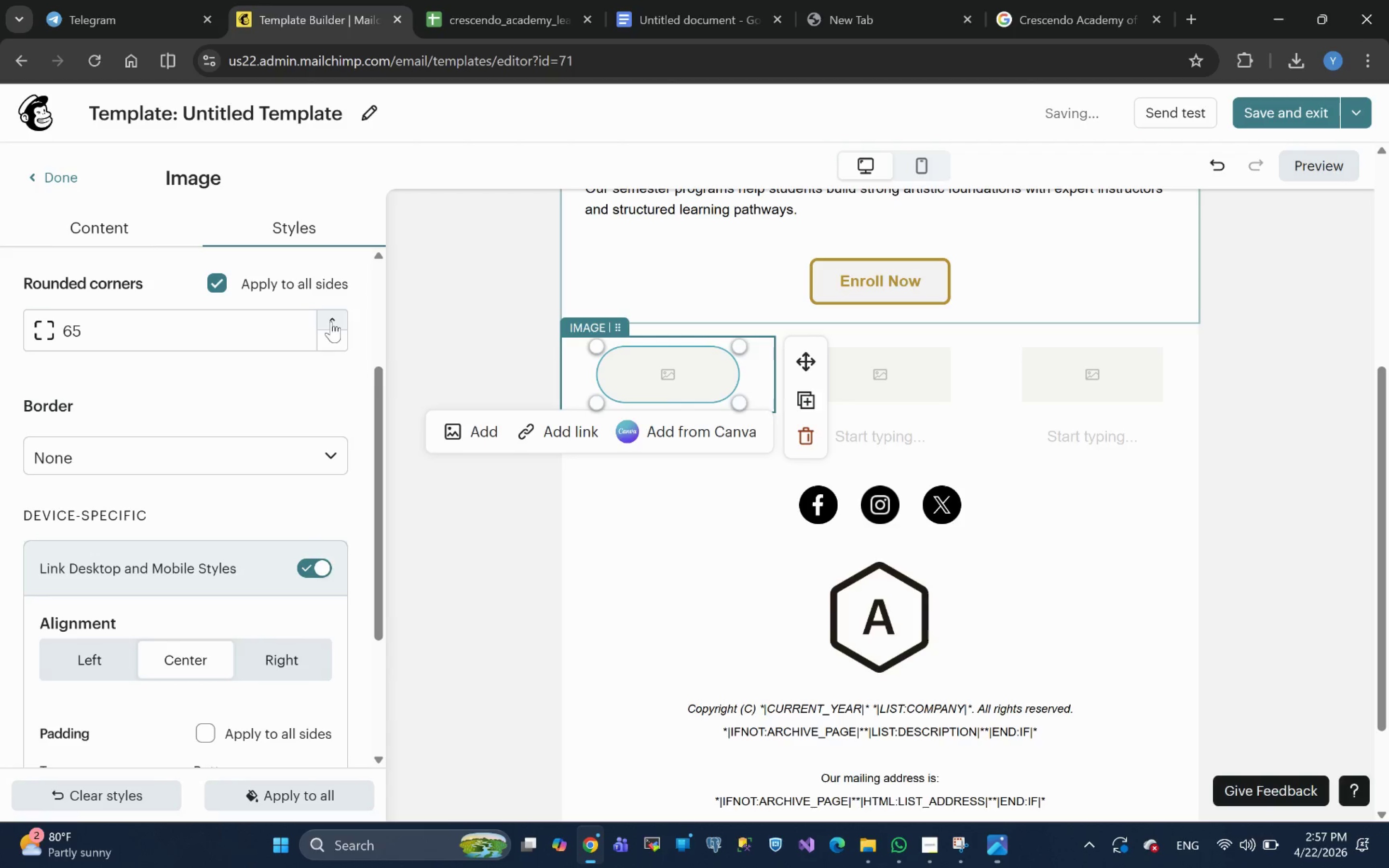 
triple_click([331, 321])
 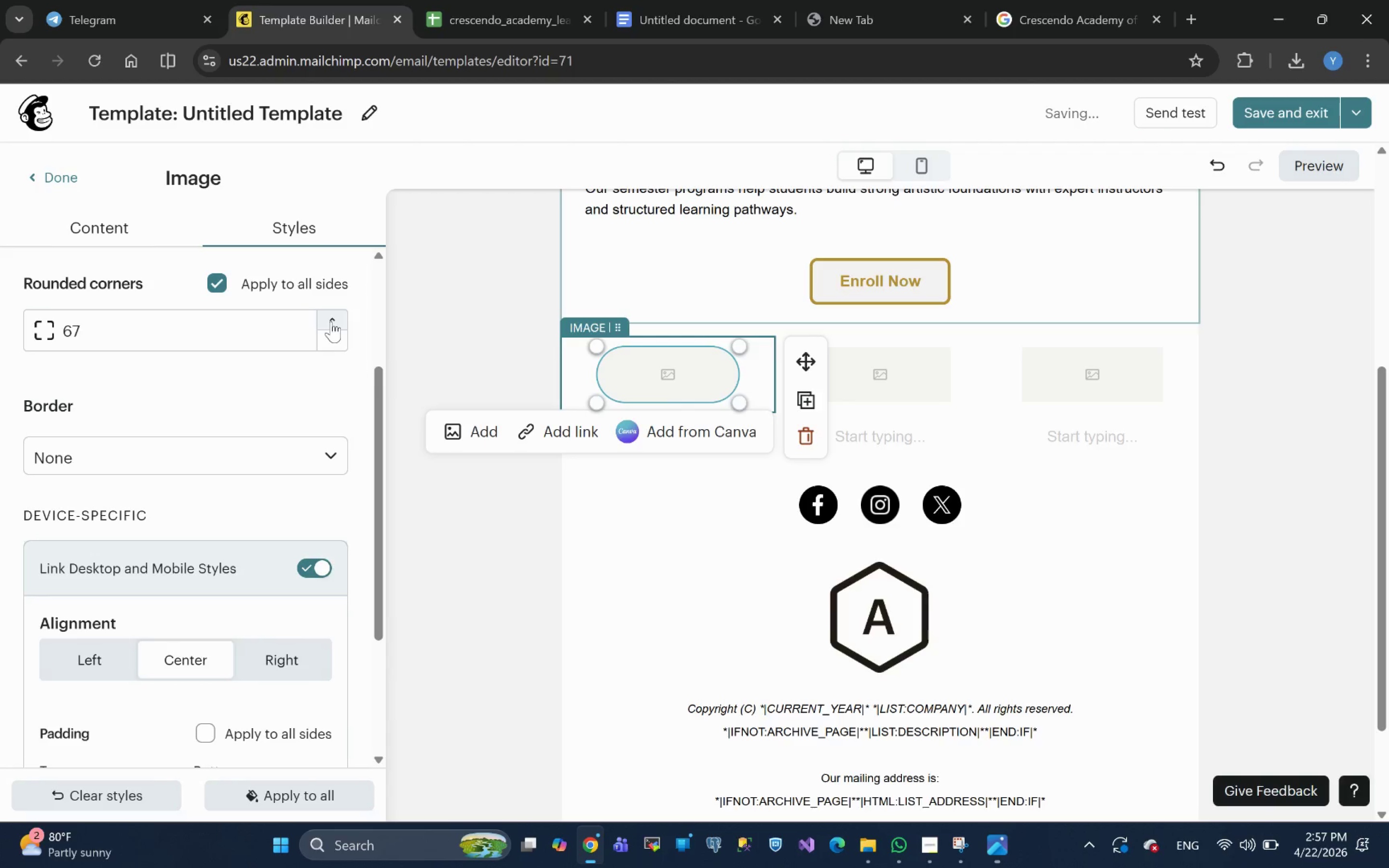 
triple_click([331, 321])
 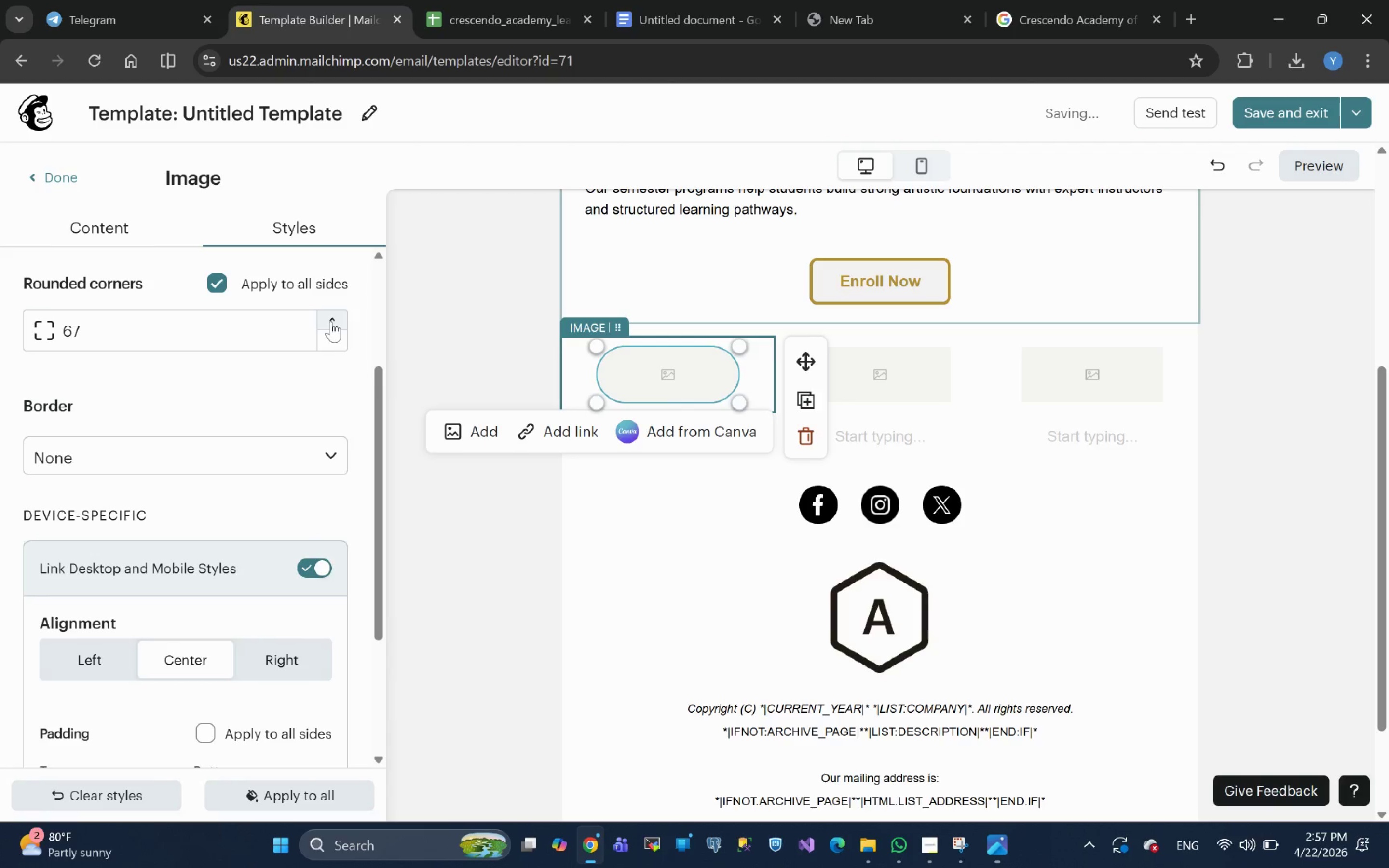 
triple_click([331, 321])
 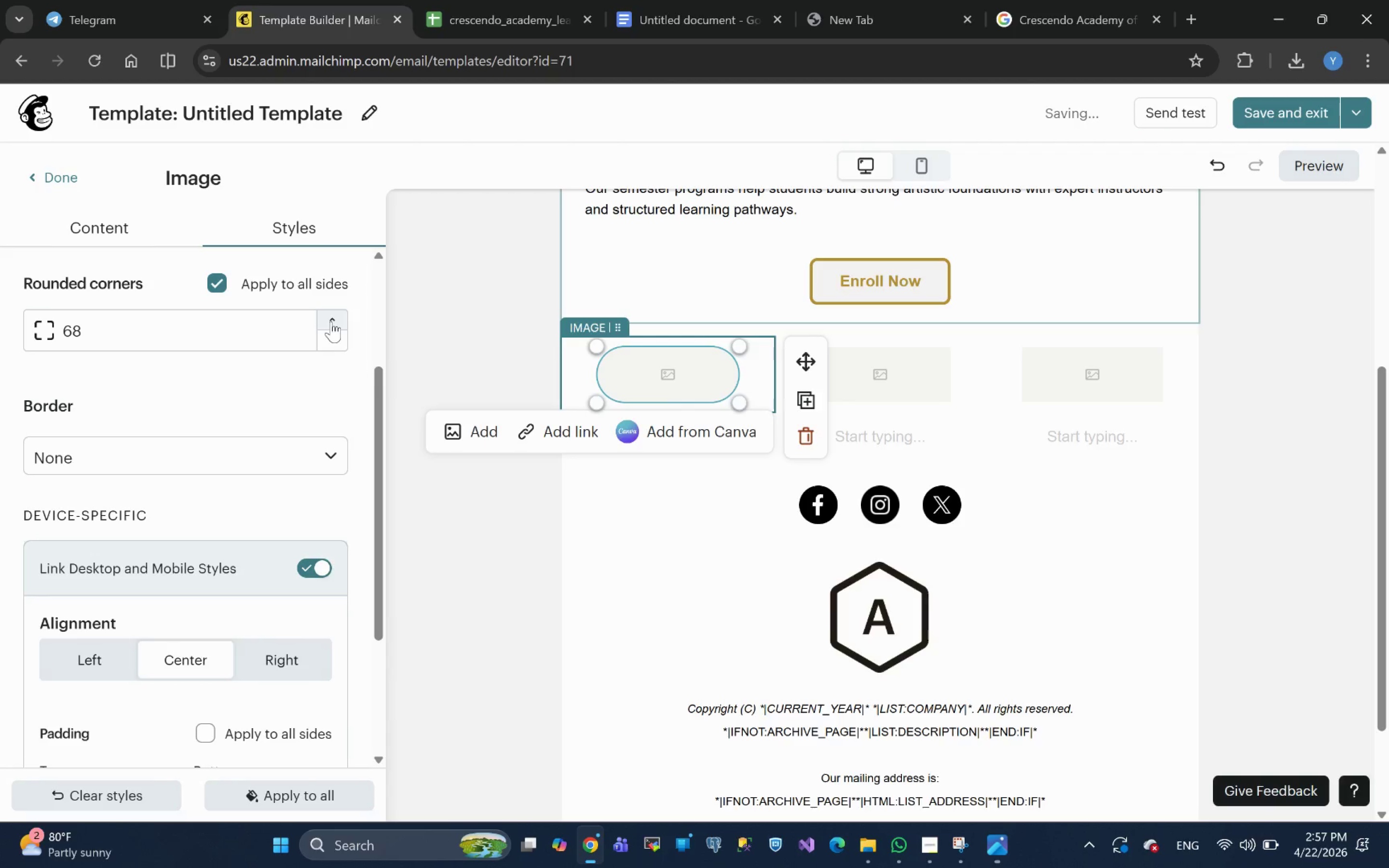 
triple_click([331, 321])
 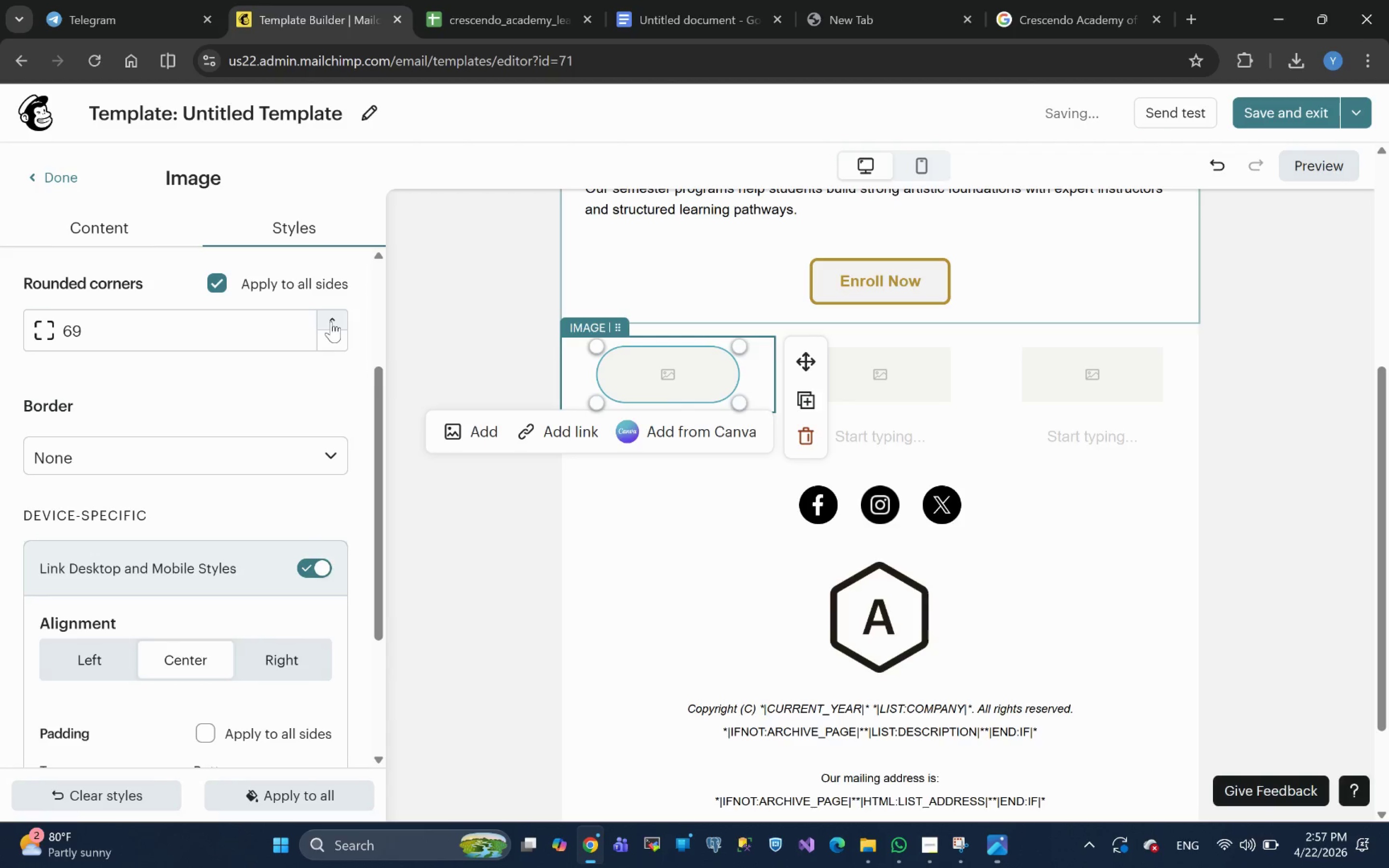 
triple_click([331, 321])
 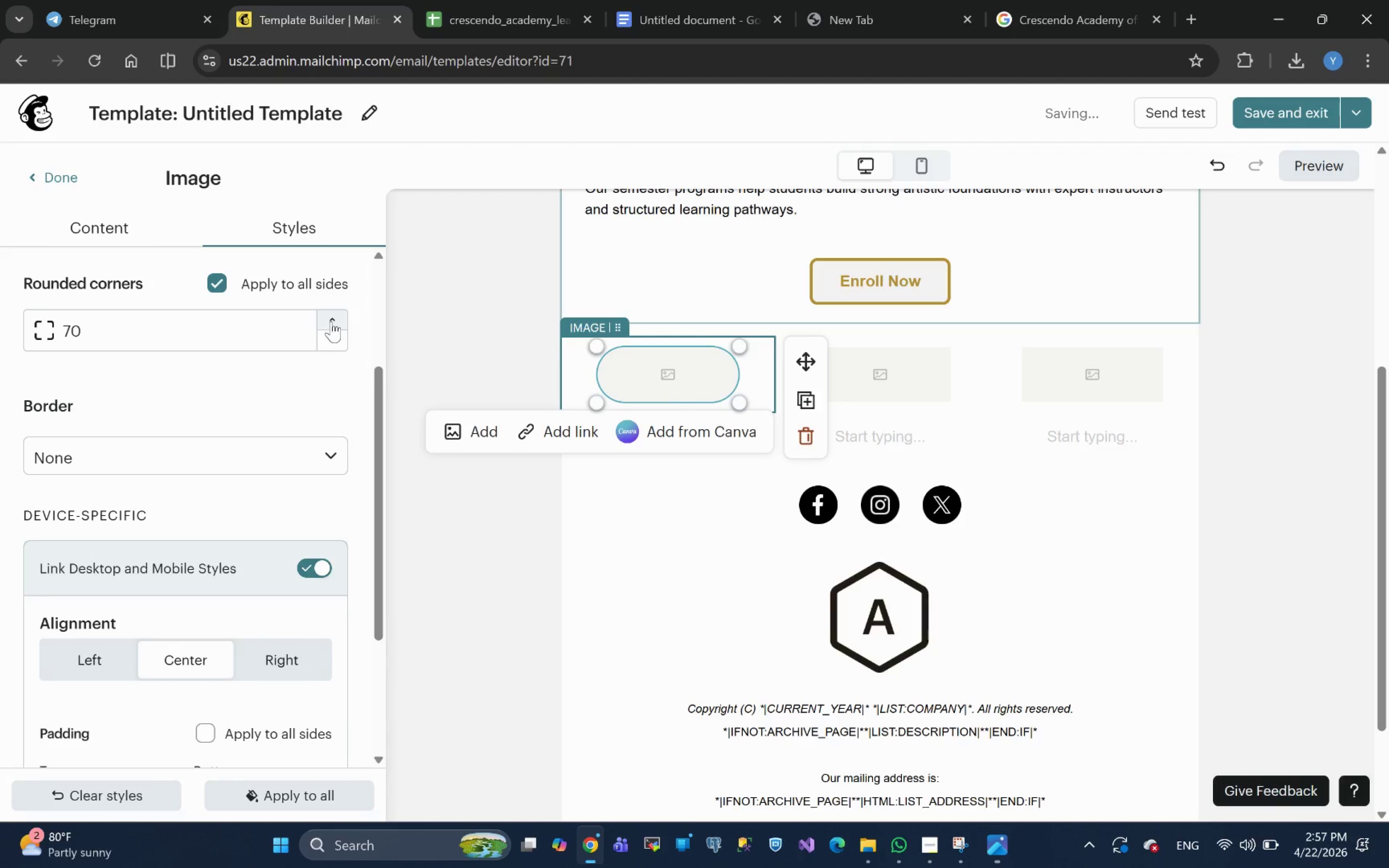 
triple_click([331, 321])
 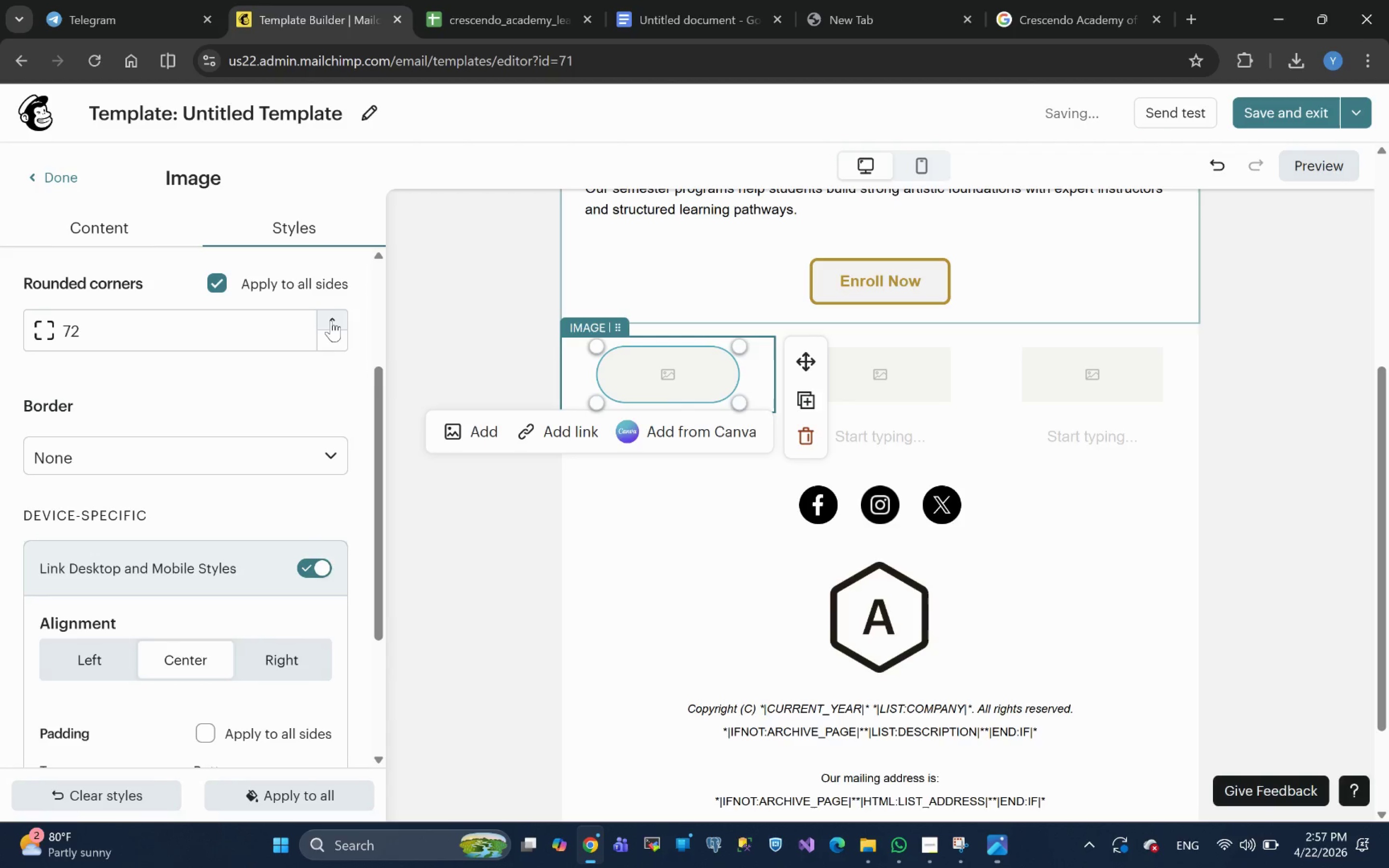 
triple_click([331, 320])
 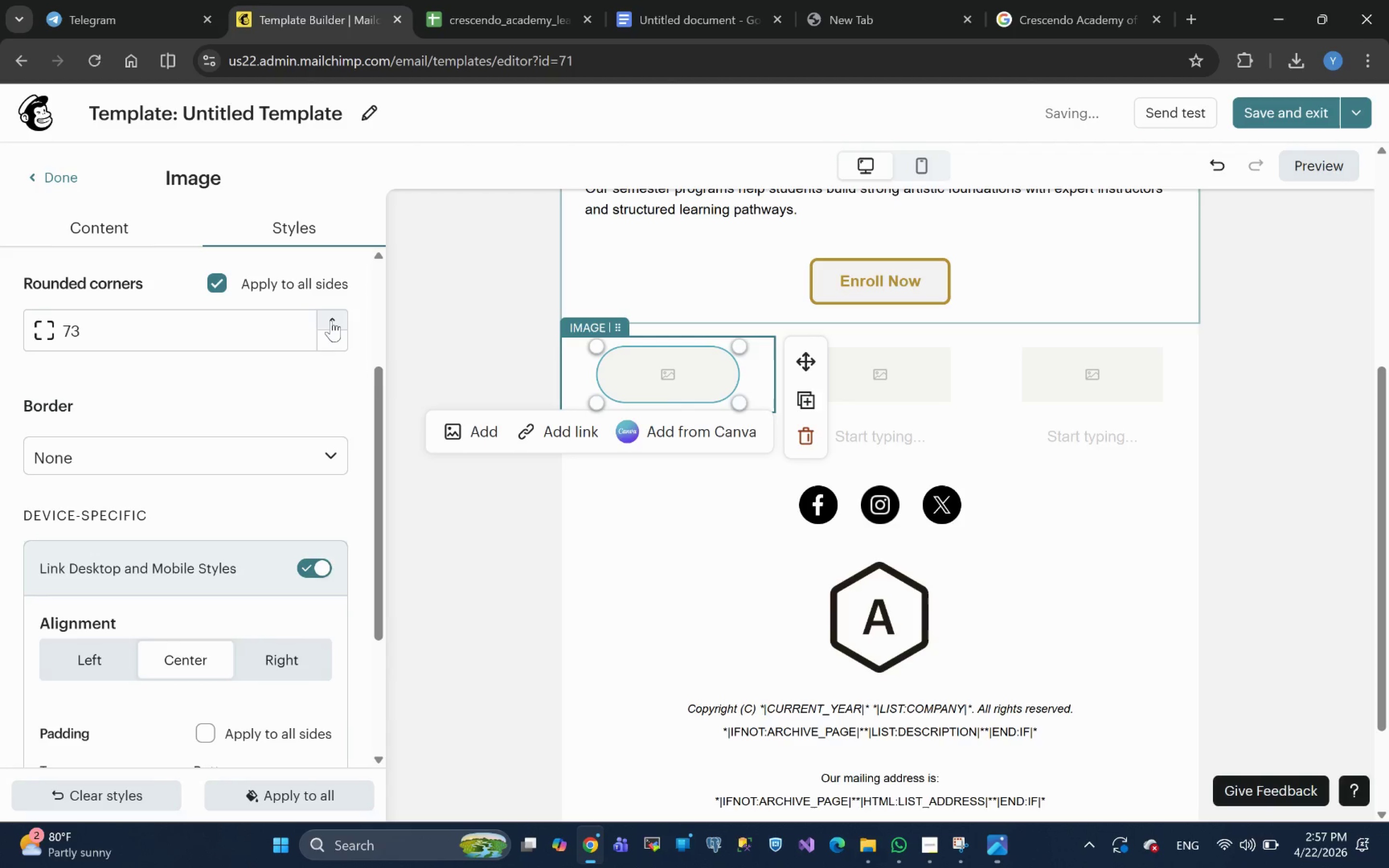 
triple_click([331, 320])
 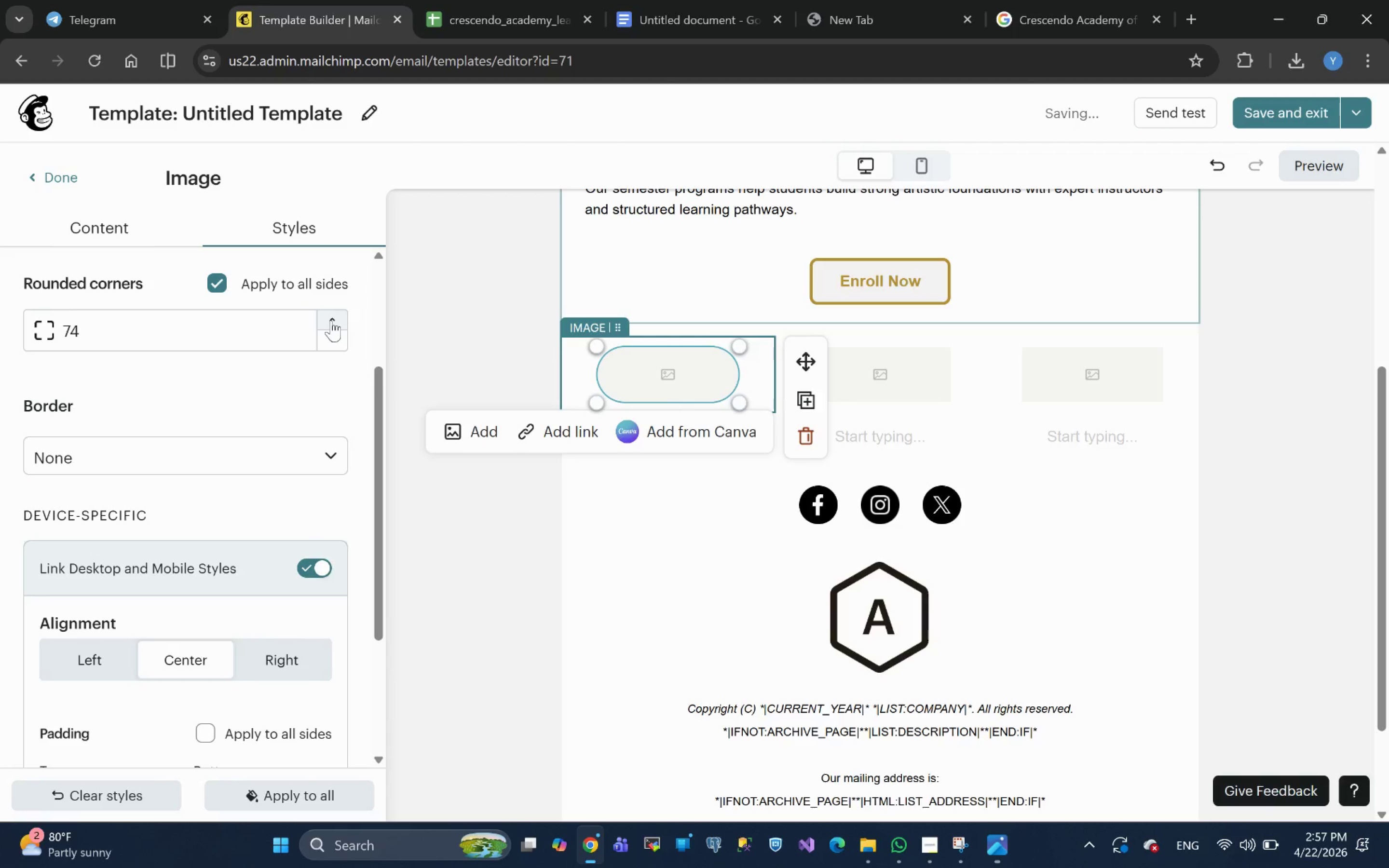 
triple_click([331, 320])
 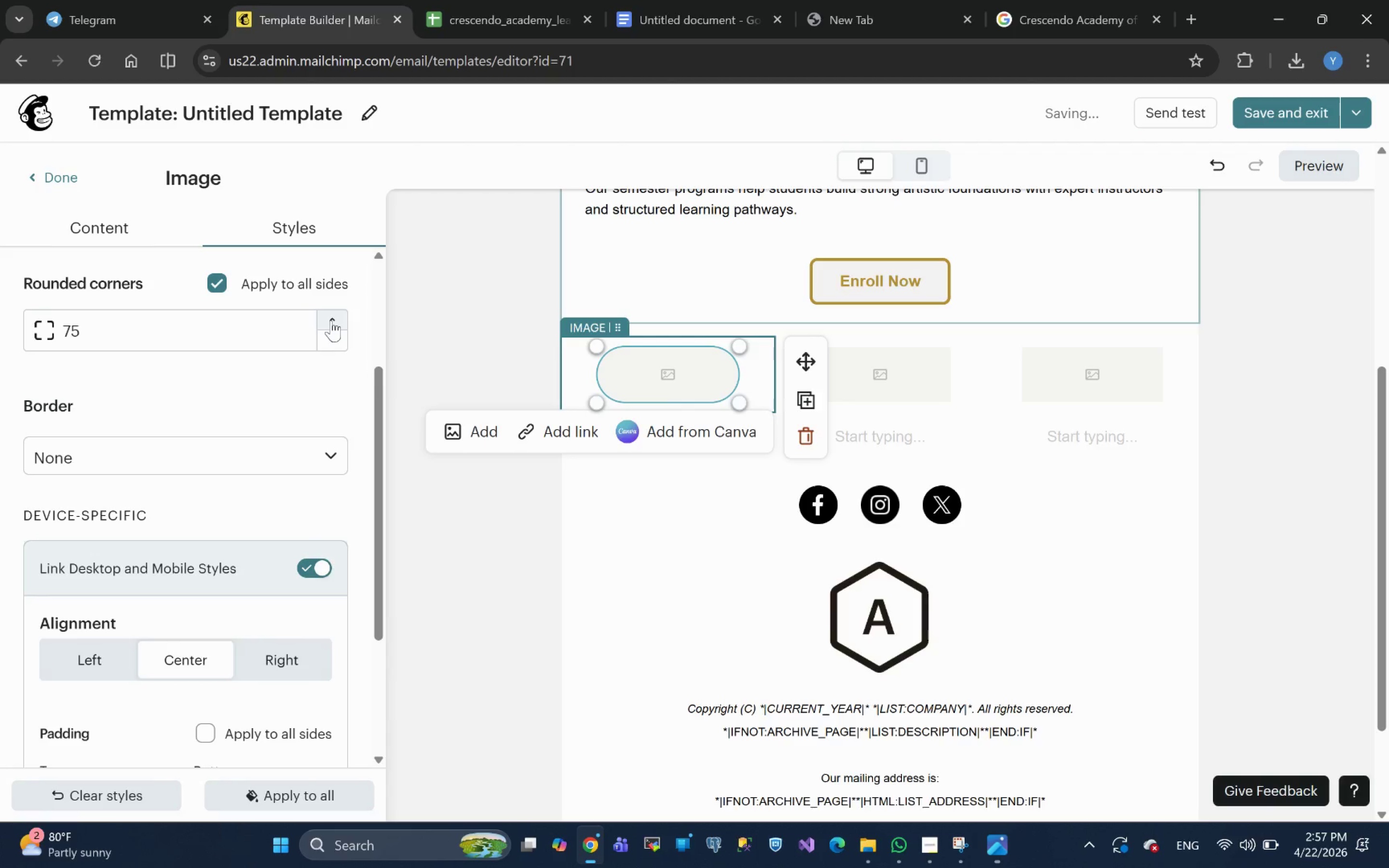 
triple_click([331, 320])
 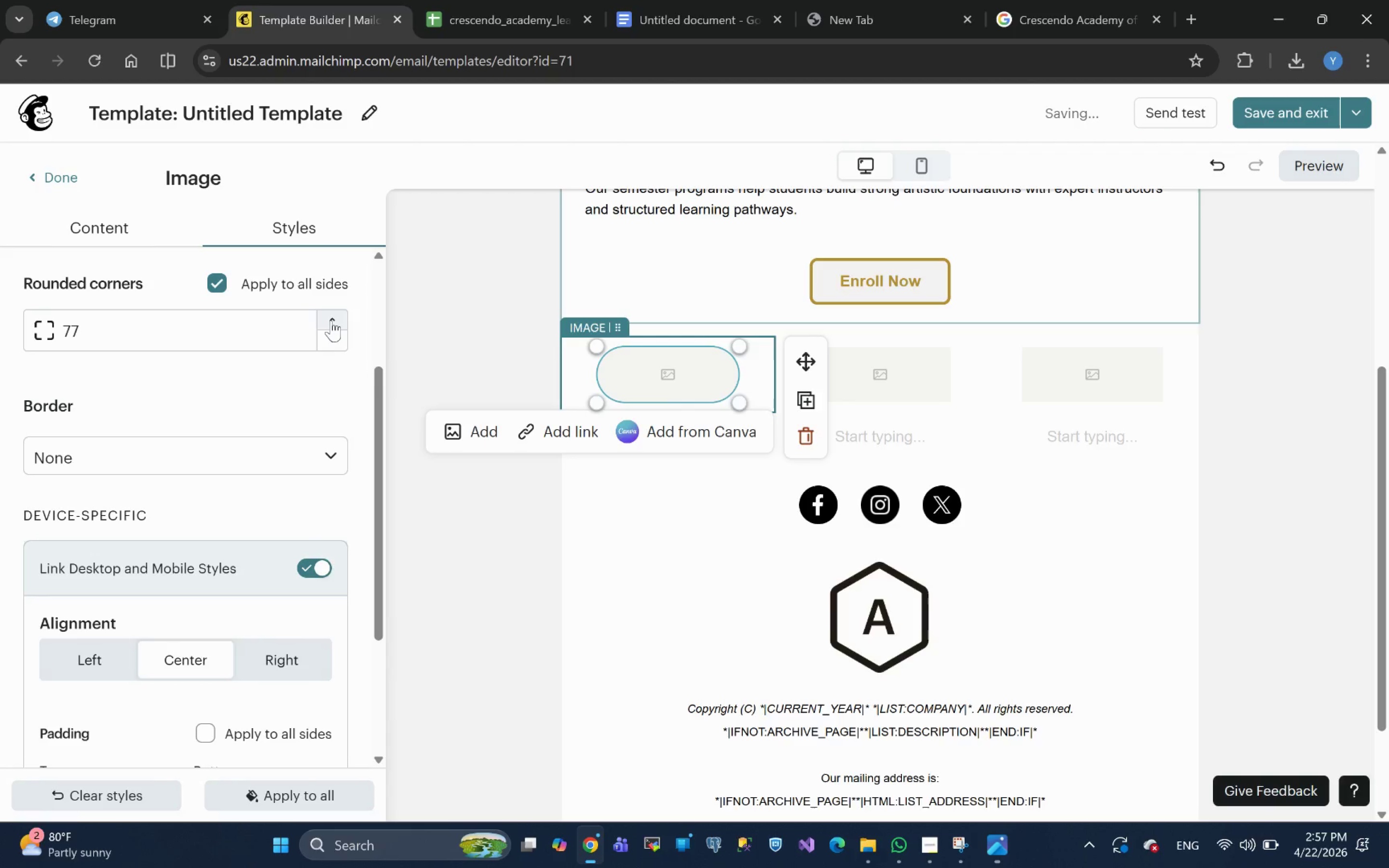 
triple_click([331, 320])
 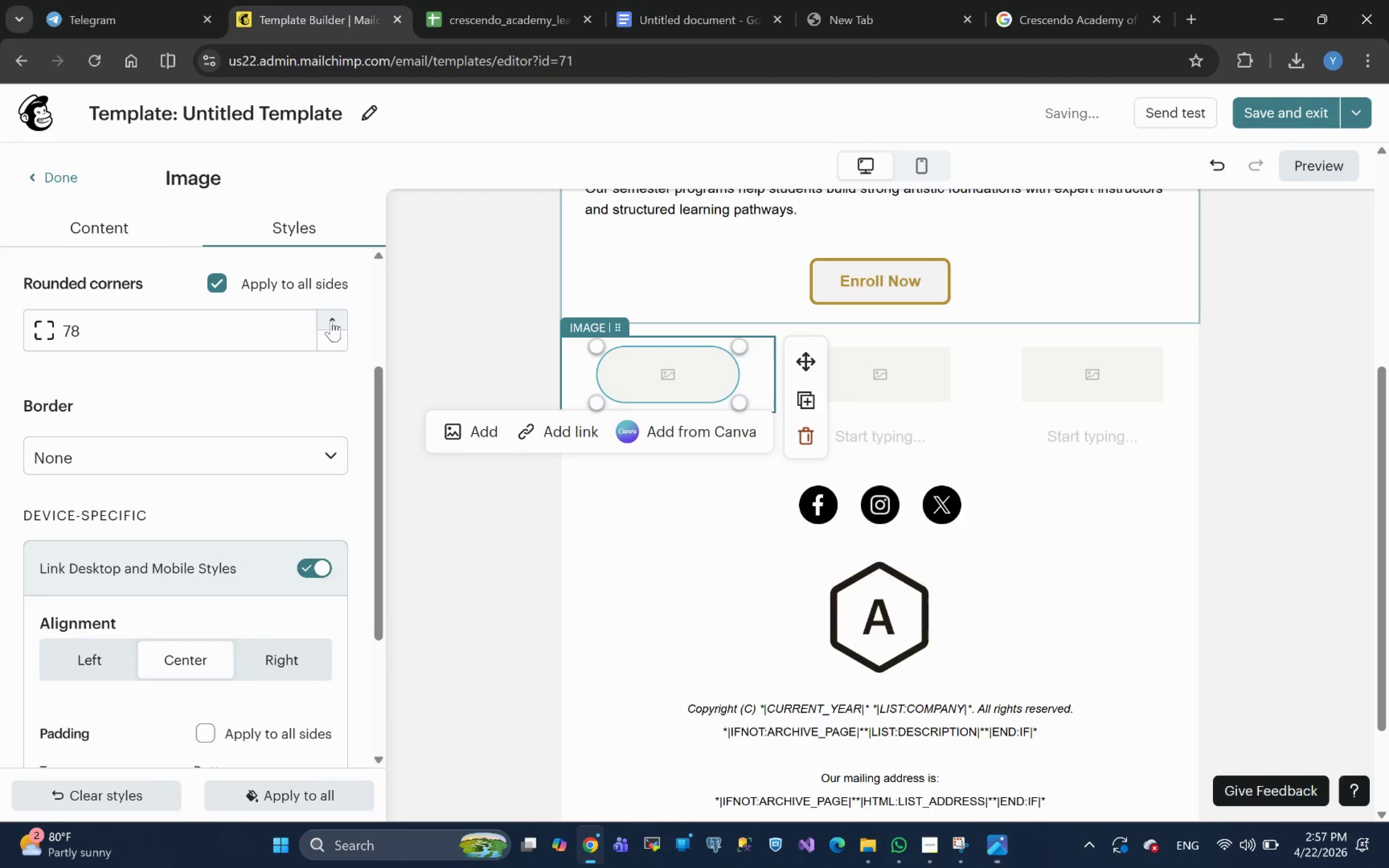 
triple_click([331, 320])
 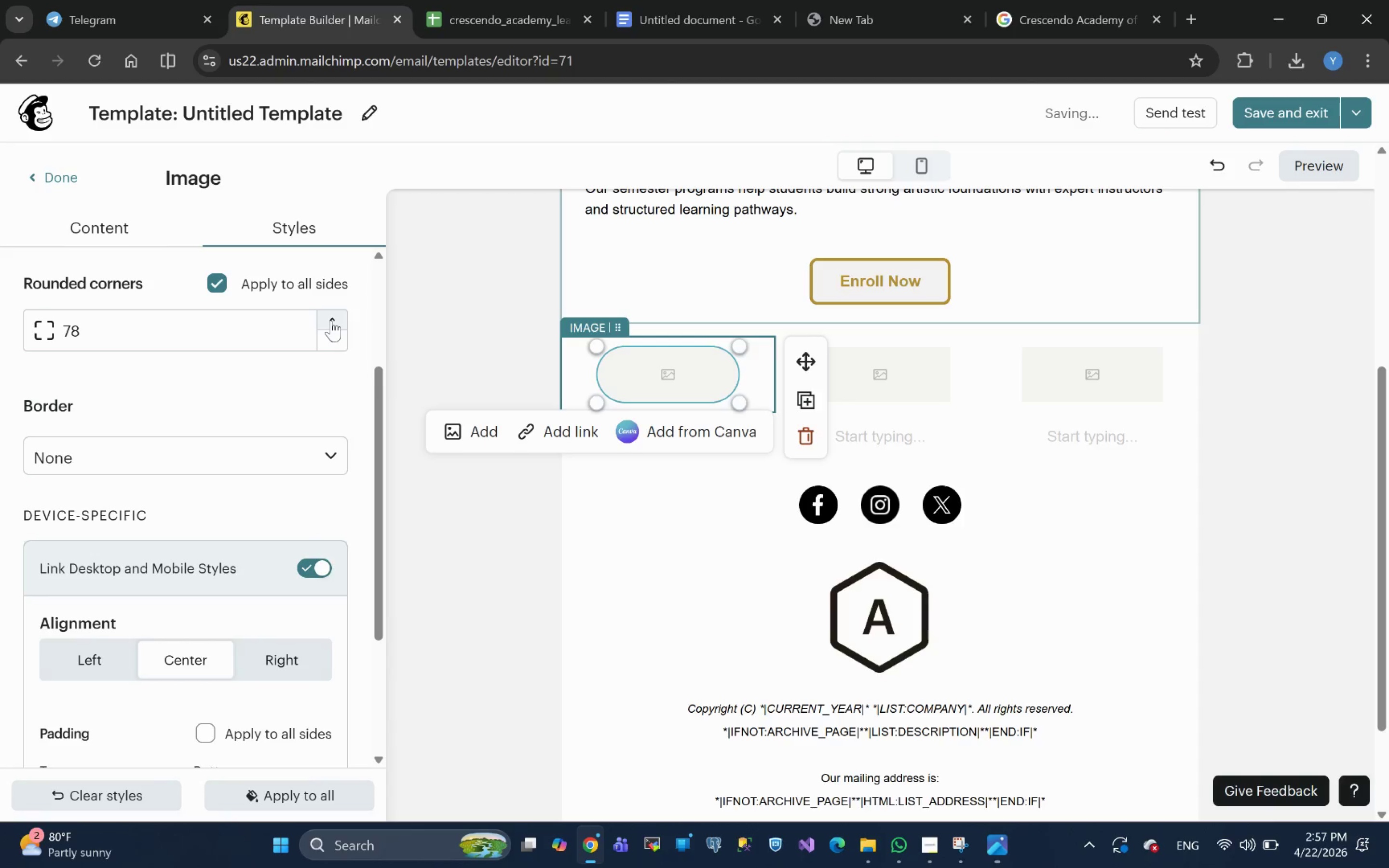 
triple_click([331, 320])
 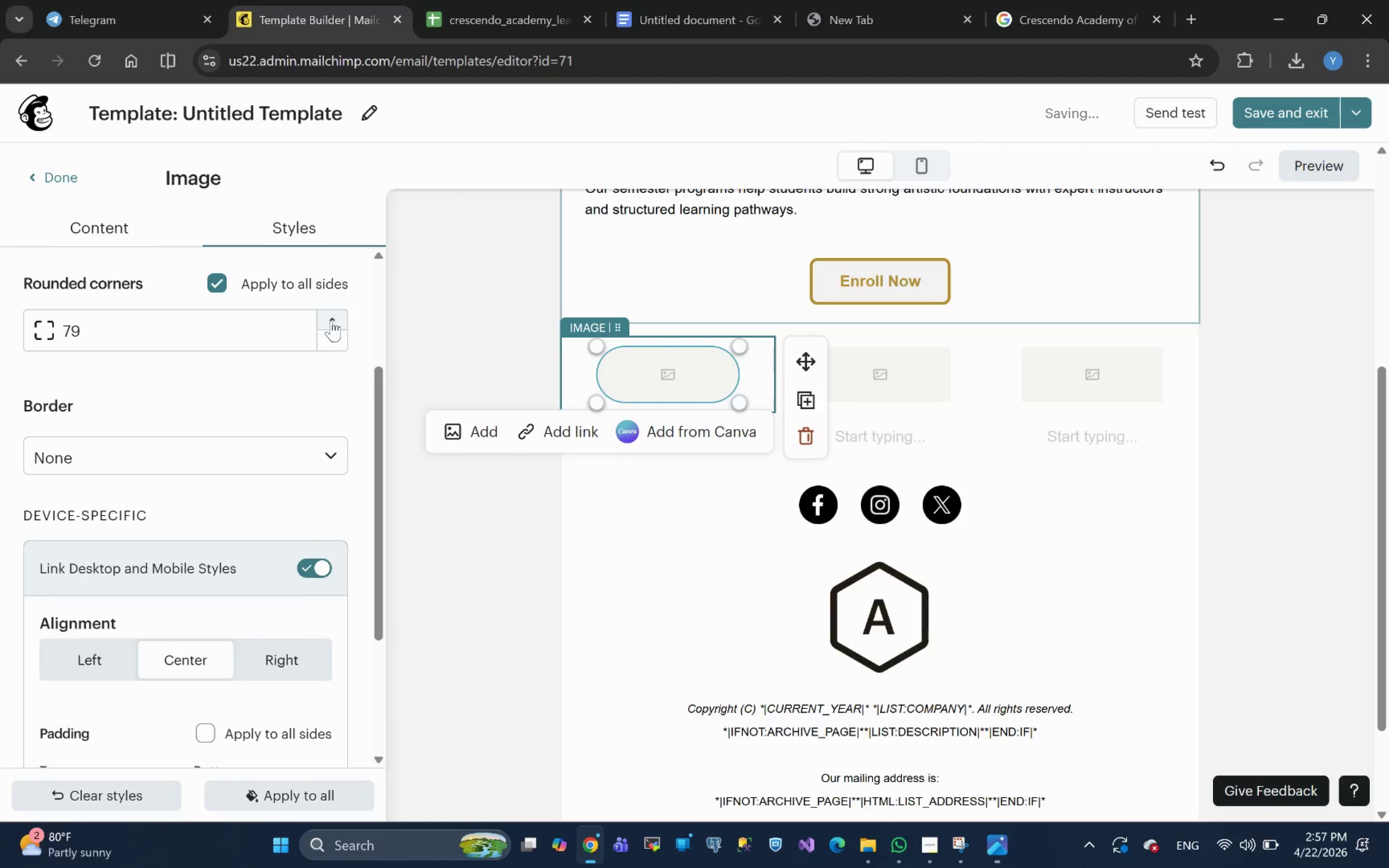 
triple_click([331, 320])
 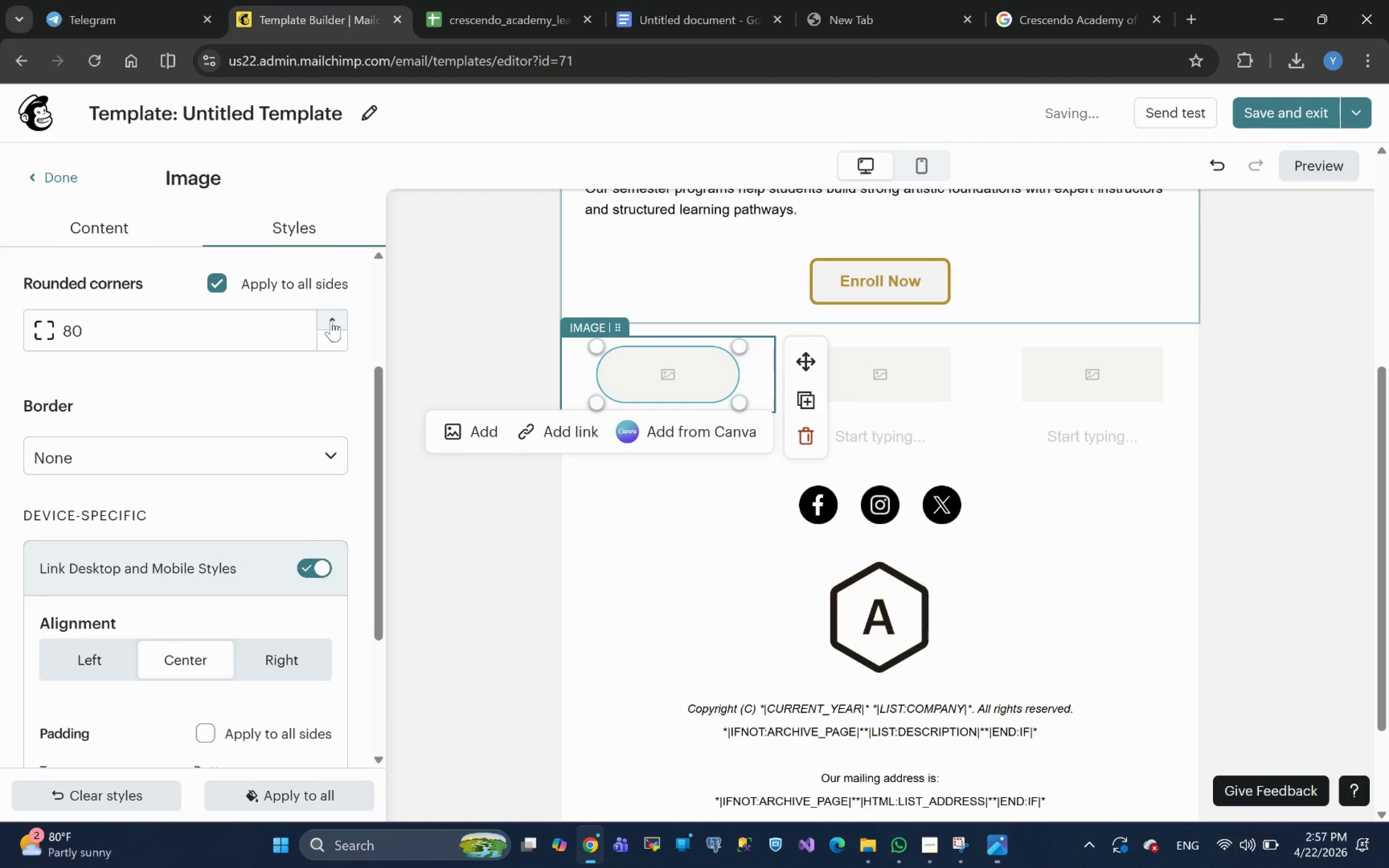 
triple_click([331, 320])
 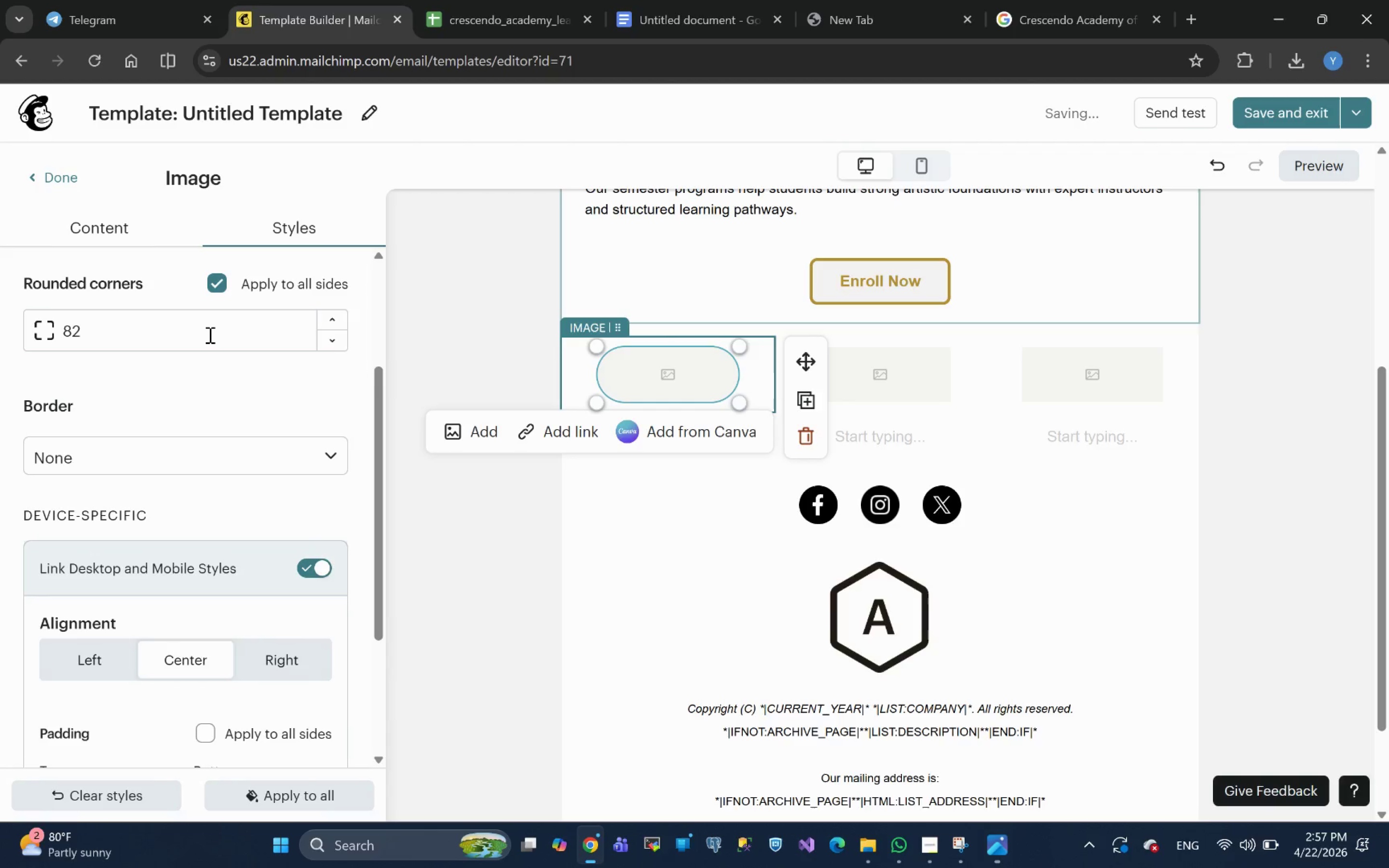 
left_click_drag(start_coordinate=[207, 335], to_coordinate=[55, 329])
 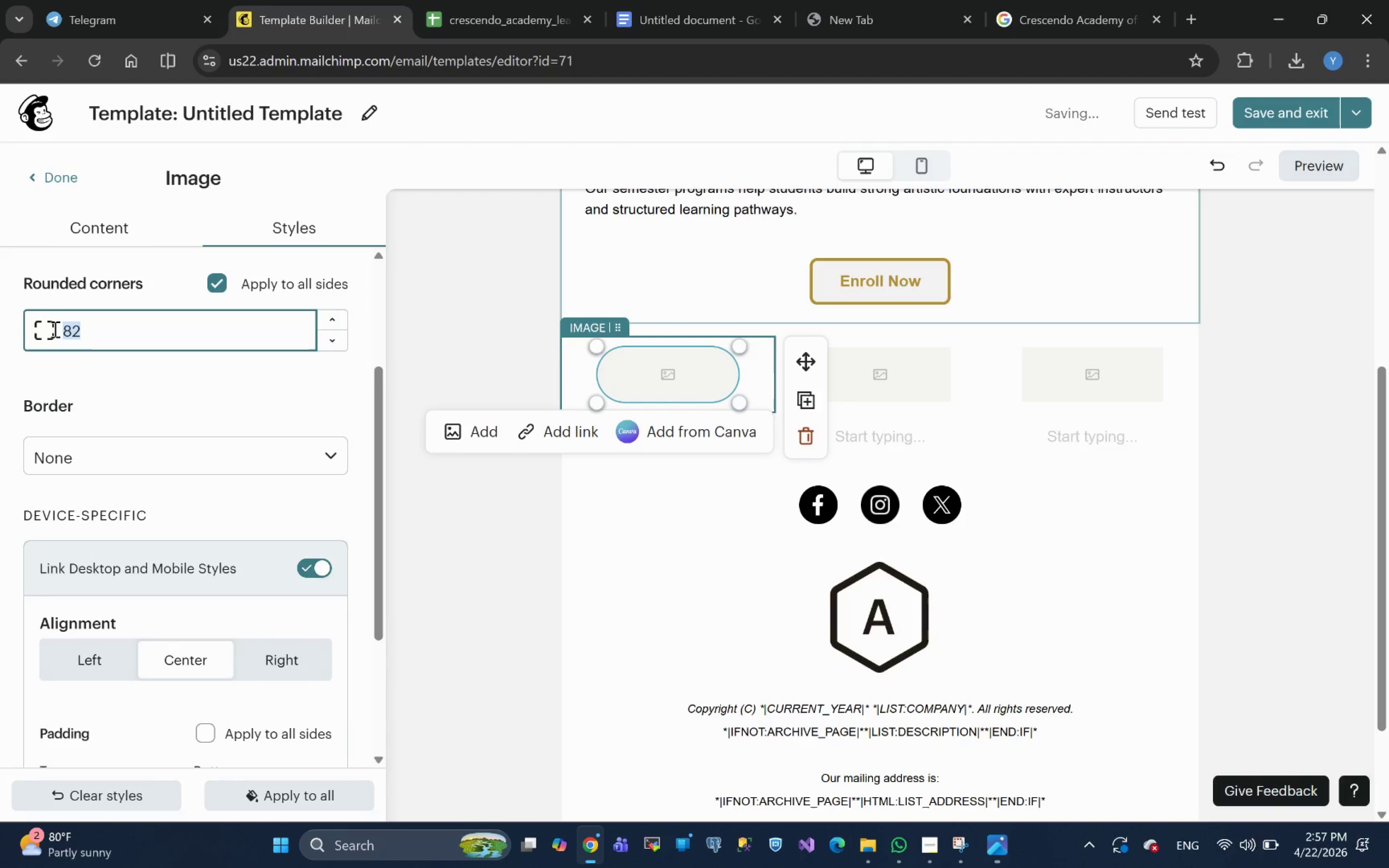 
type(200)
 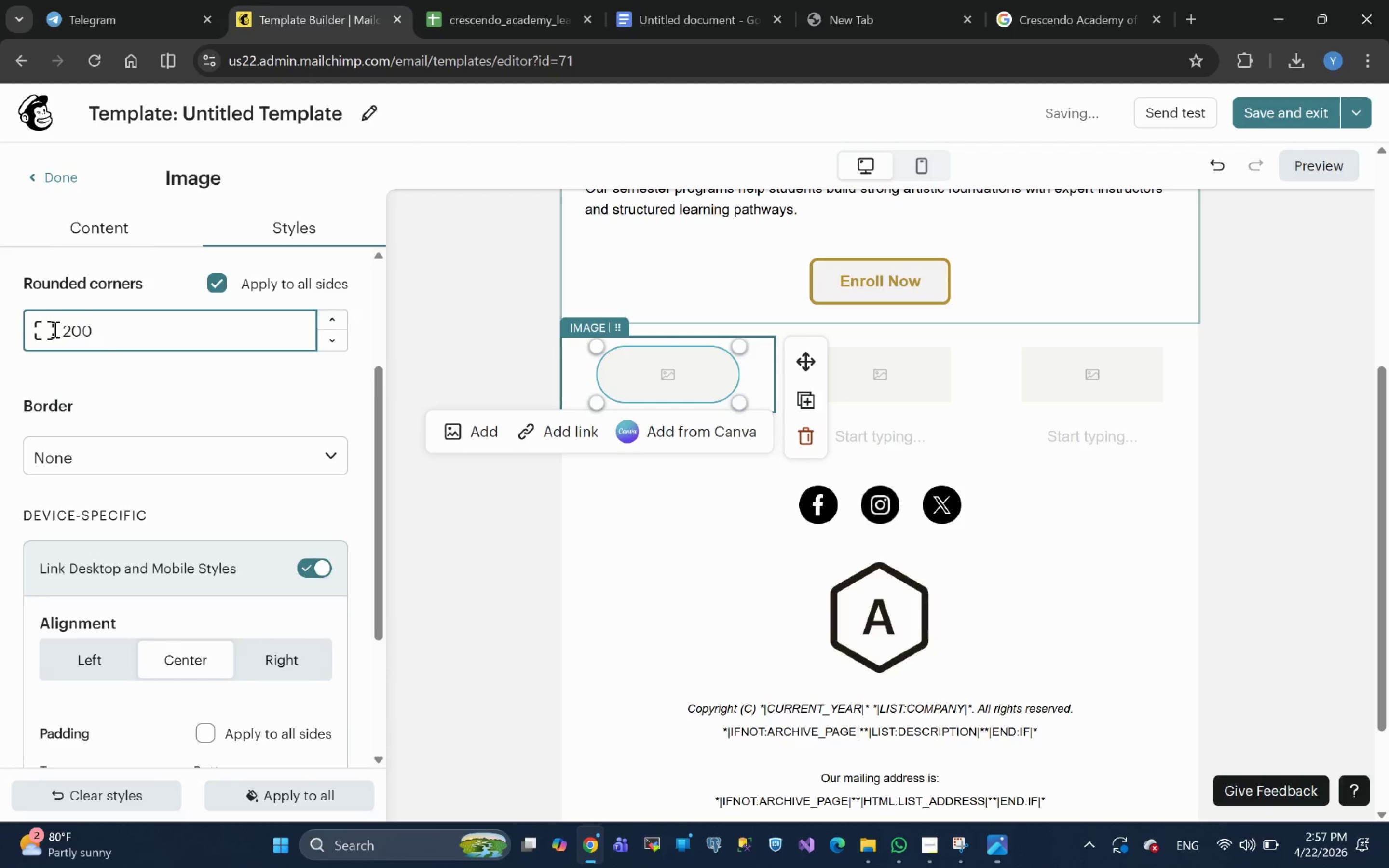 
key(Enter)
 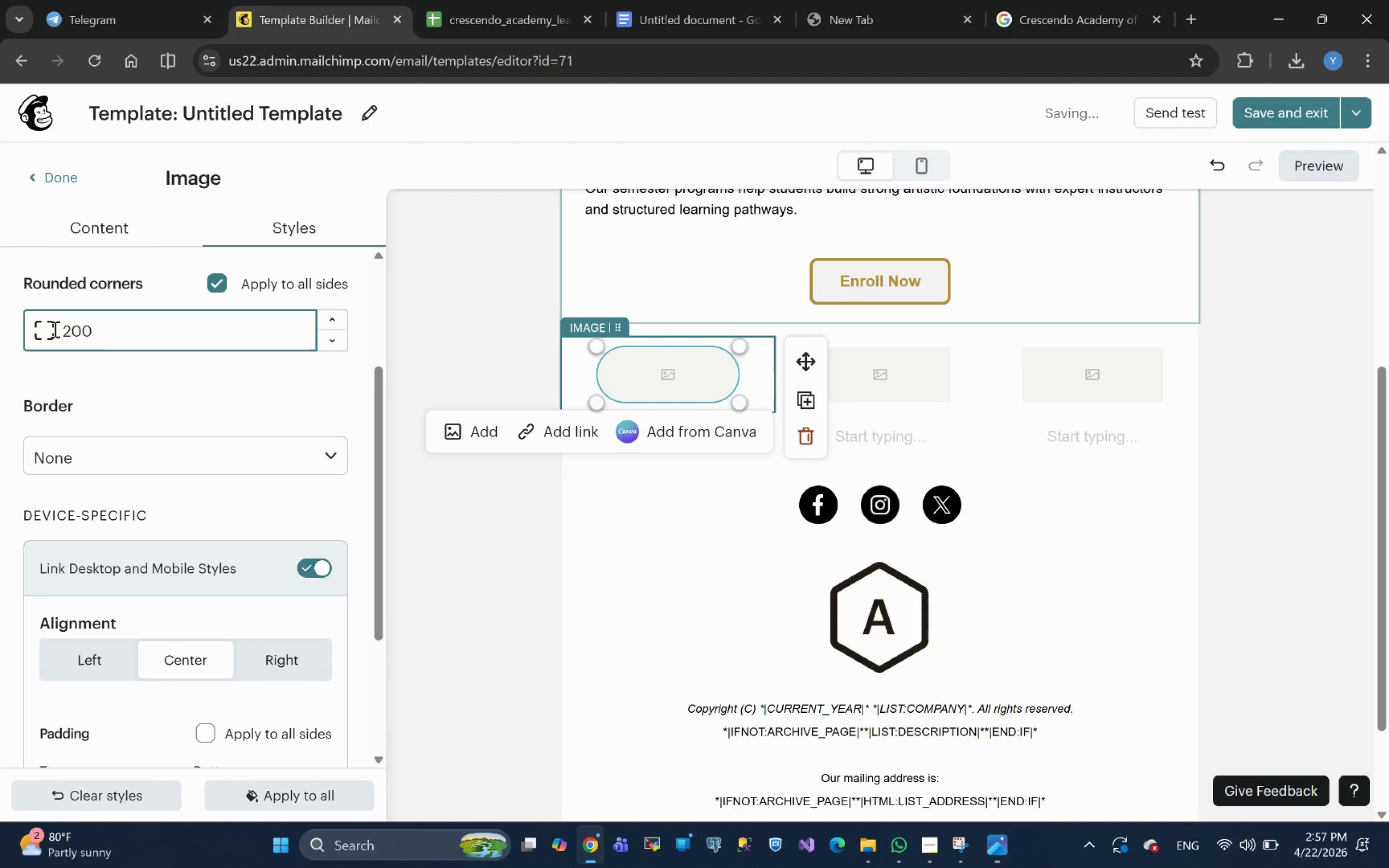 
key(Backspace)
 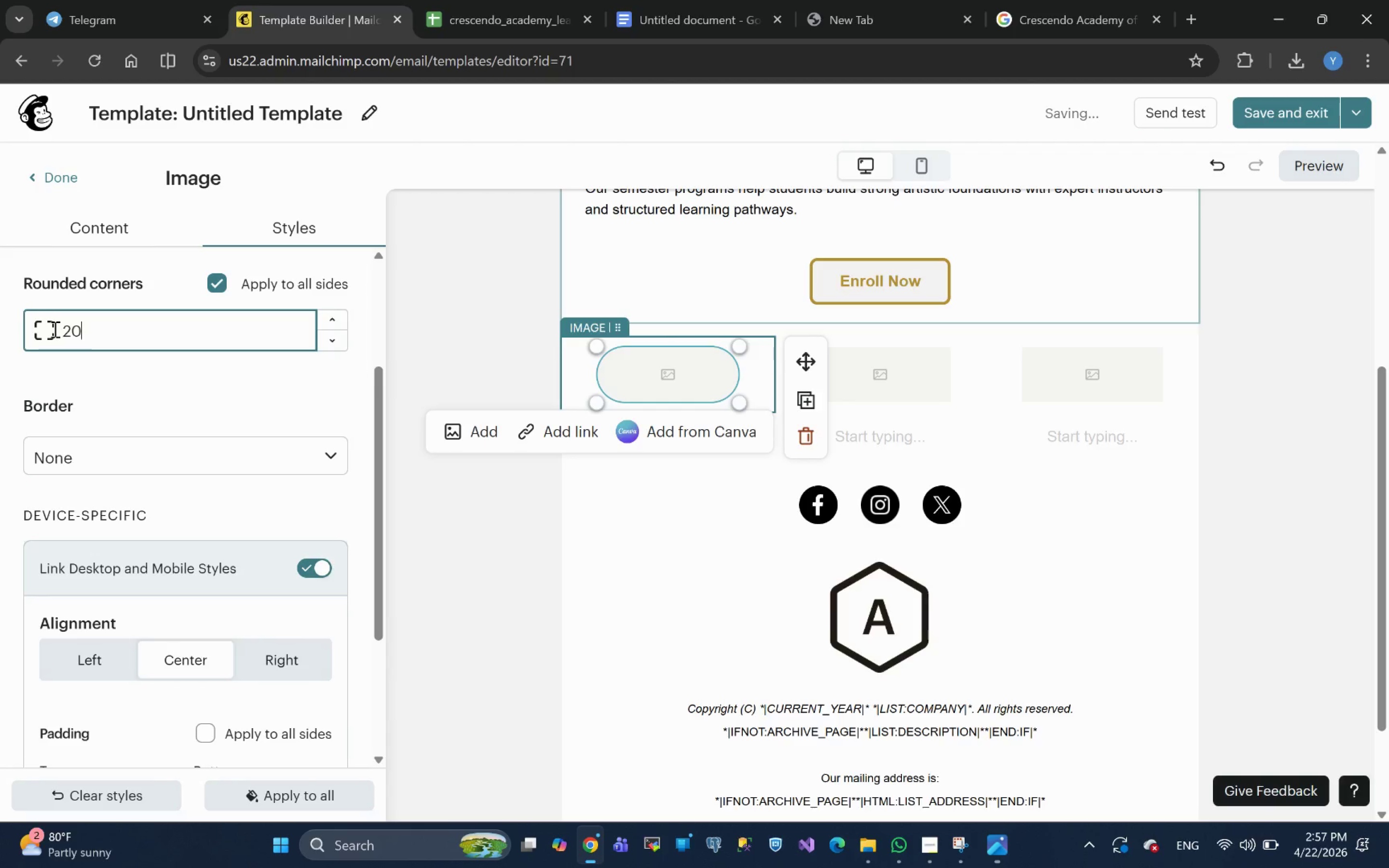 
key(Backspace)
 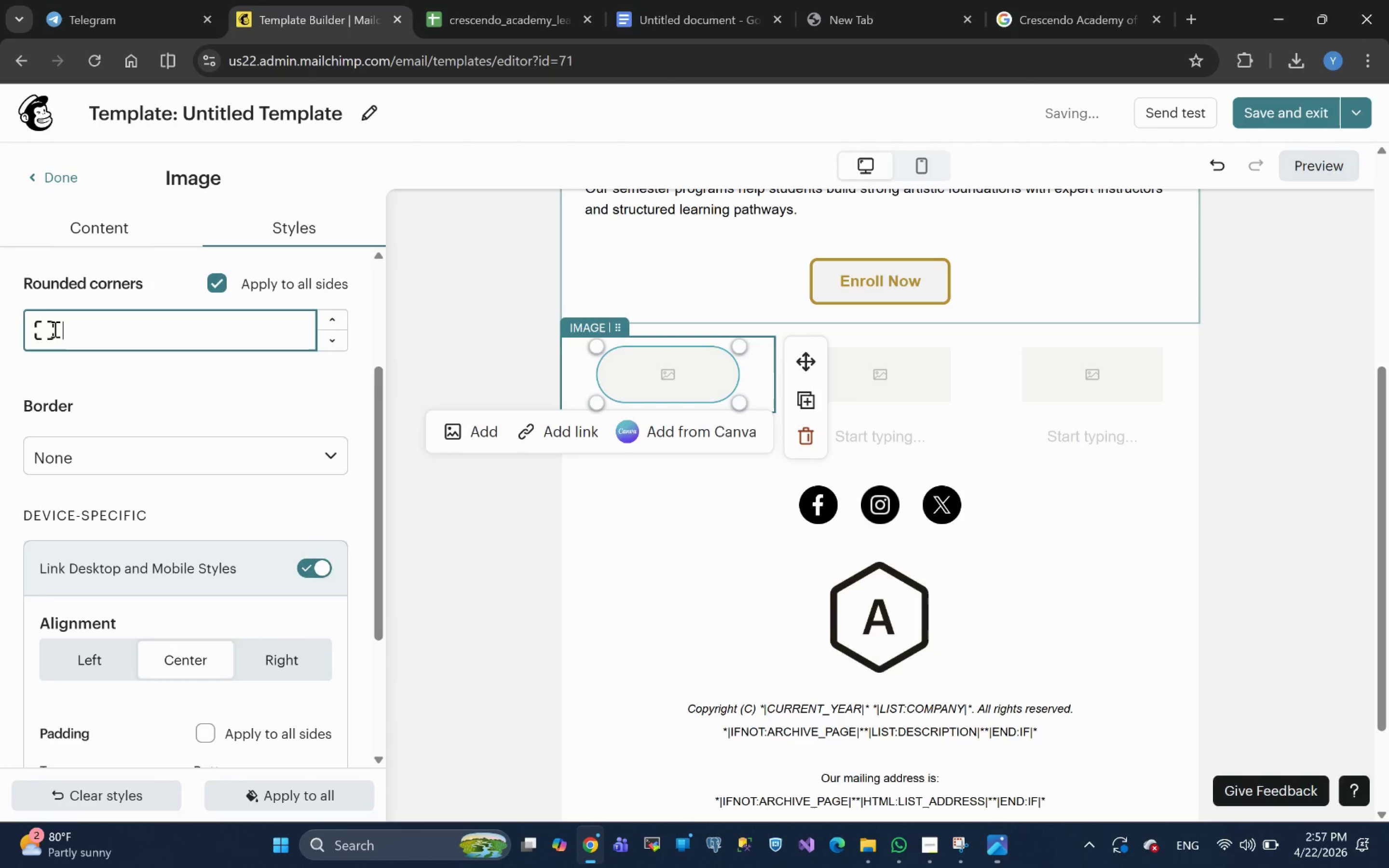 
key(Backspace)
 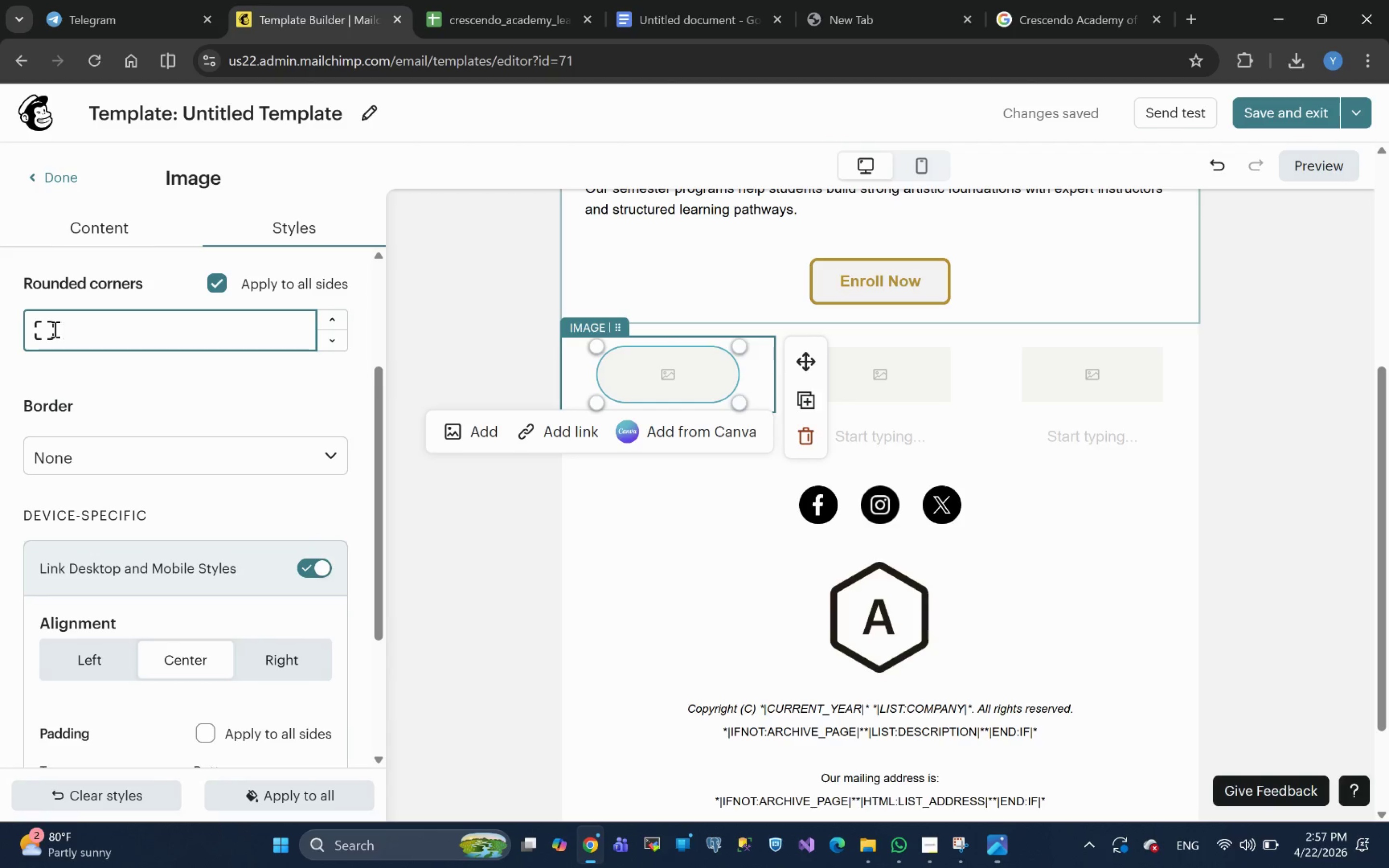 
wait(7.02)
 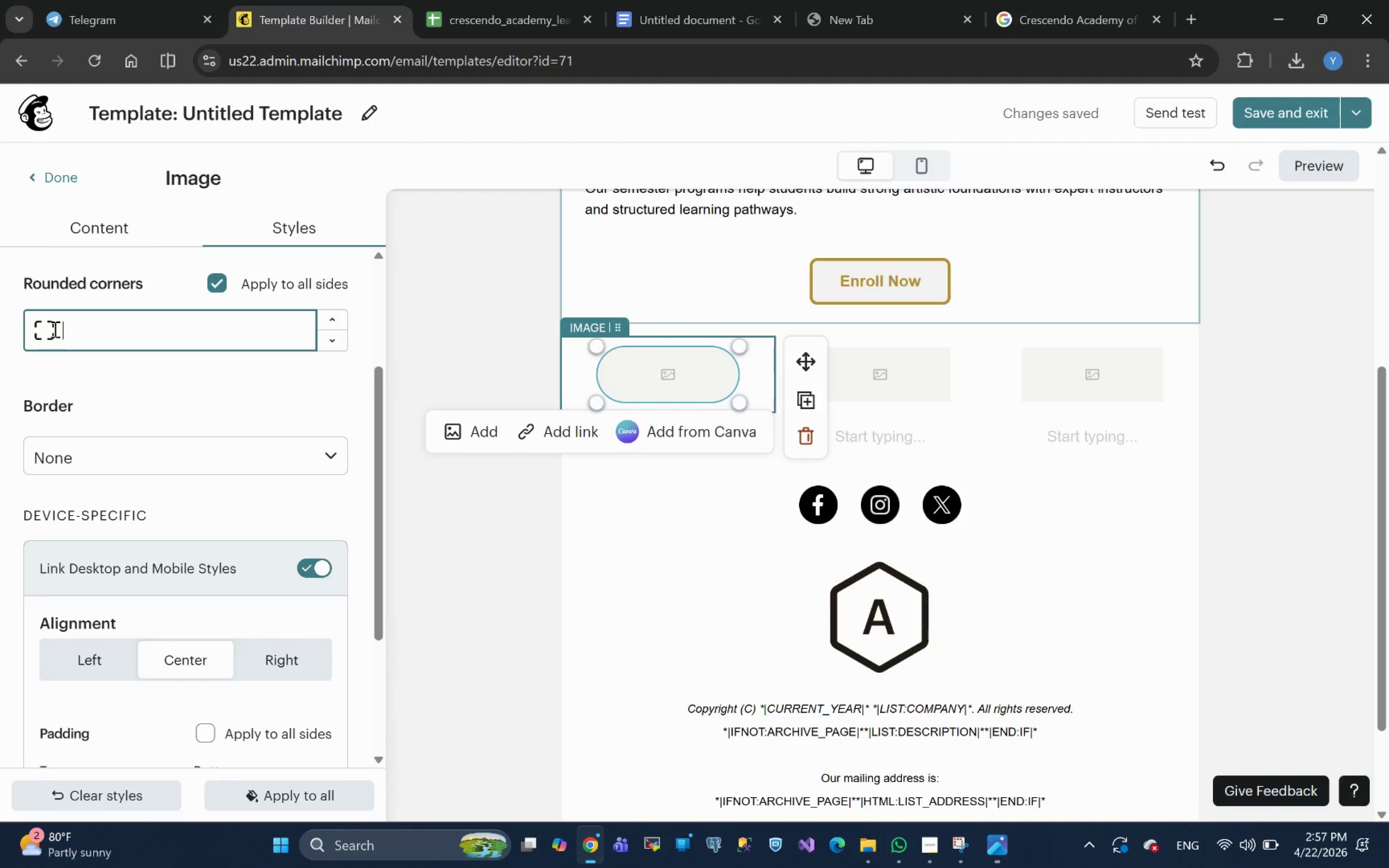 
type(150)
 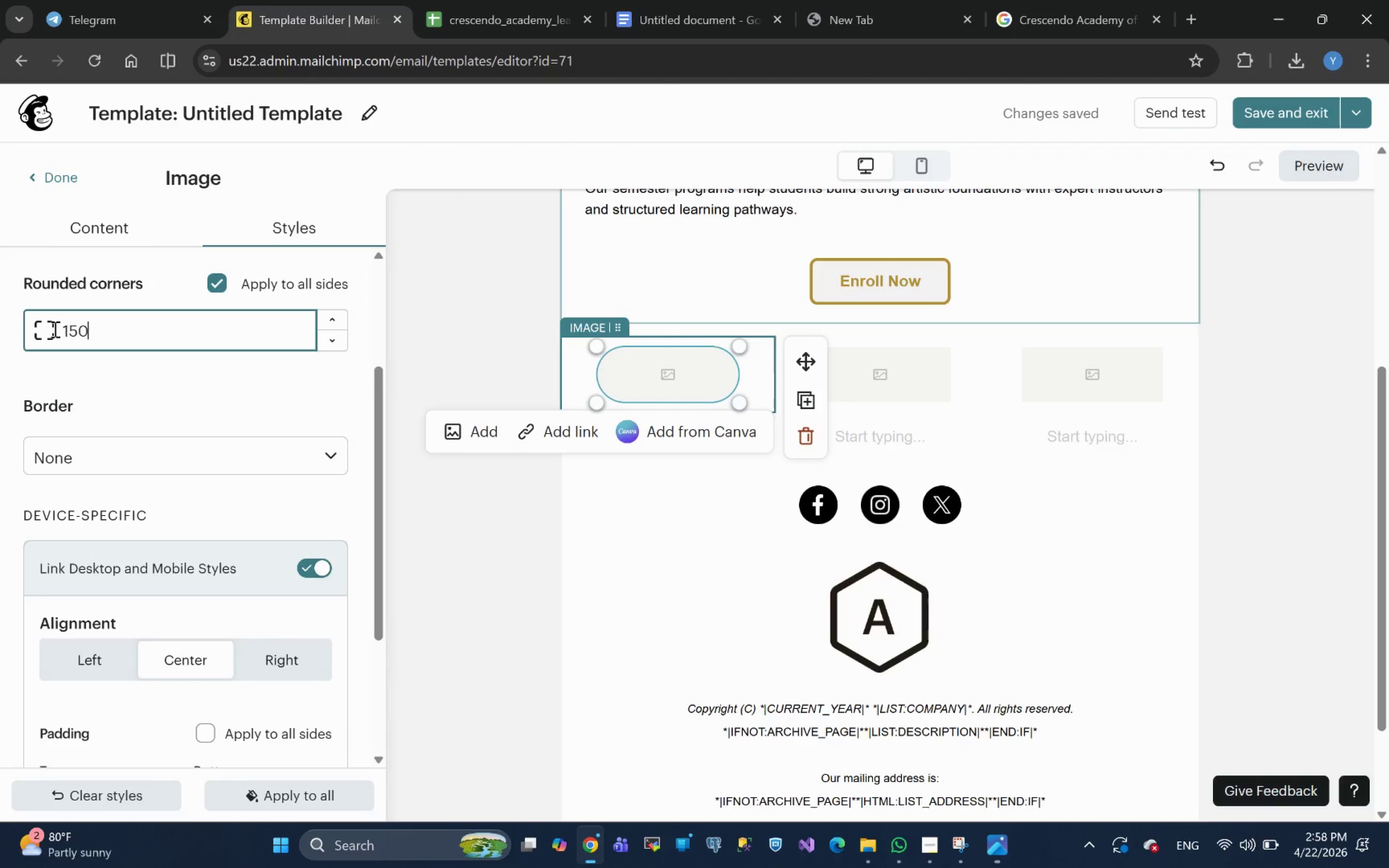 
key(Enter)
 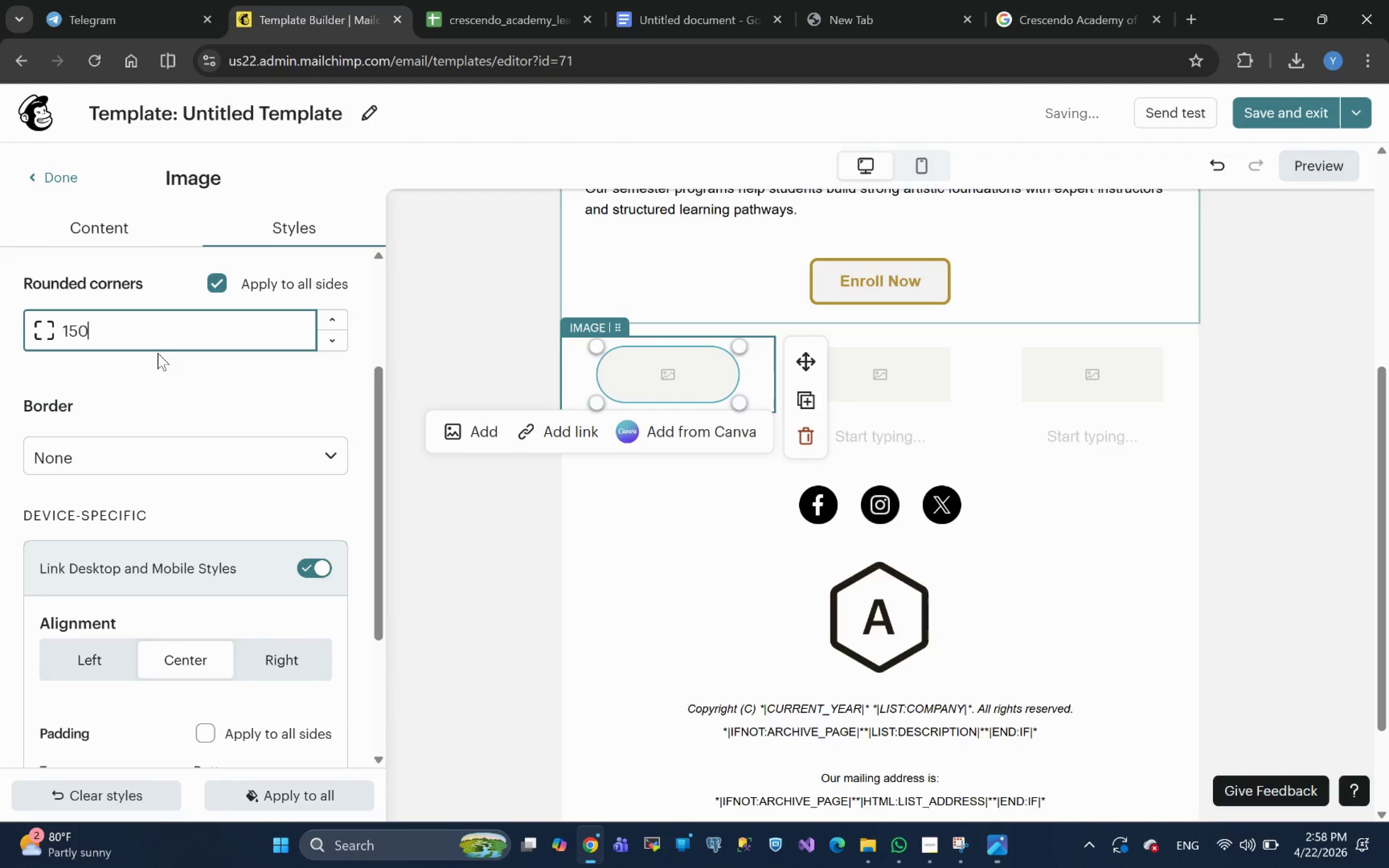 
double_click([149, 374])
 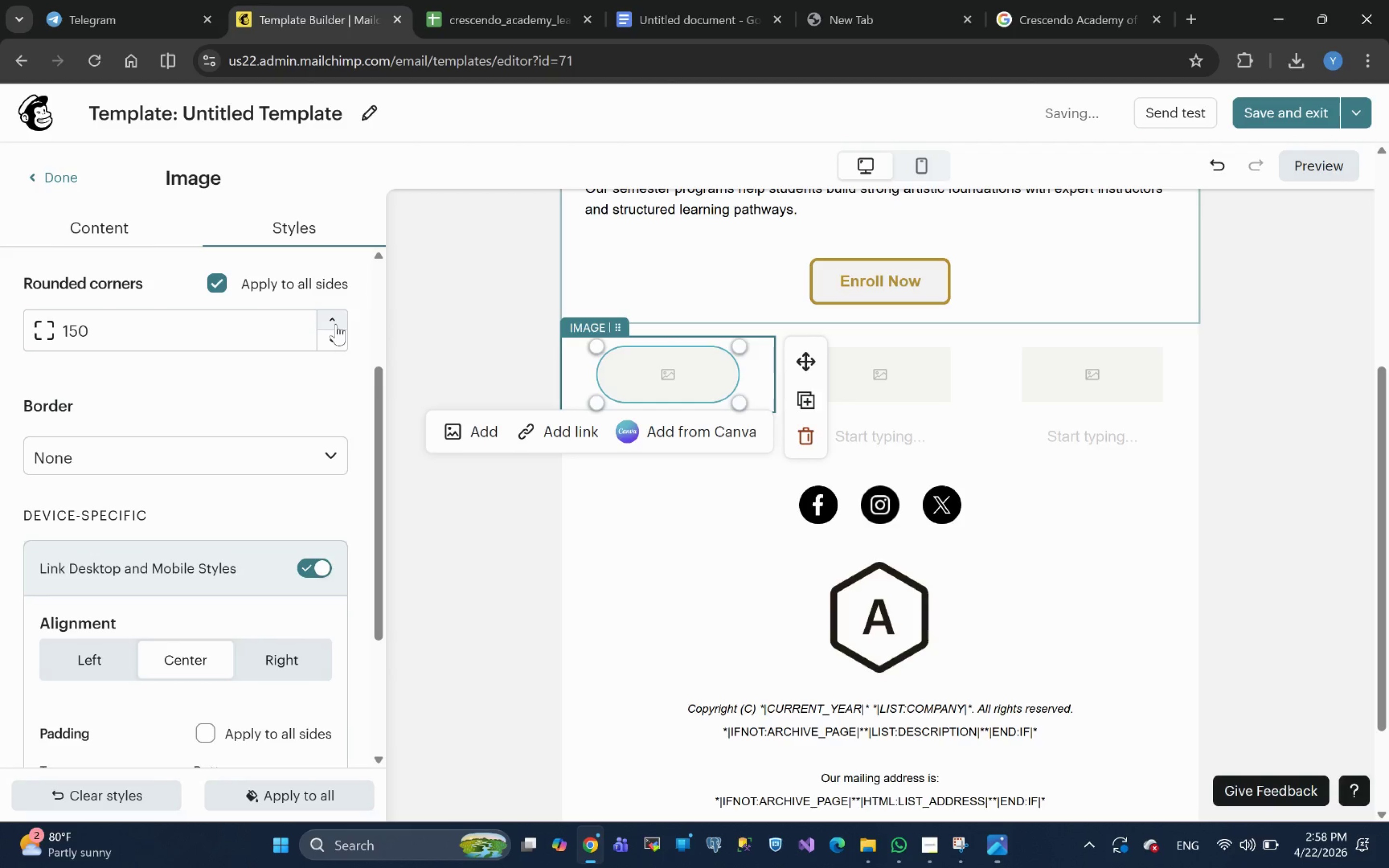 
double_click([332, 322])
 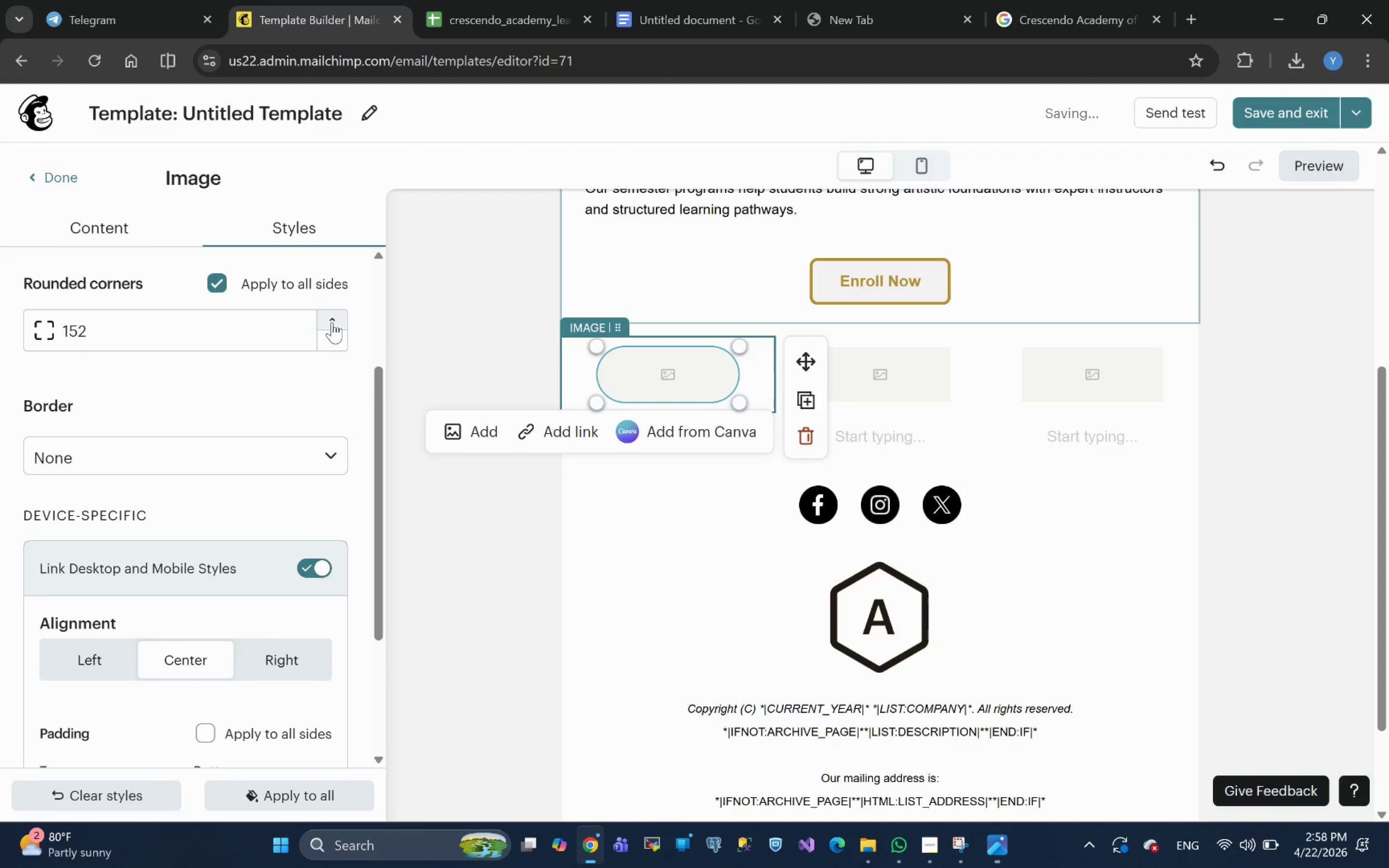 
triple_click([332, 322])
 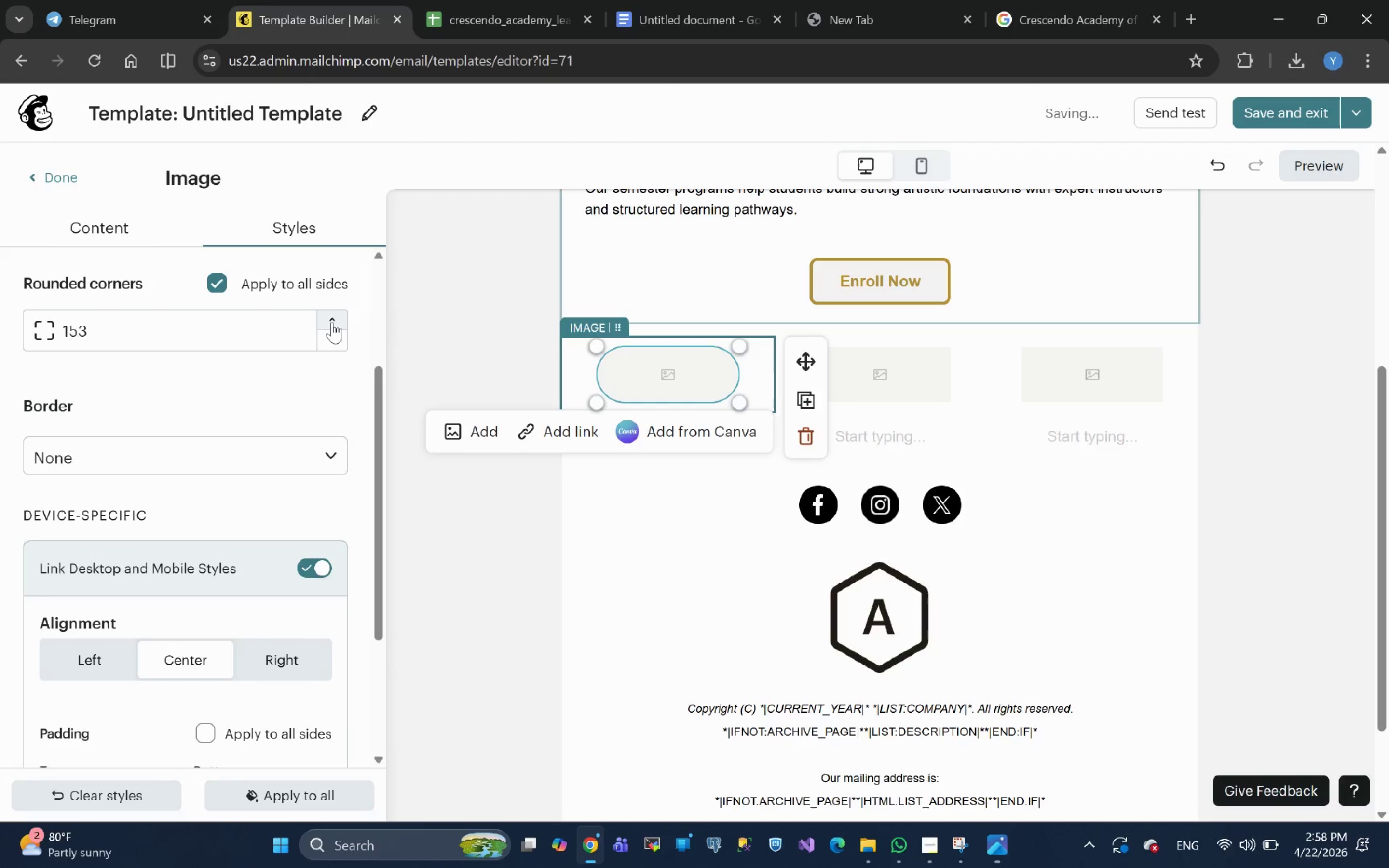 
triple_click([332, 322])
 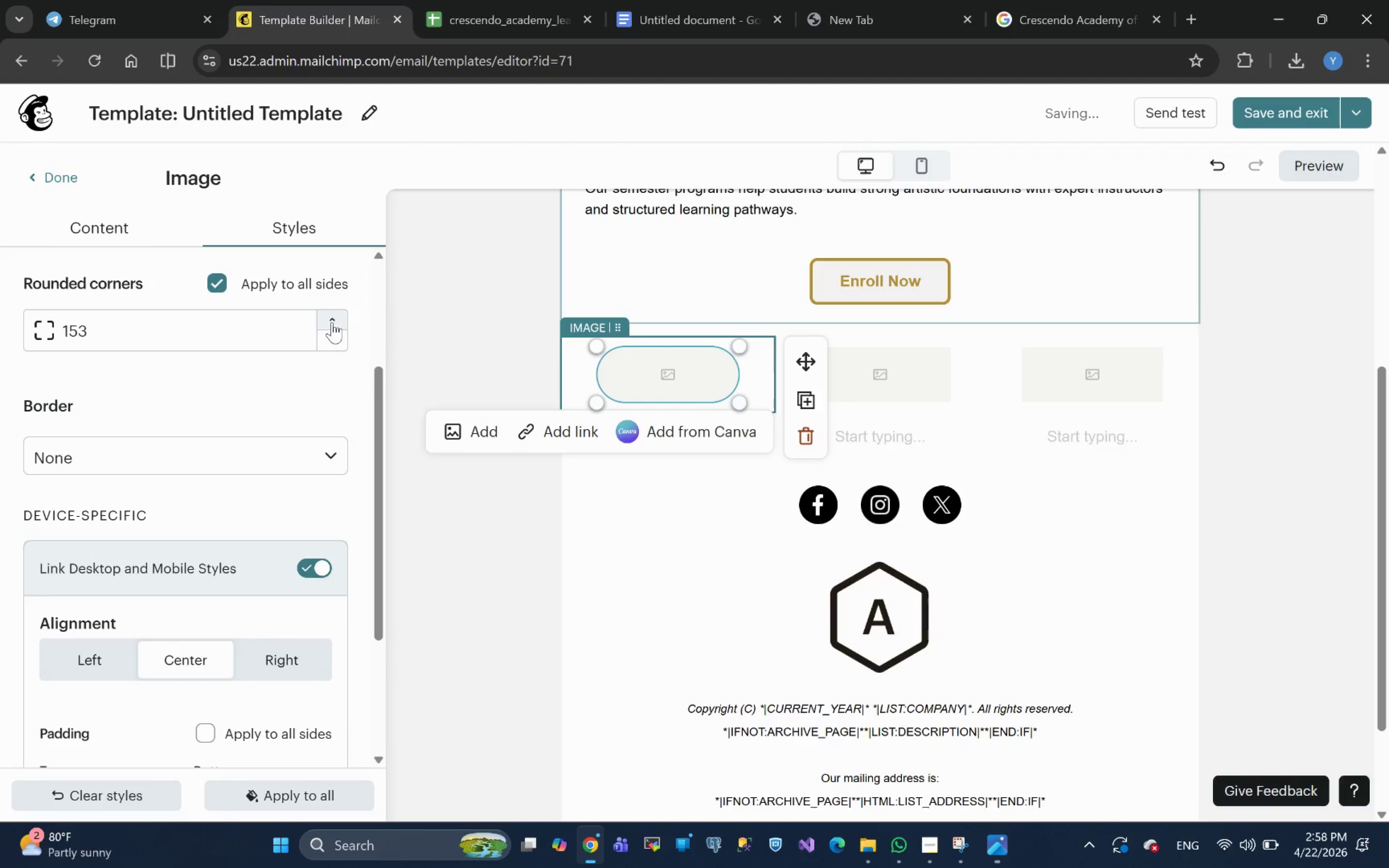 
triple_click([332, 322])
 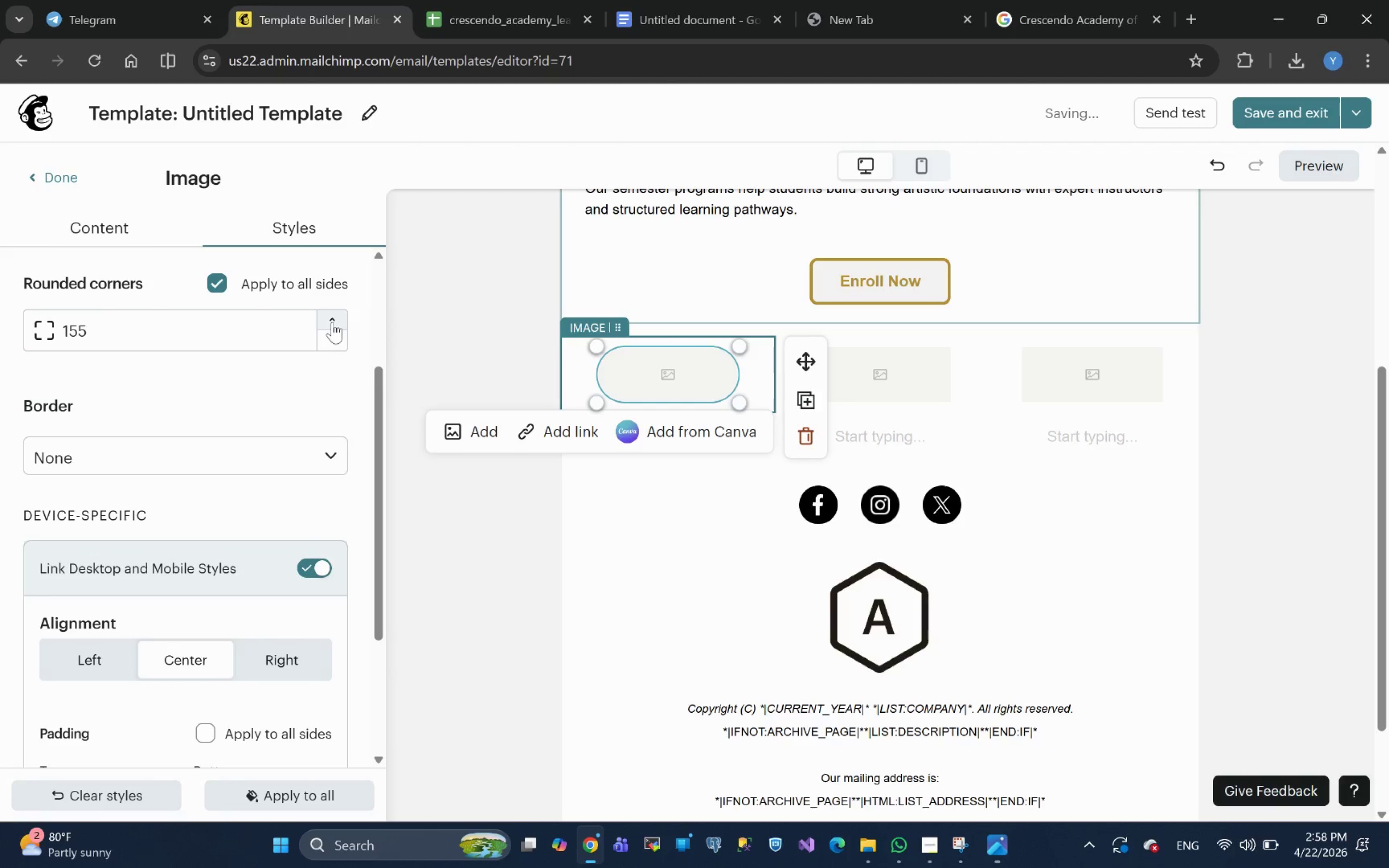 
triple_click([332, 322])
 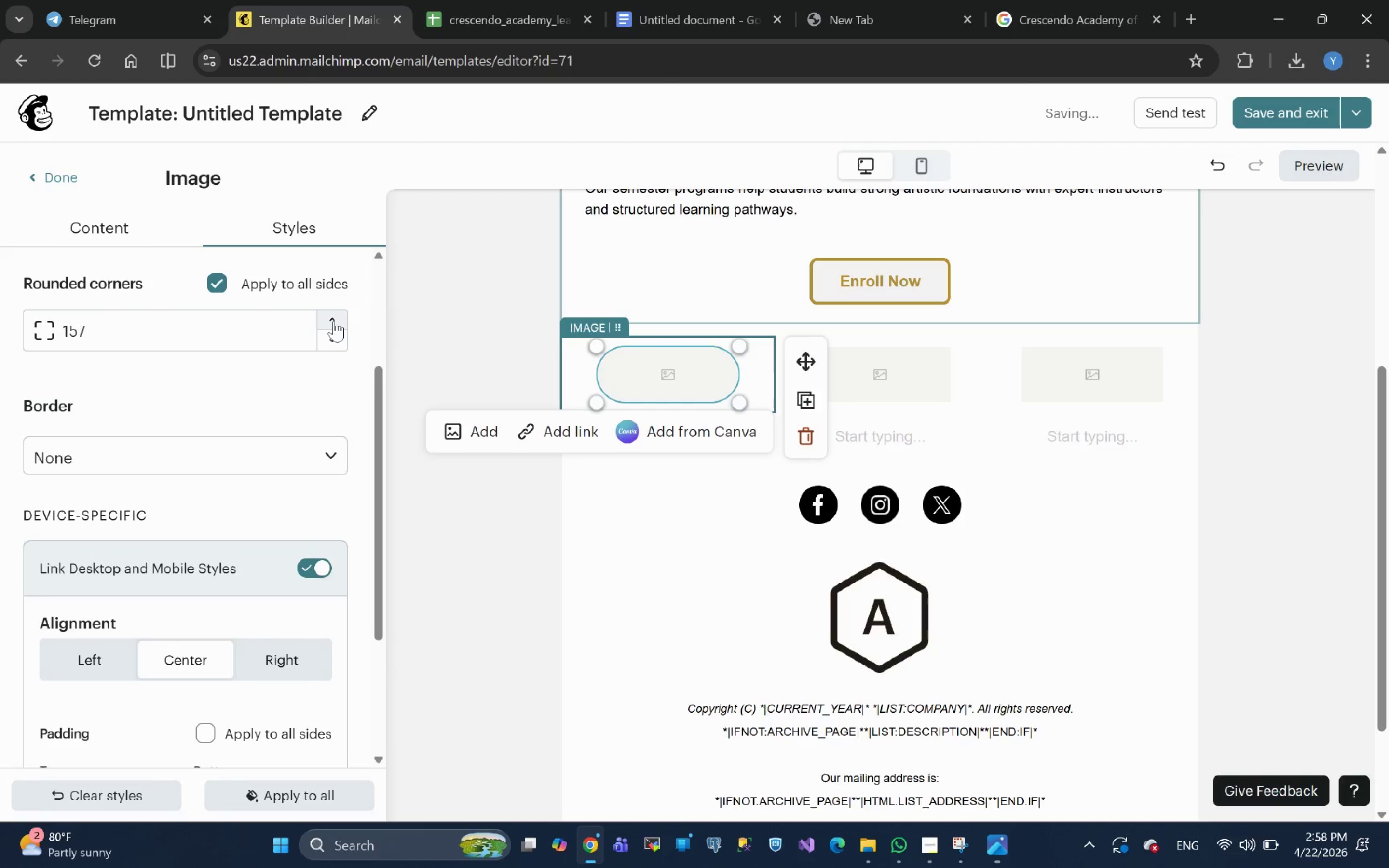 
triple_click([334, 321])
 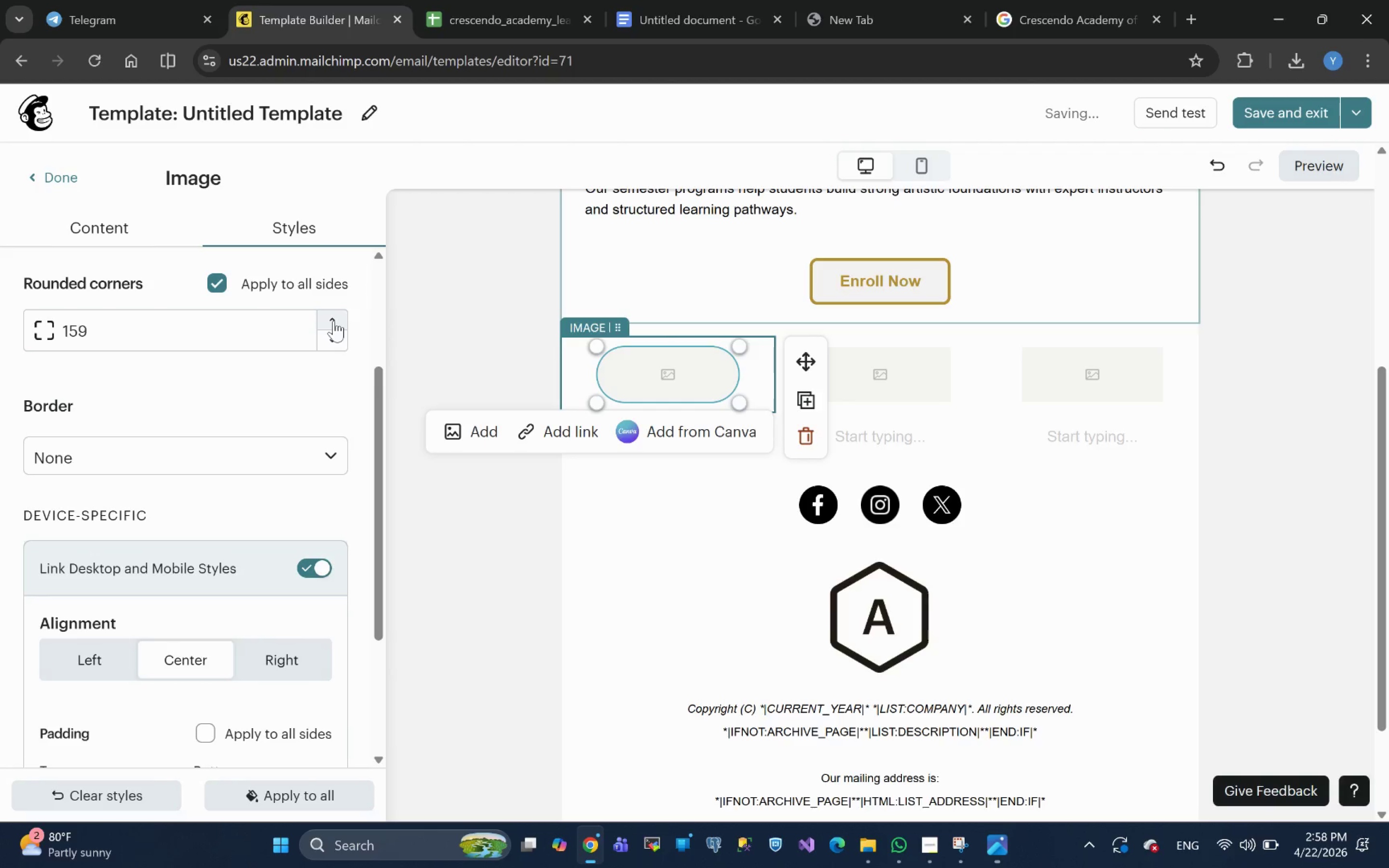 
triple_click([334, 321])
 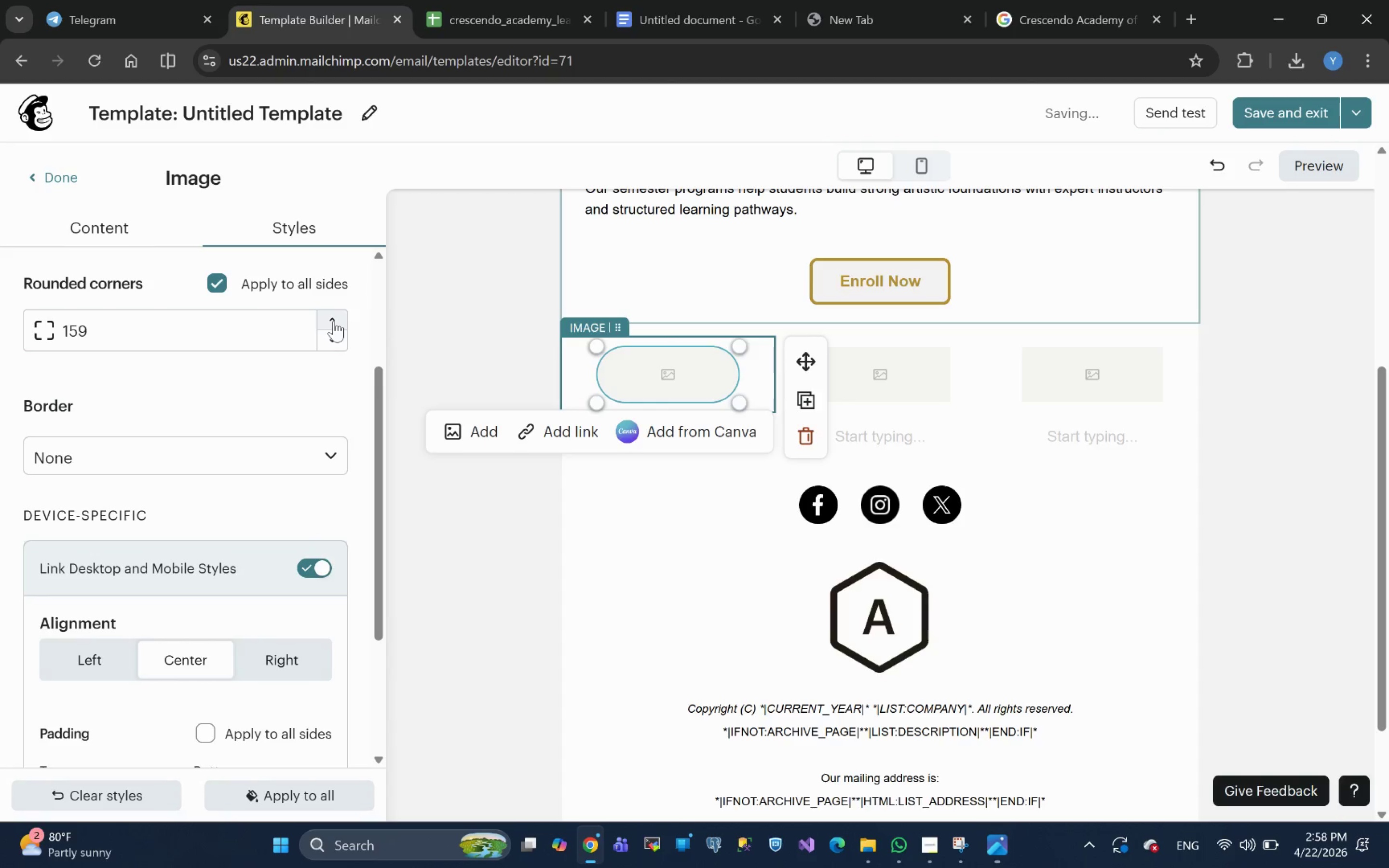 
triple_click([334, 321])
 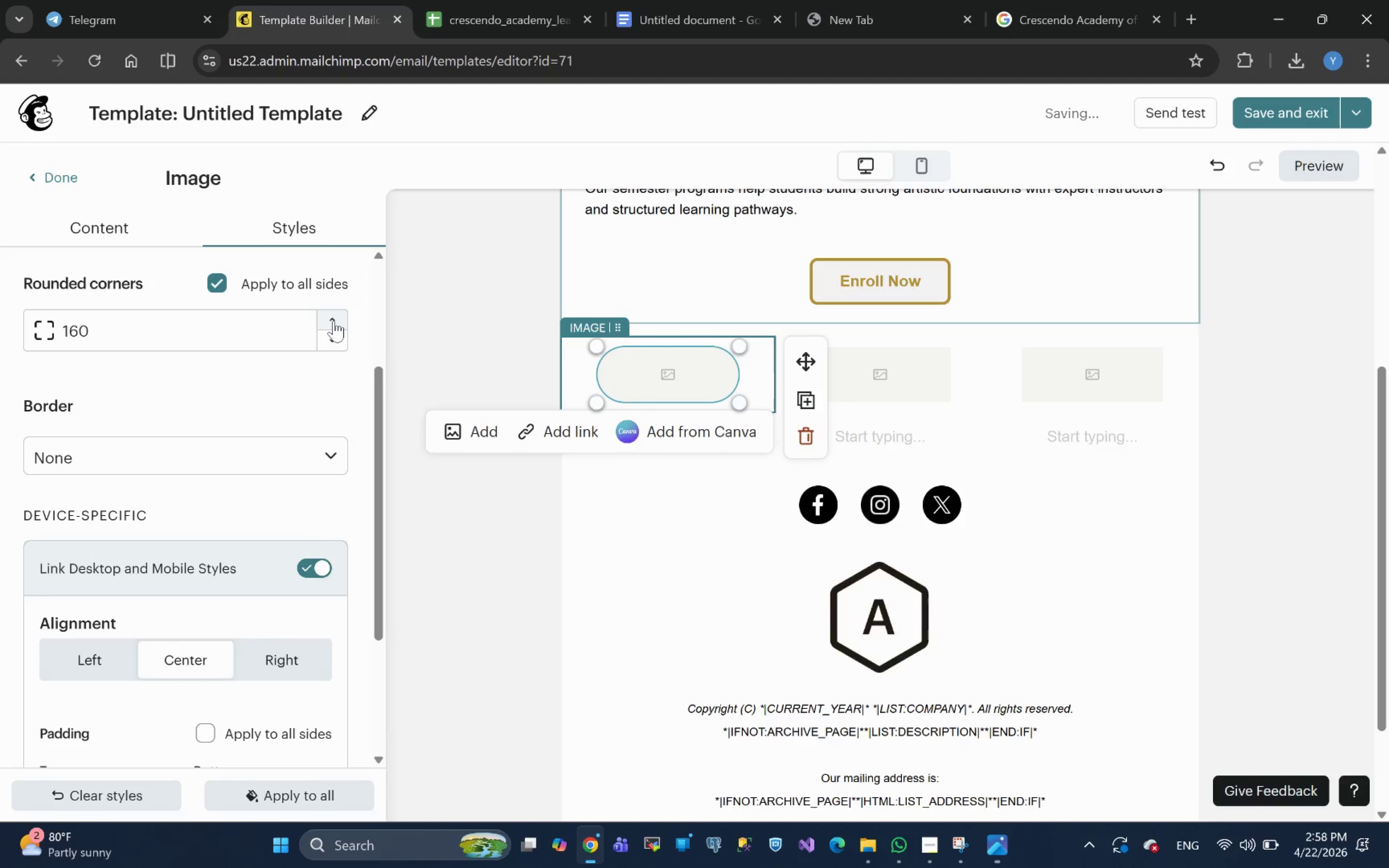 
triple_click([334, 321])
 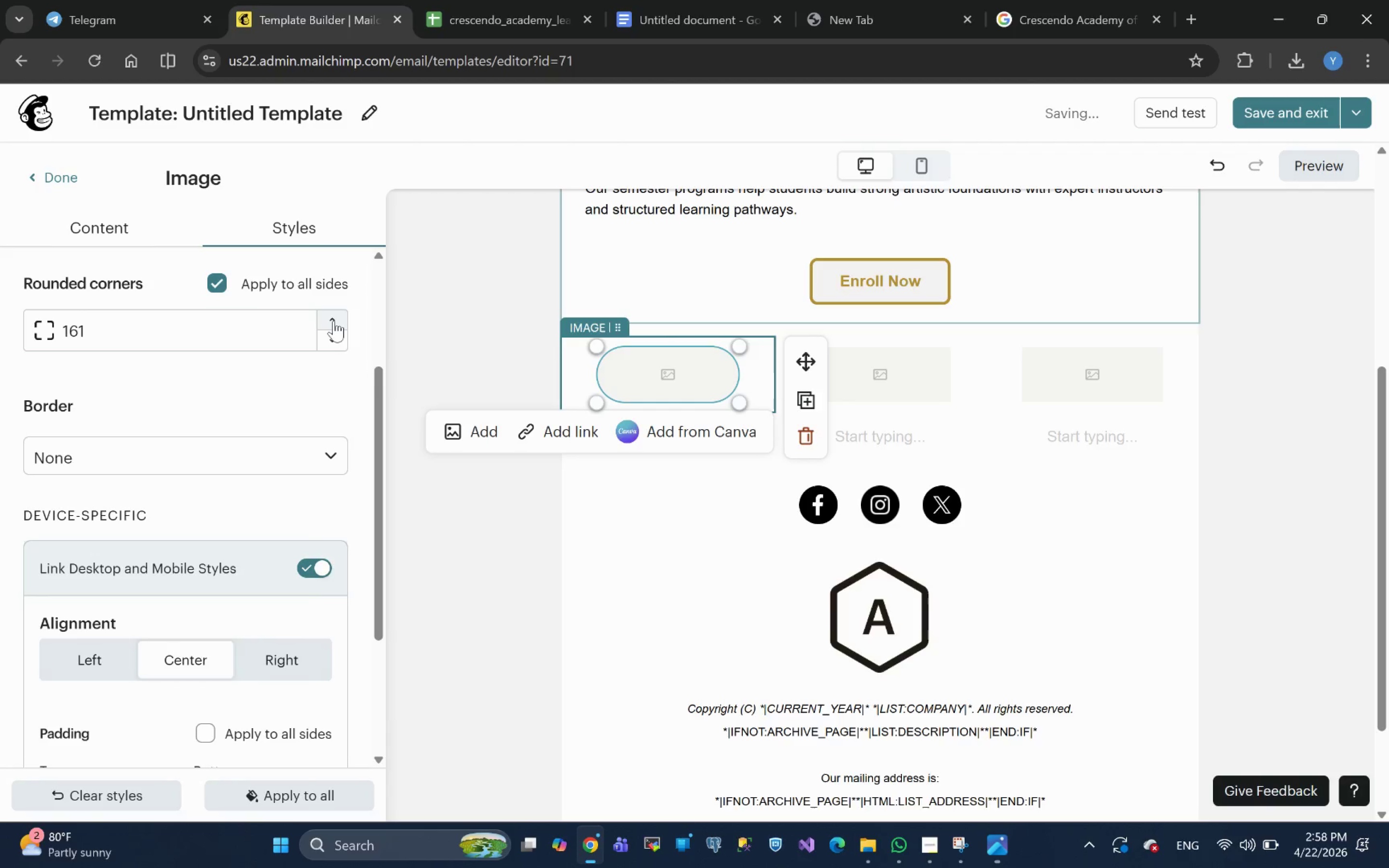 
triple_click([334, 321])
 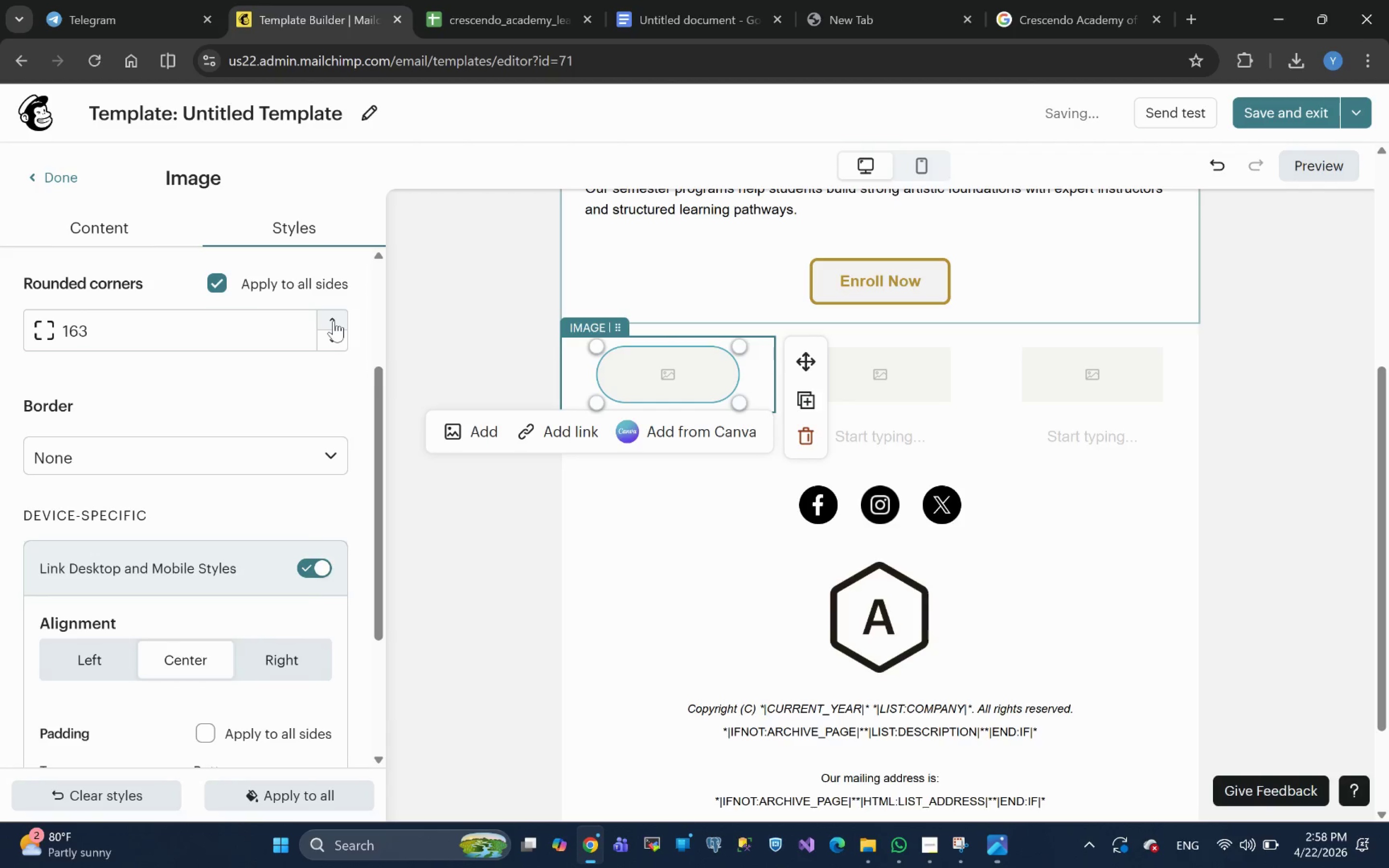 
triple_click([334, 321])
 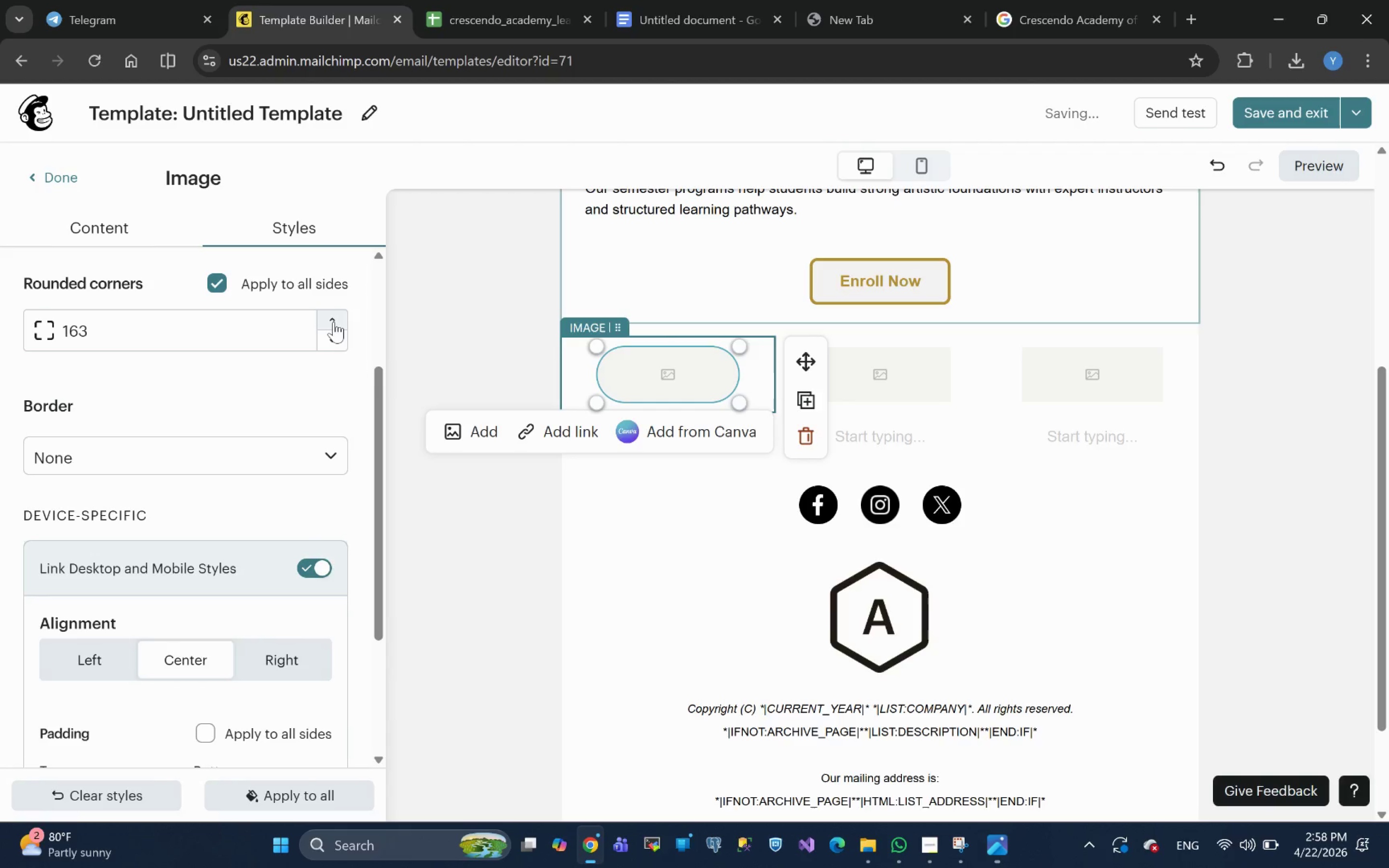 
triple_click([334, 322])
 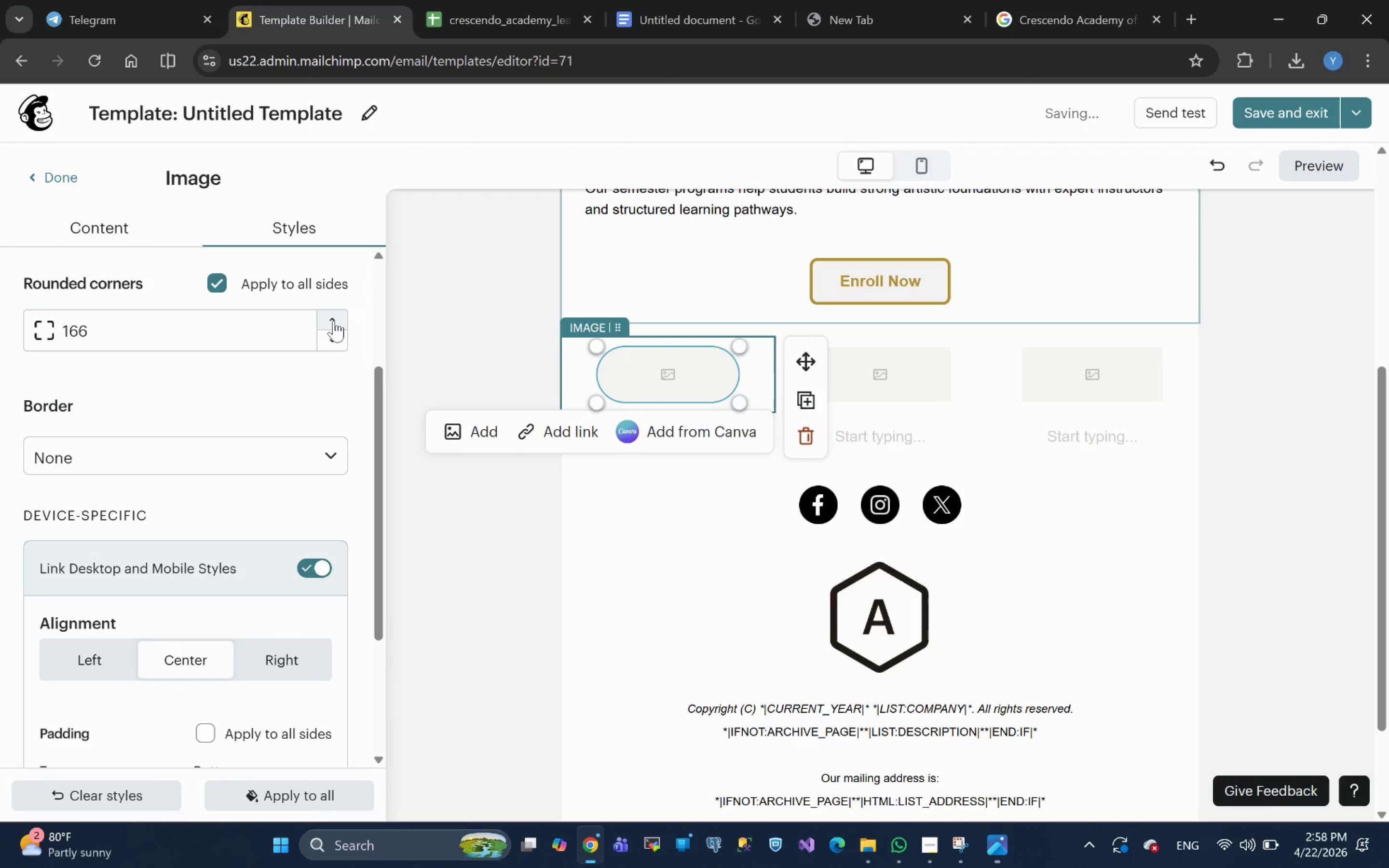 
triple_click([334, 321])
 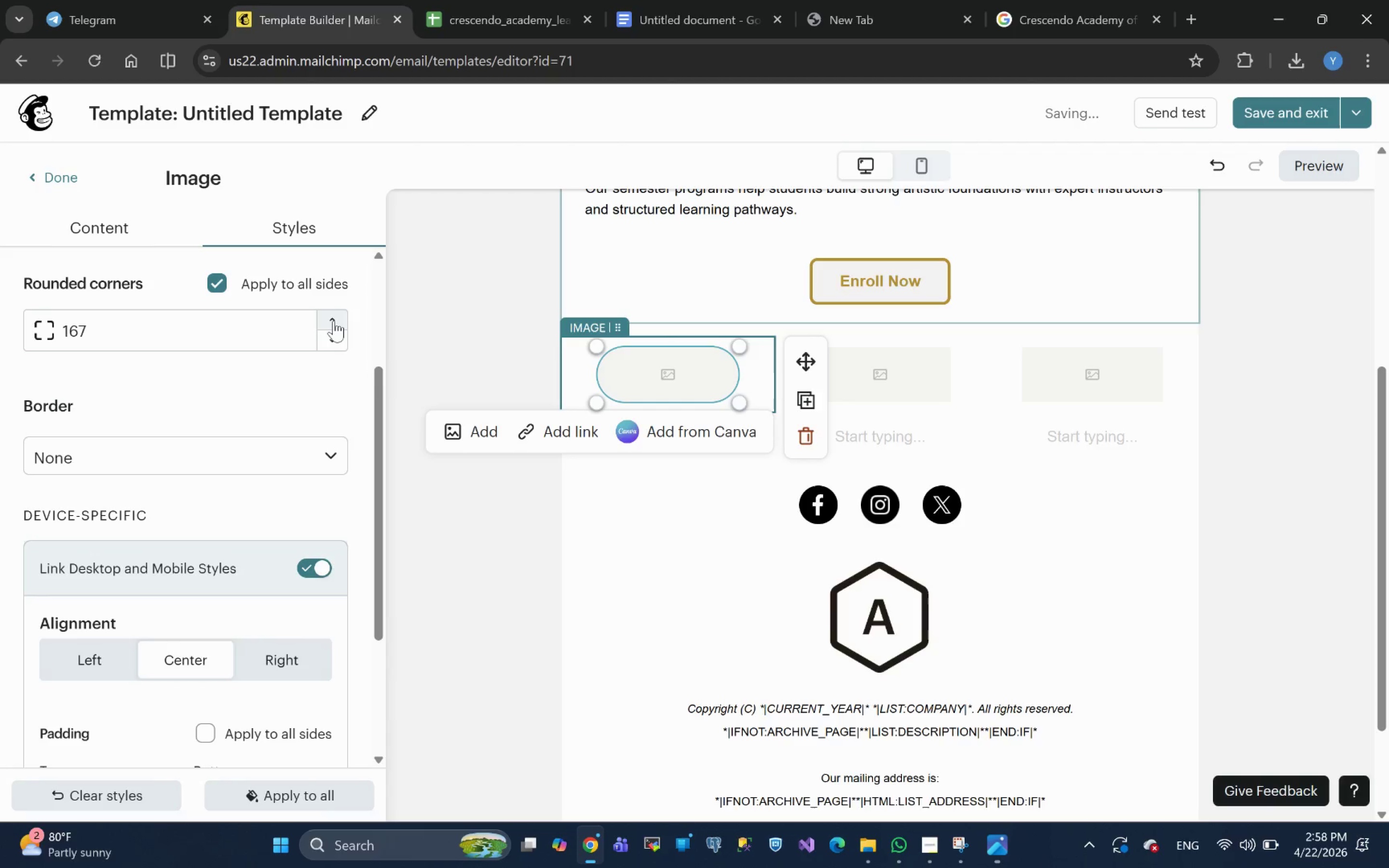 
triple_click([334, 321])
 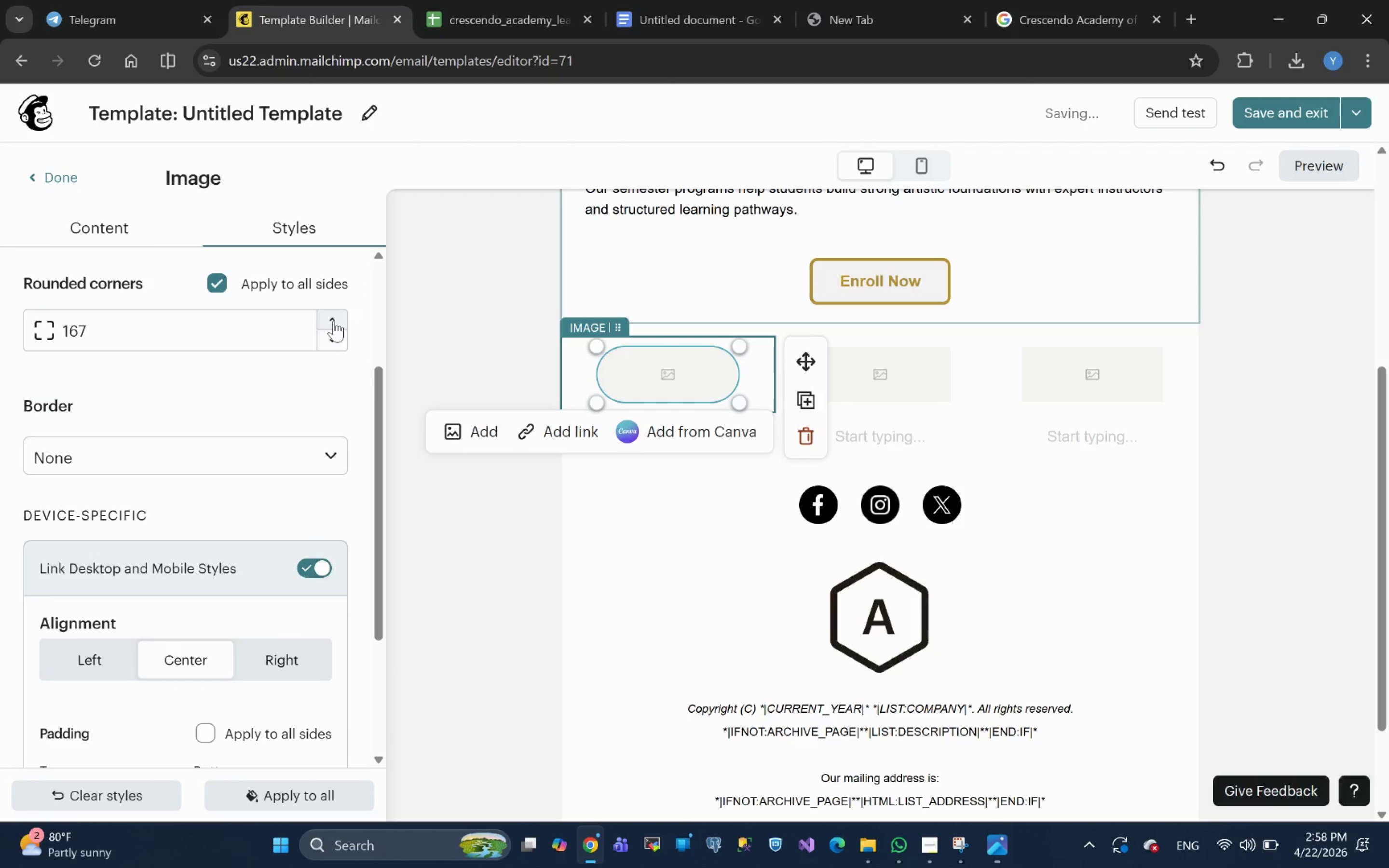 
triple_click([333, 321])
 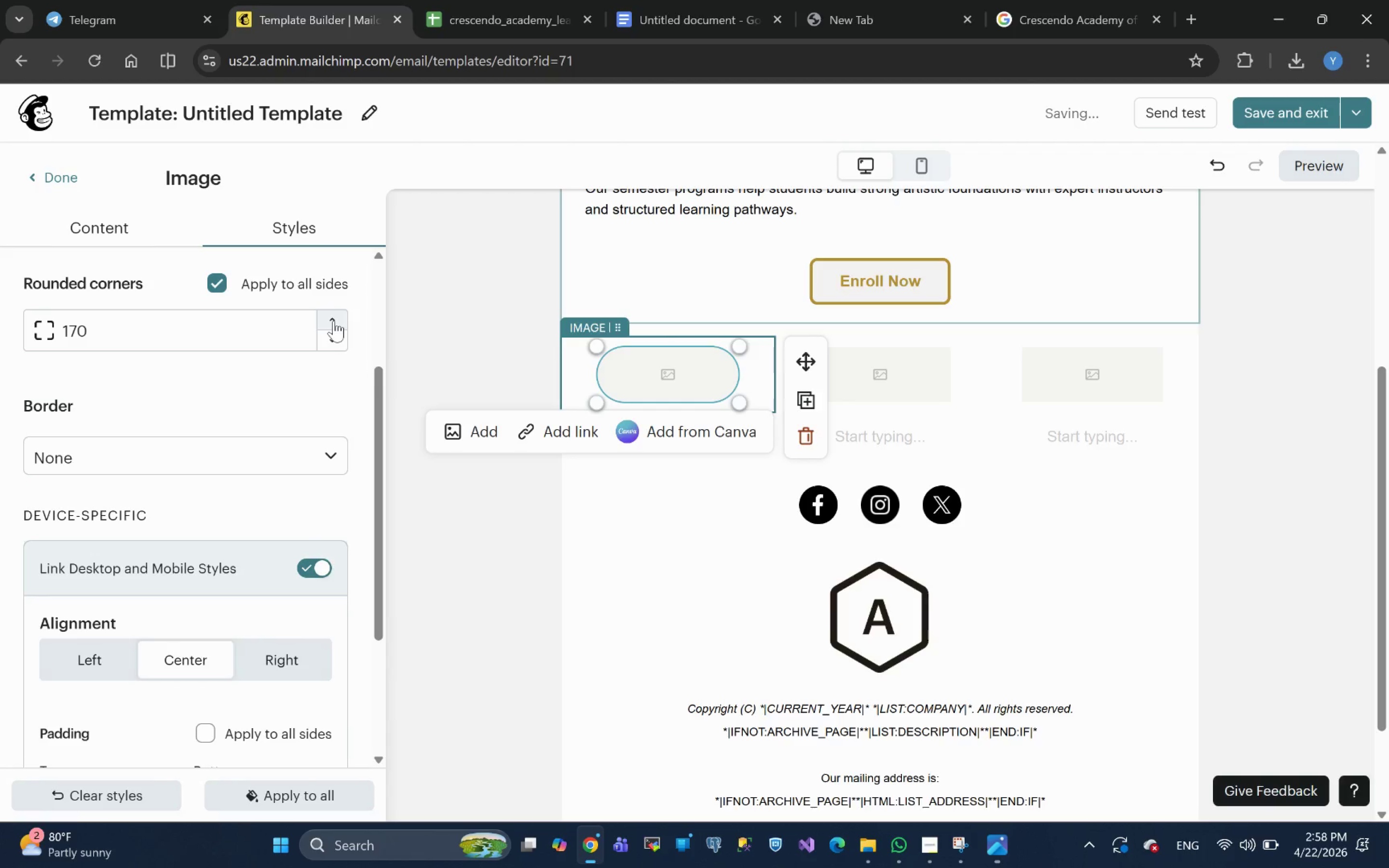 
triple_click([334, 321])
 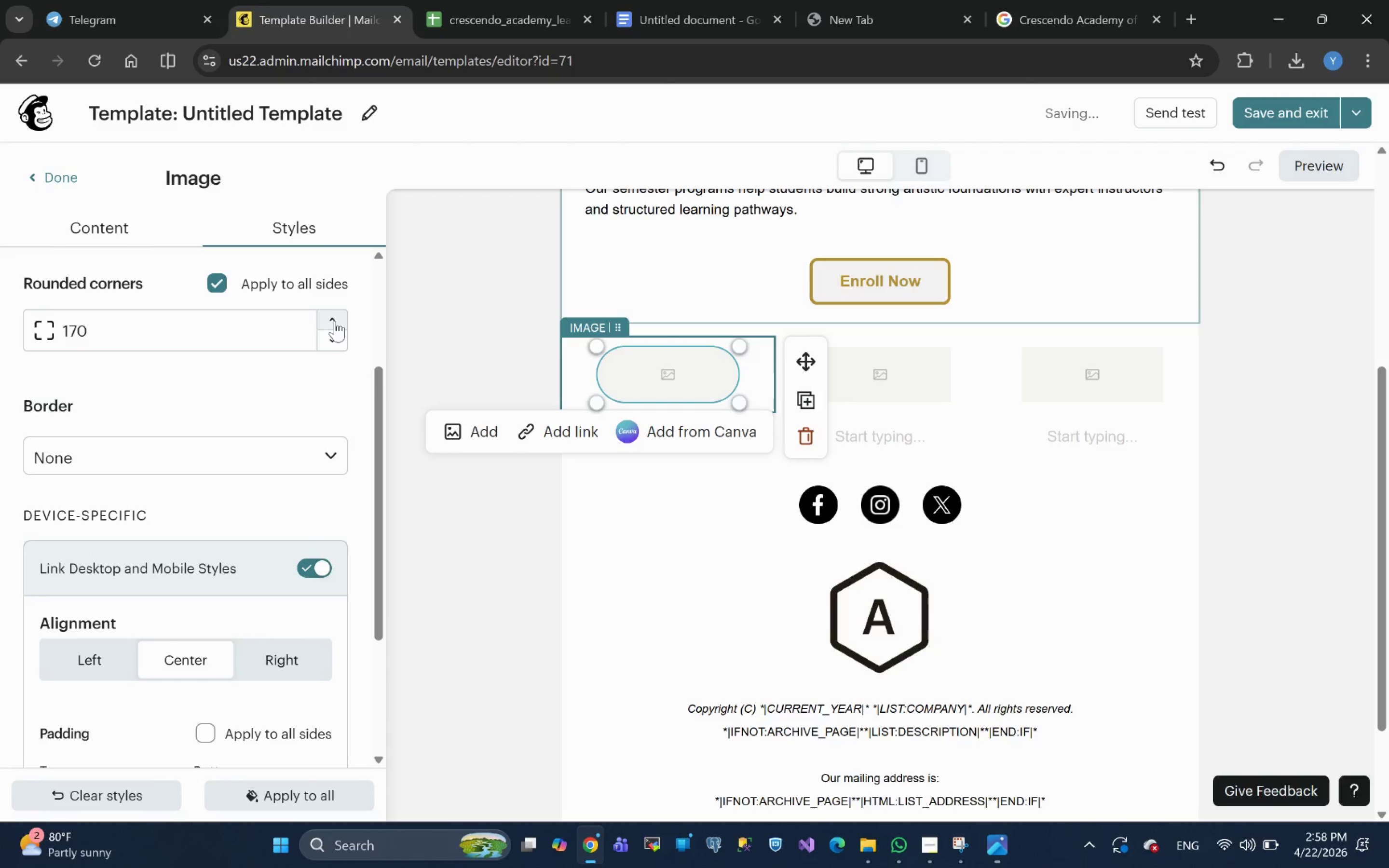 
triple_click([335, 321])
 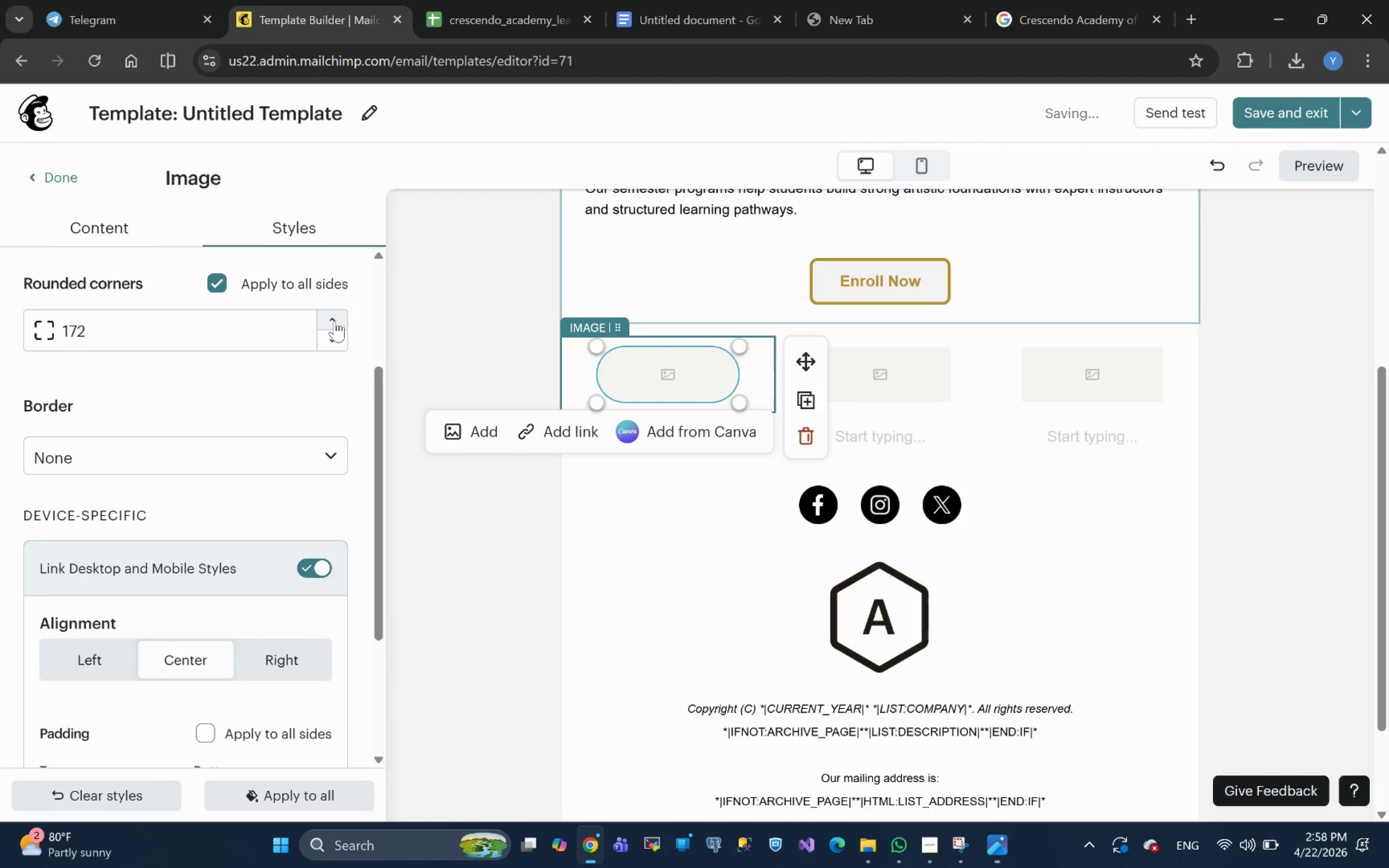 
triple_click([335, 321])
 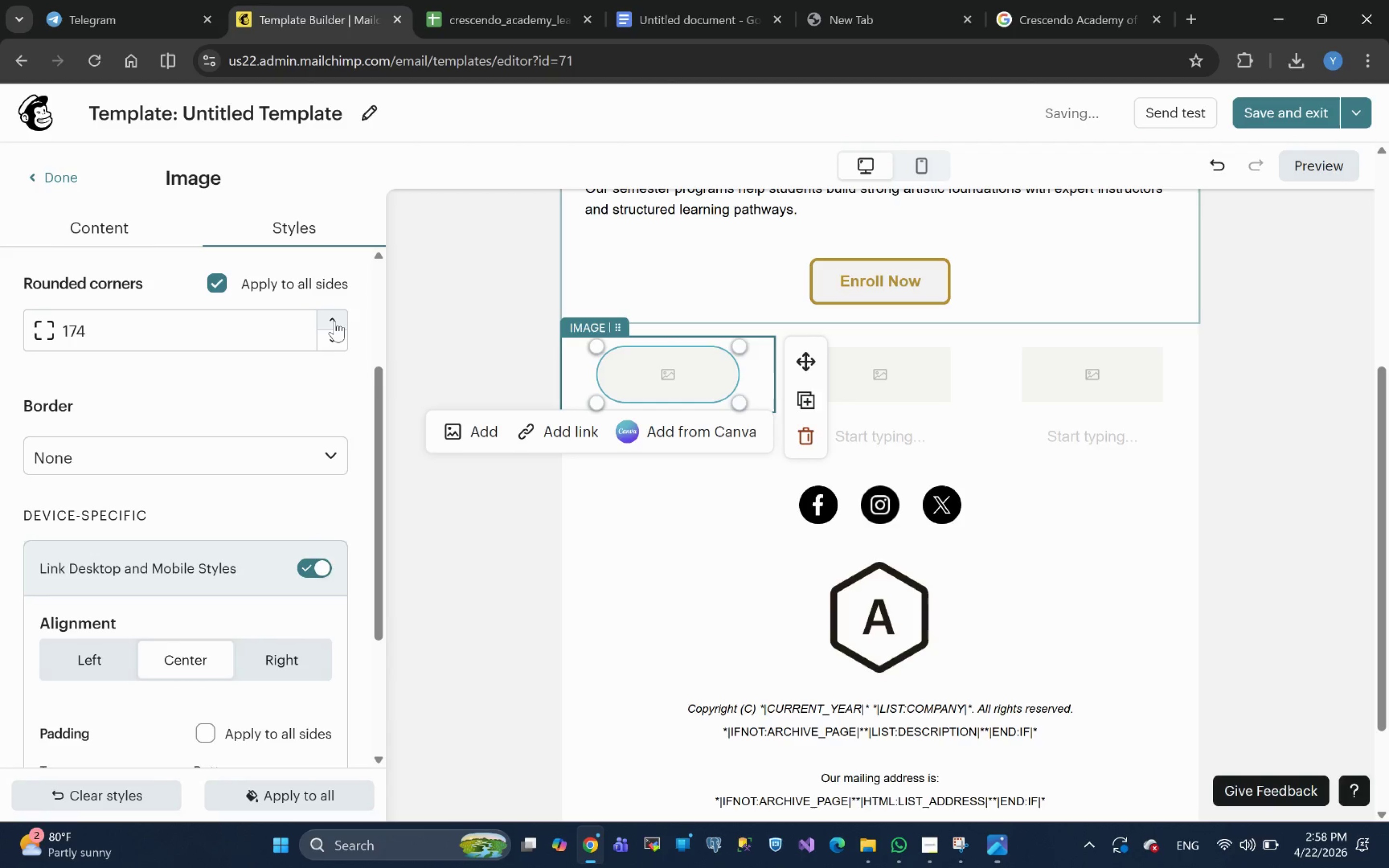 
triple_click([335, 321])
 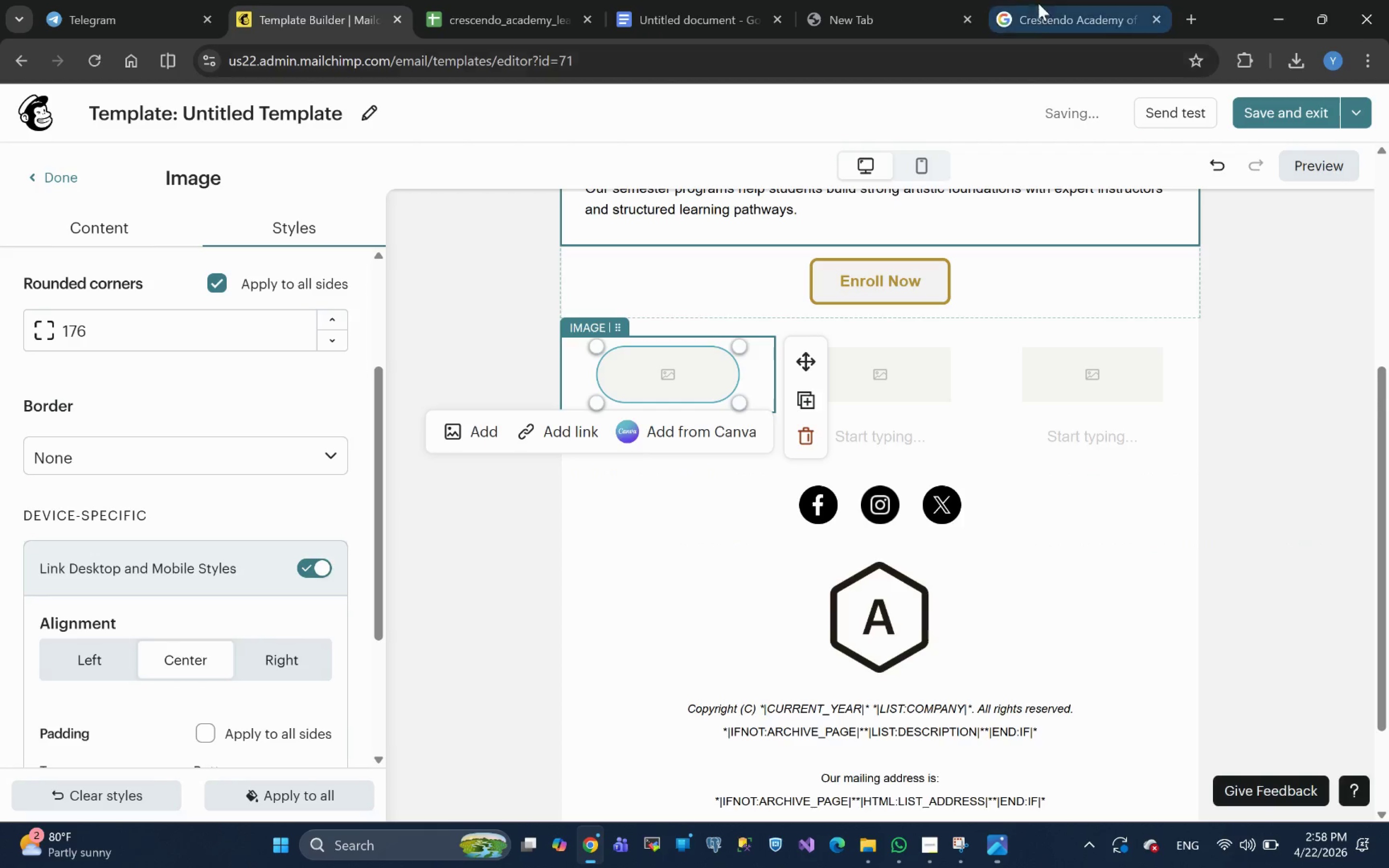 
wait(6.15)
 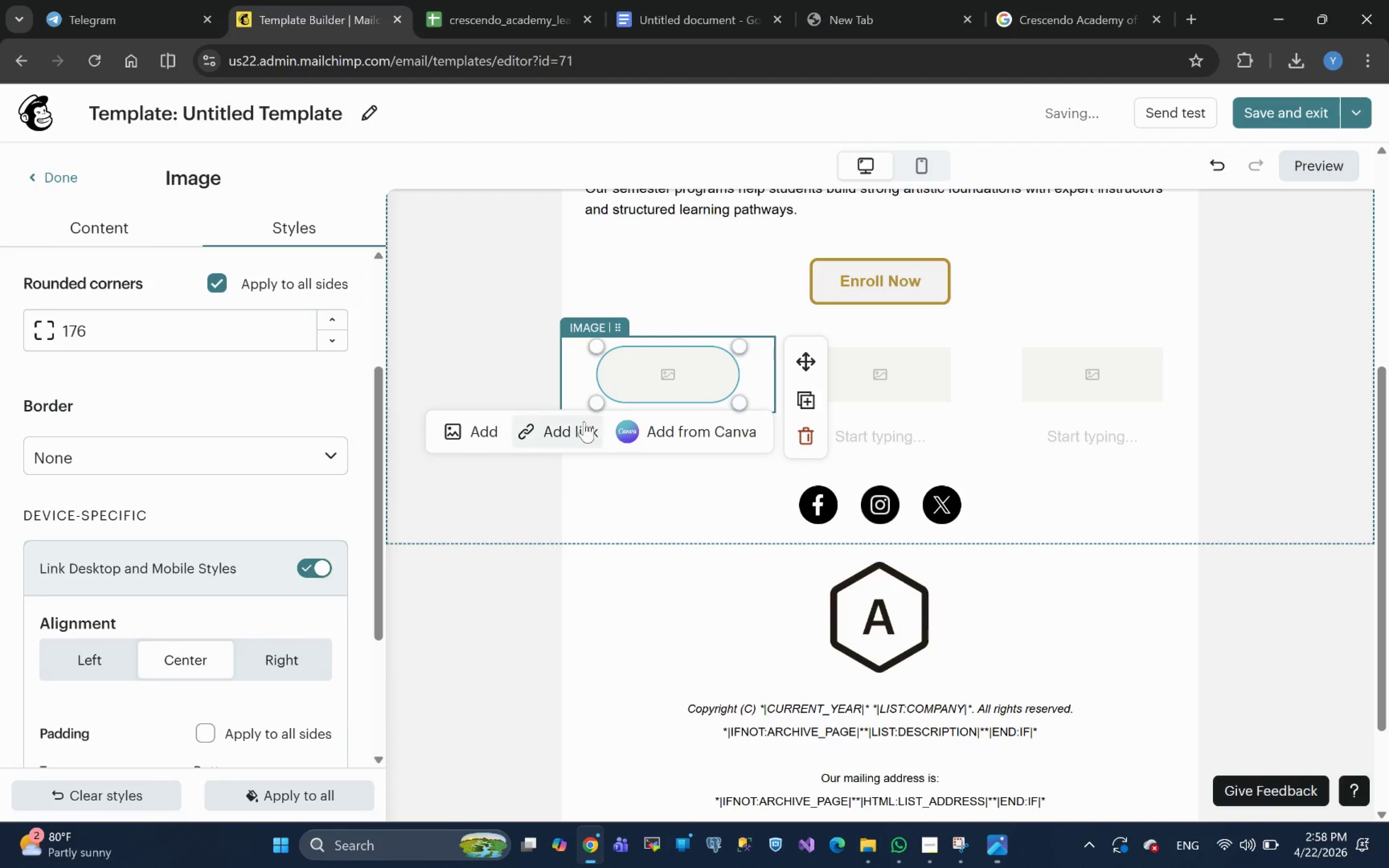 
scroll: coordinate [634, 371], scroll_direction: none, amount: 0.0
 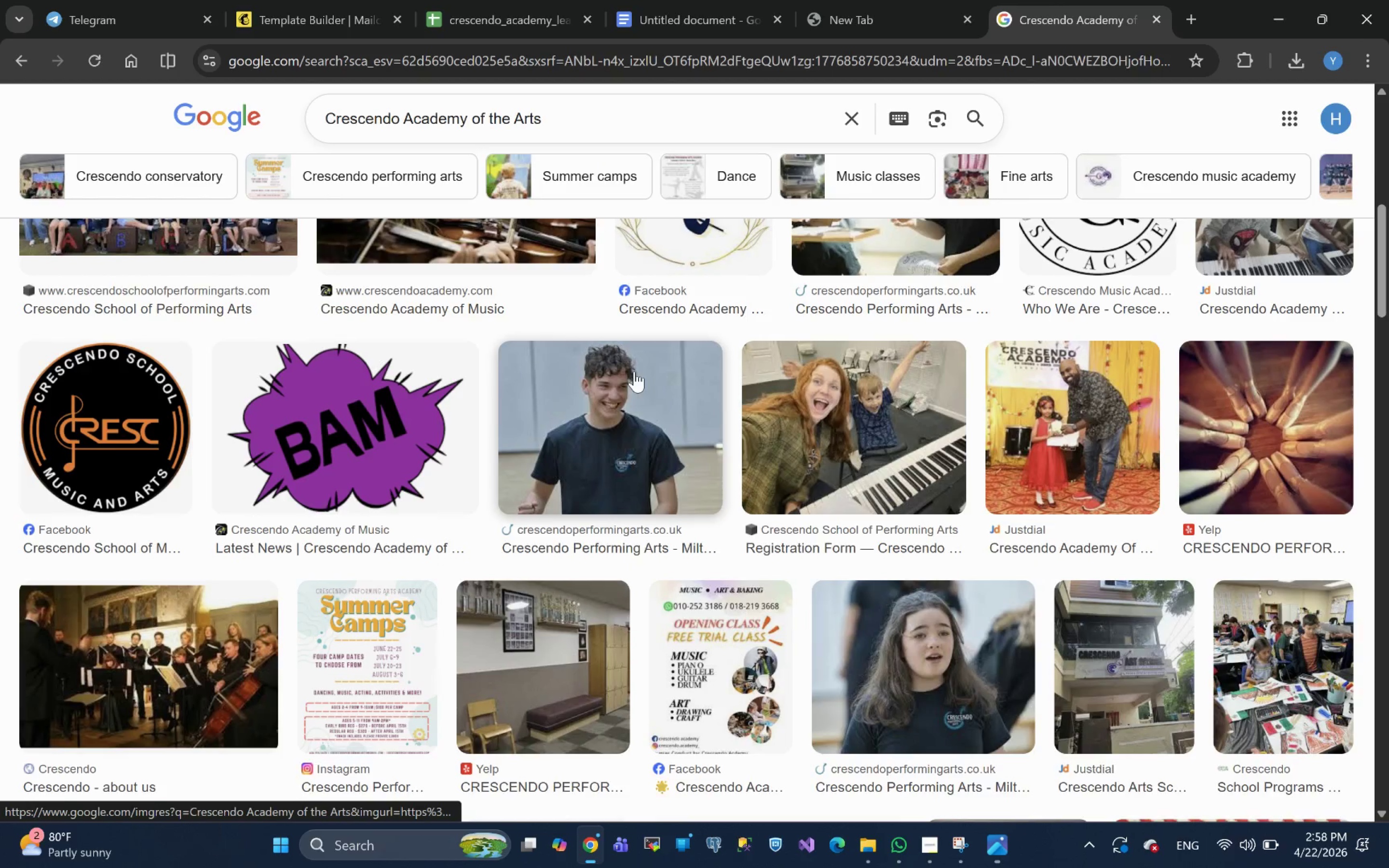 
scroll: coordinate [634, 371], scroll_direction: up, amount: 1.0
 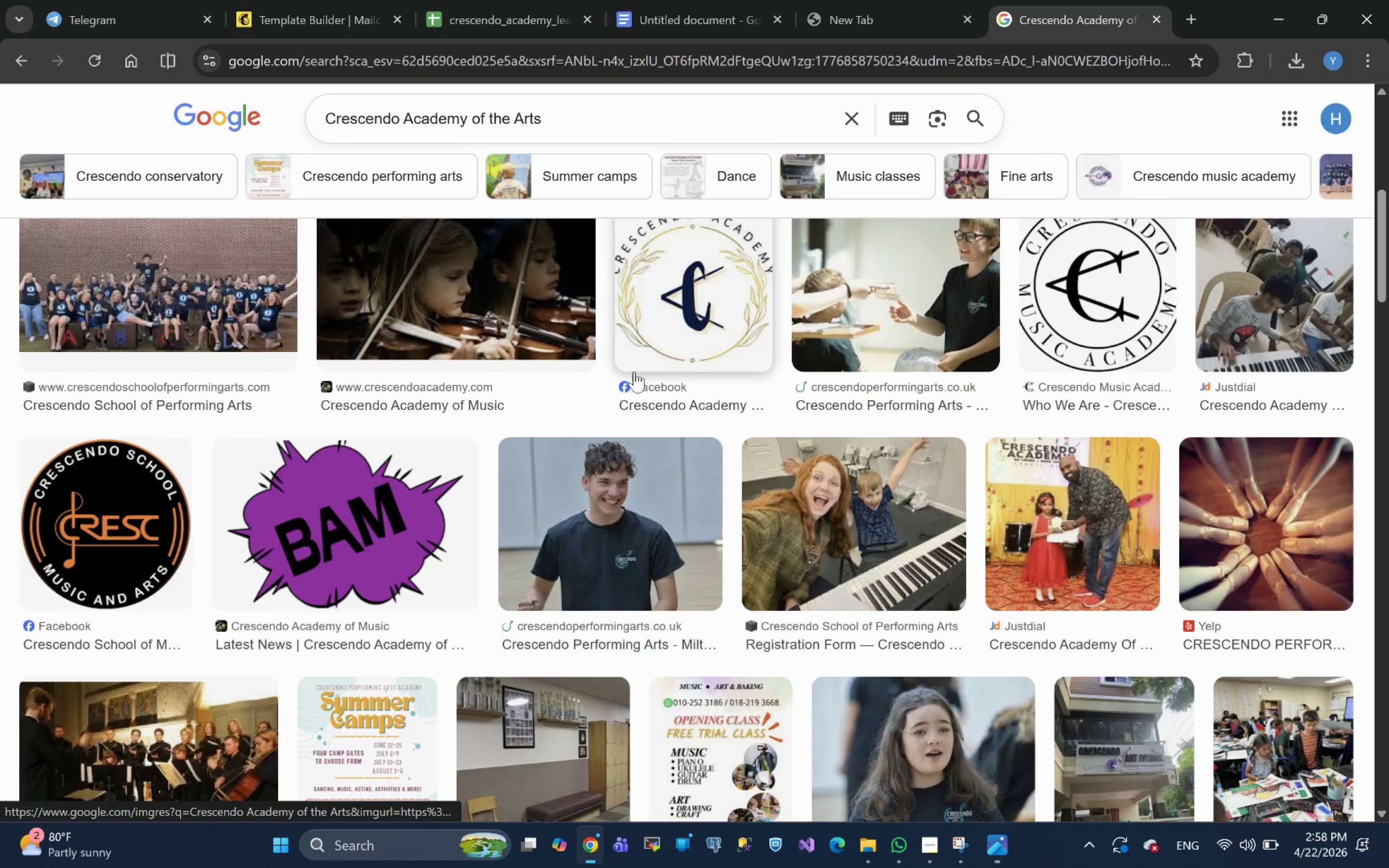 
scroll: coordinate [634, 371], scroll_direction: none, amount: 0.0
 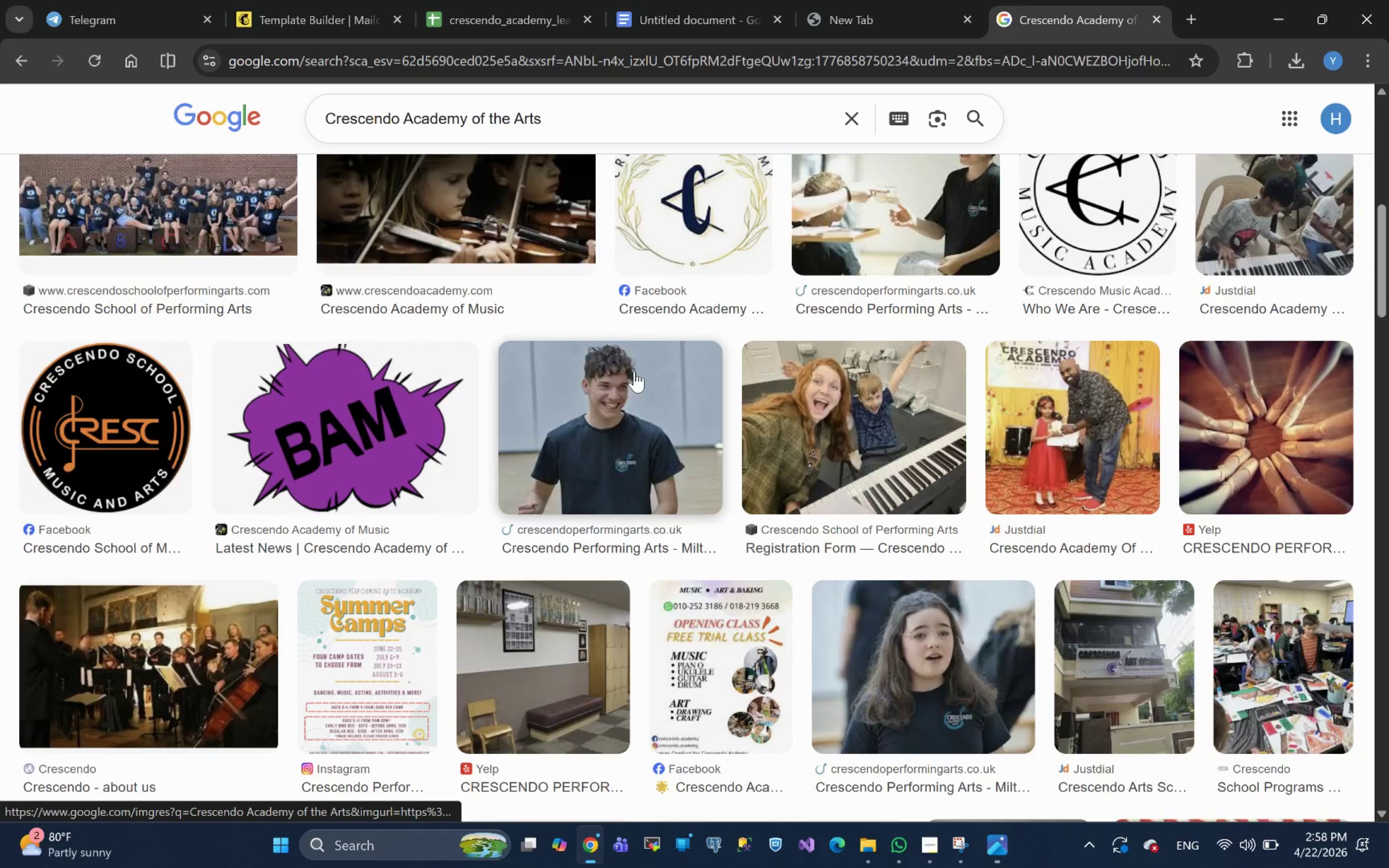 
scroll: coordinate [633, 371], scroll_direction: up, amount: 6.0
 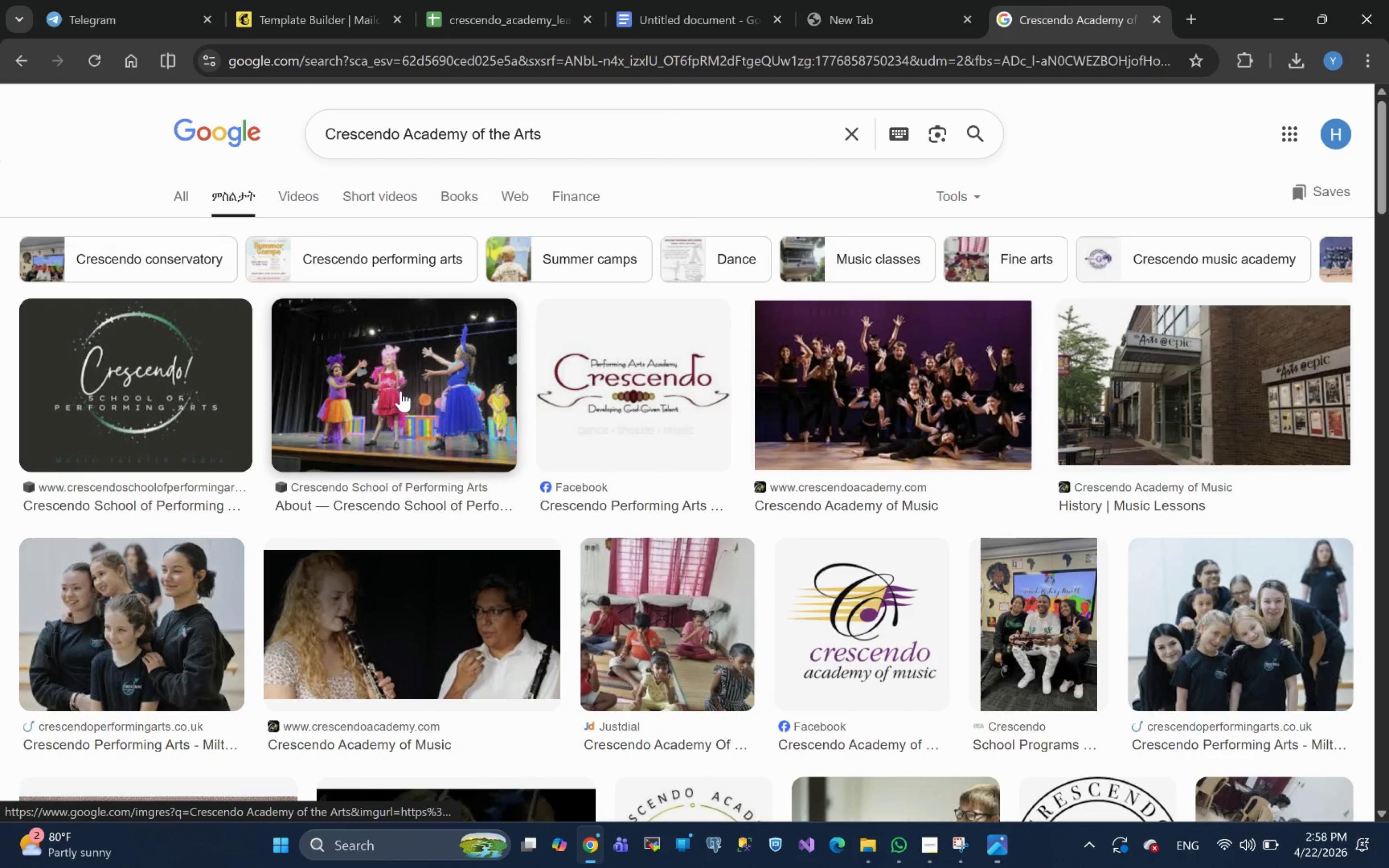 
scroll: coordinate [409, 393], scroll_direction: down, amount: 7.0
 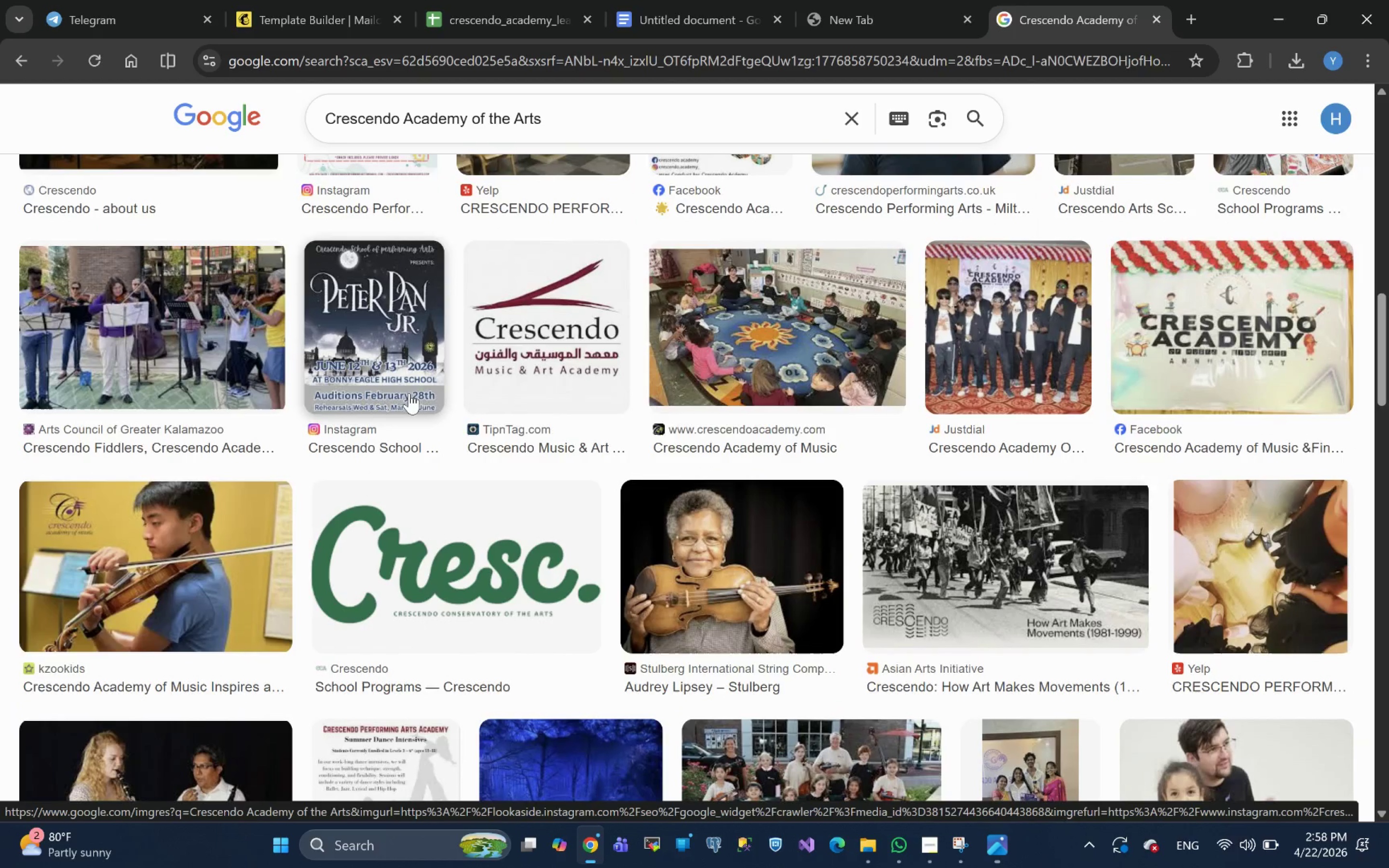 
left_click([179, 523])
 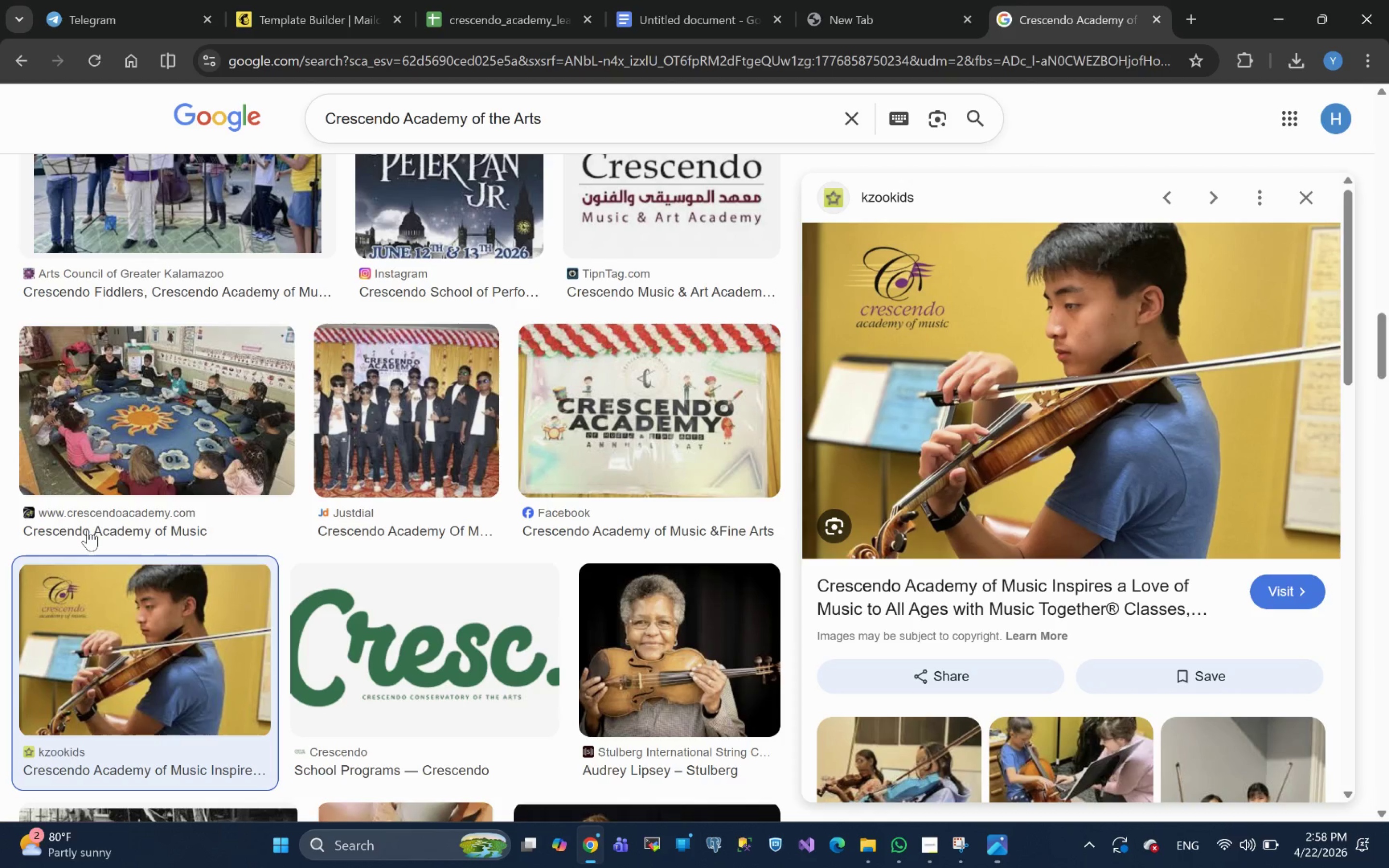 
wait(5.13)
 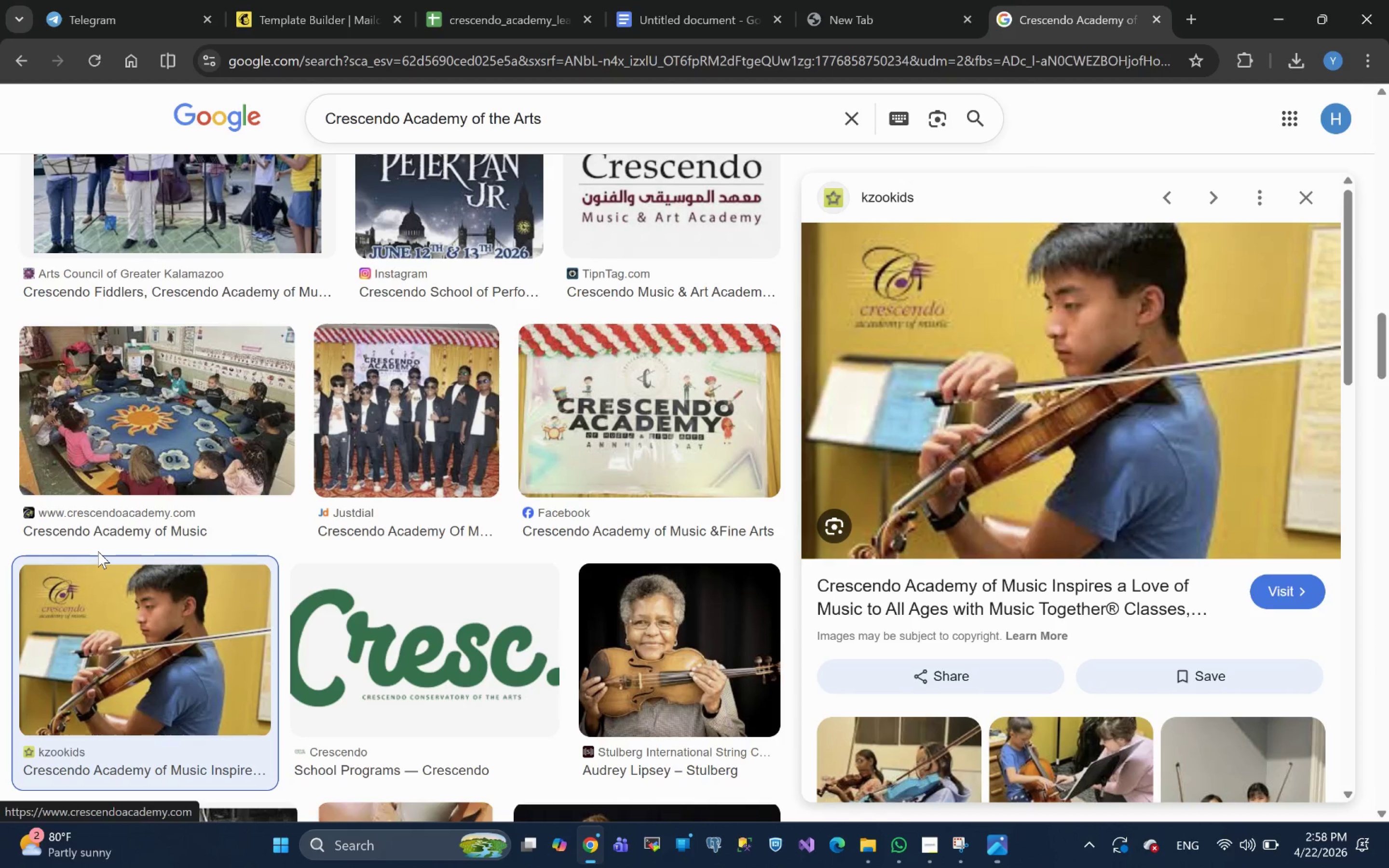 
scroll: coordinate [993, 561], scroll_direction: down, amount: 9.0
 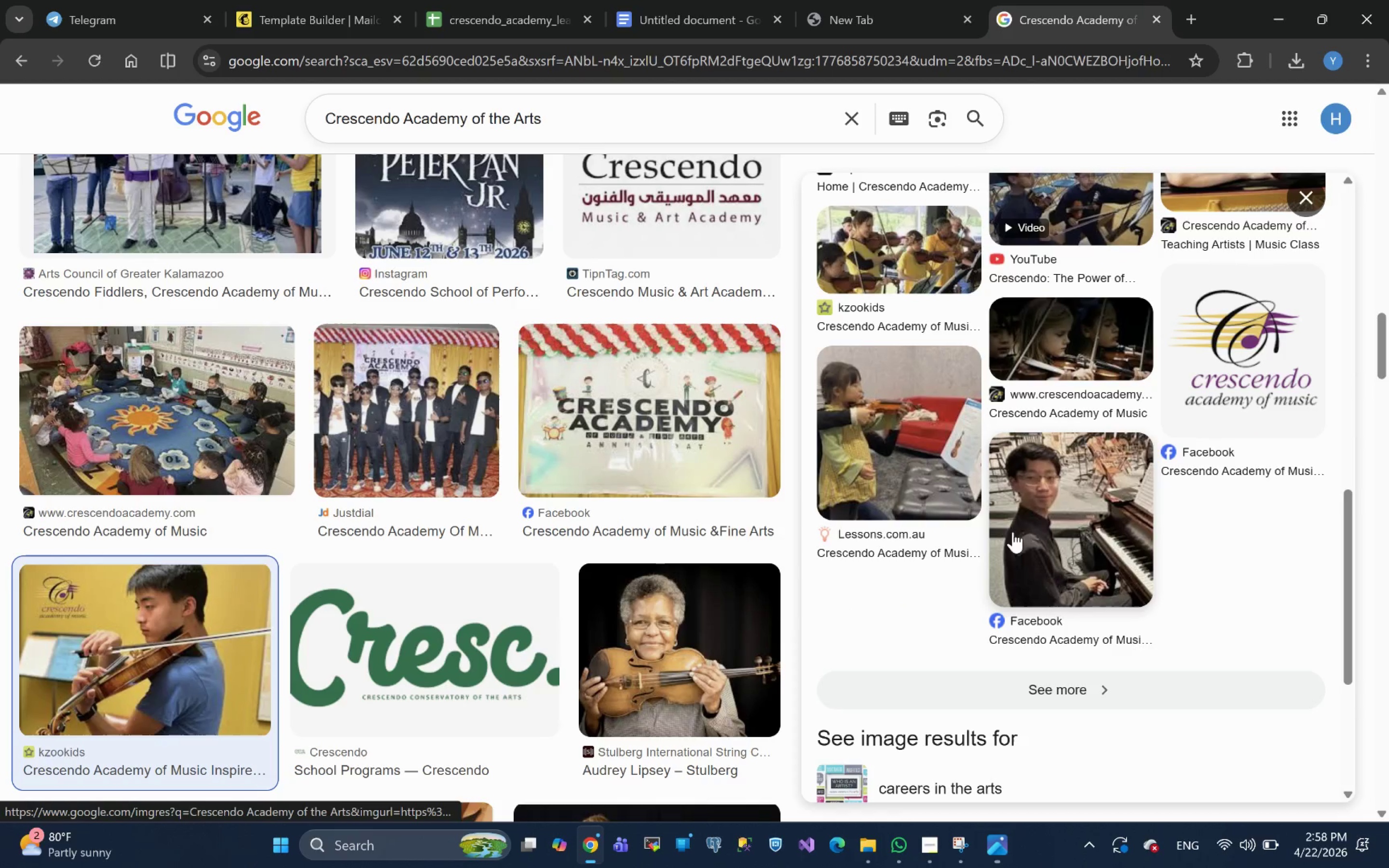 
scroll: coordinate [1040, 517], scroll_direction: up, amount: 8.0
 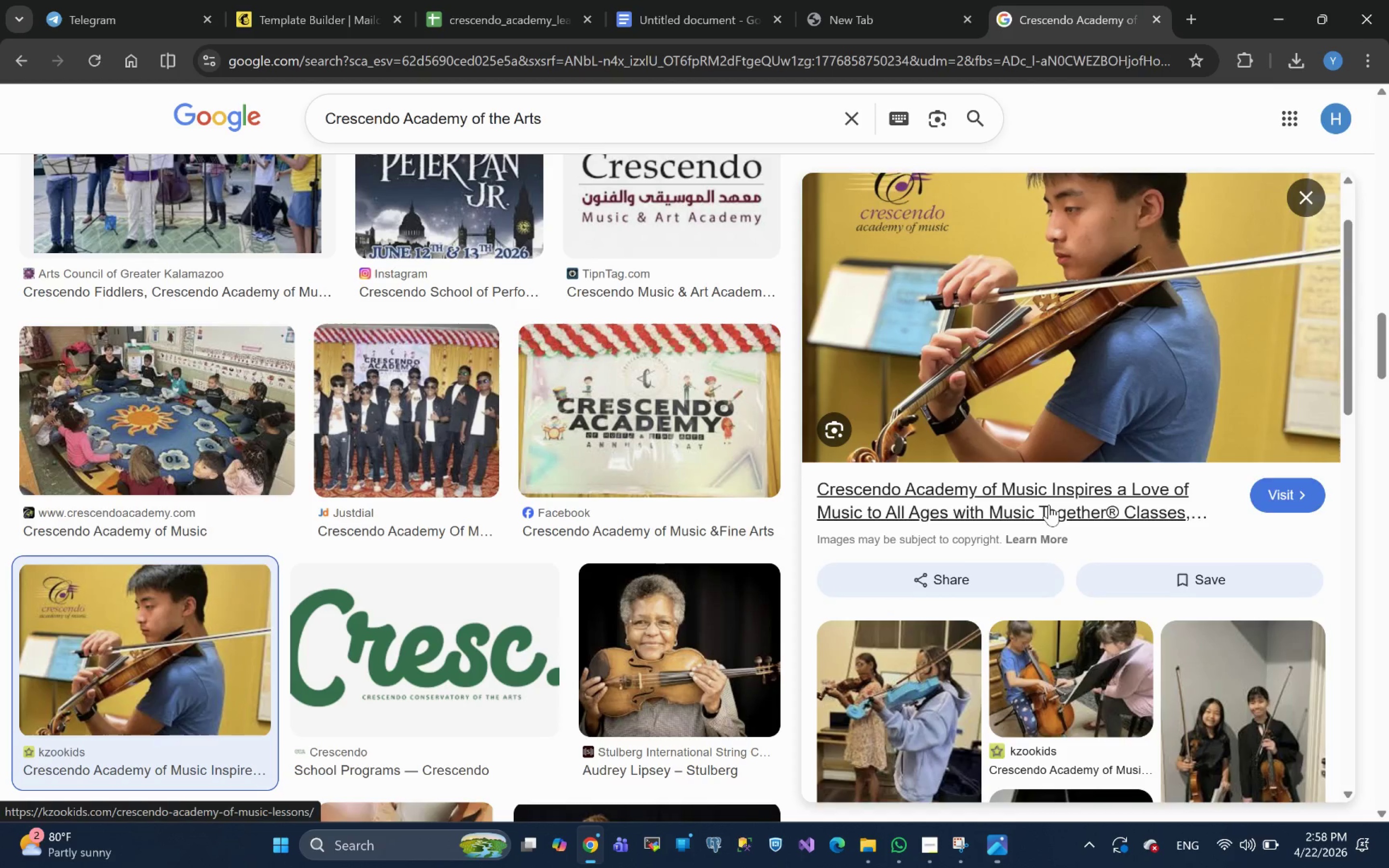 
scroll: coordinate [1048, 515], scroll_direction: down, amount: 2.0
 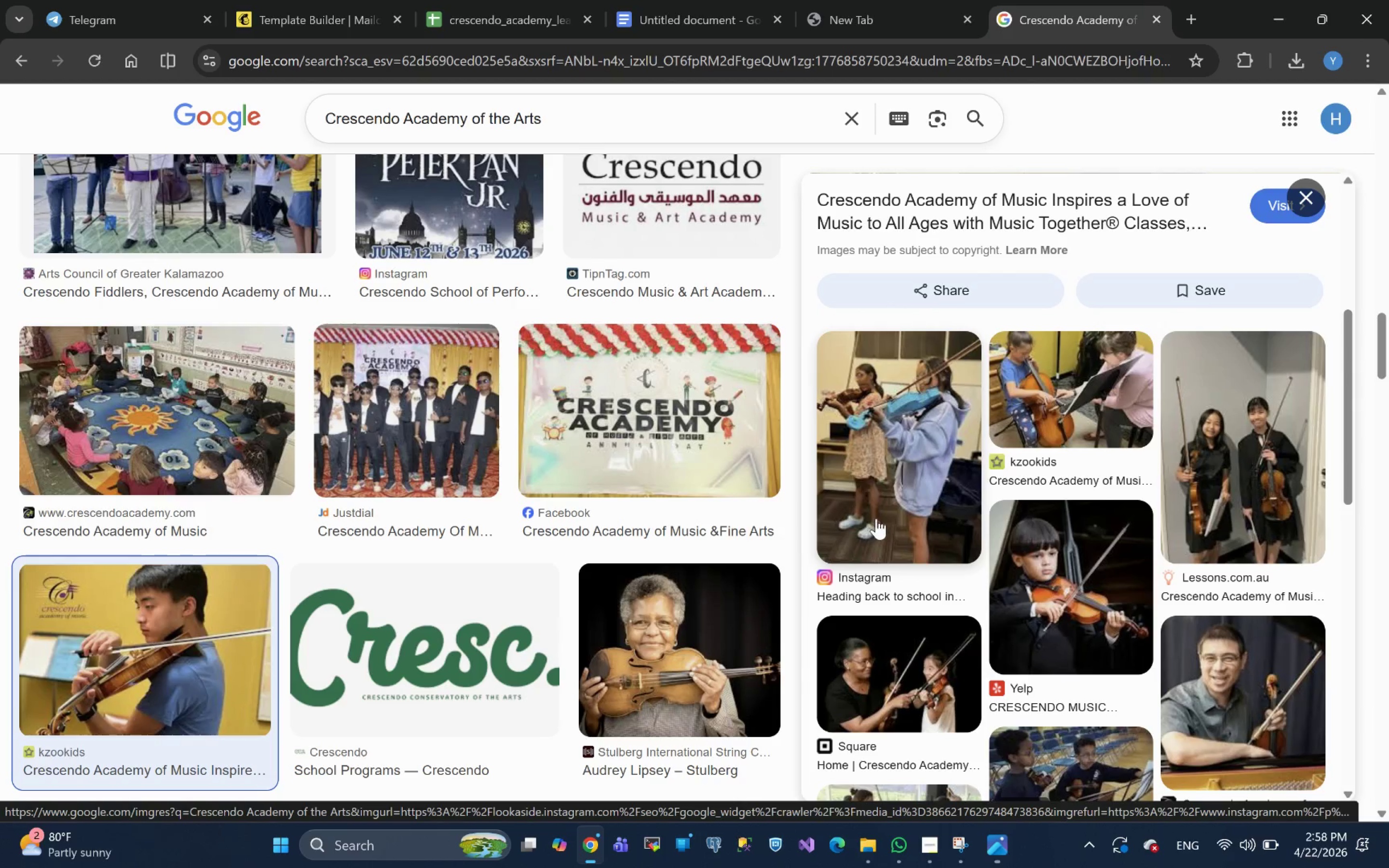 
scroll: coordinate [980, 403], scroll_direction: up, amount: 4.0
 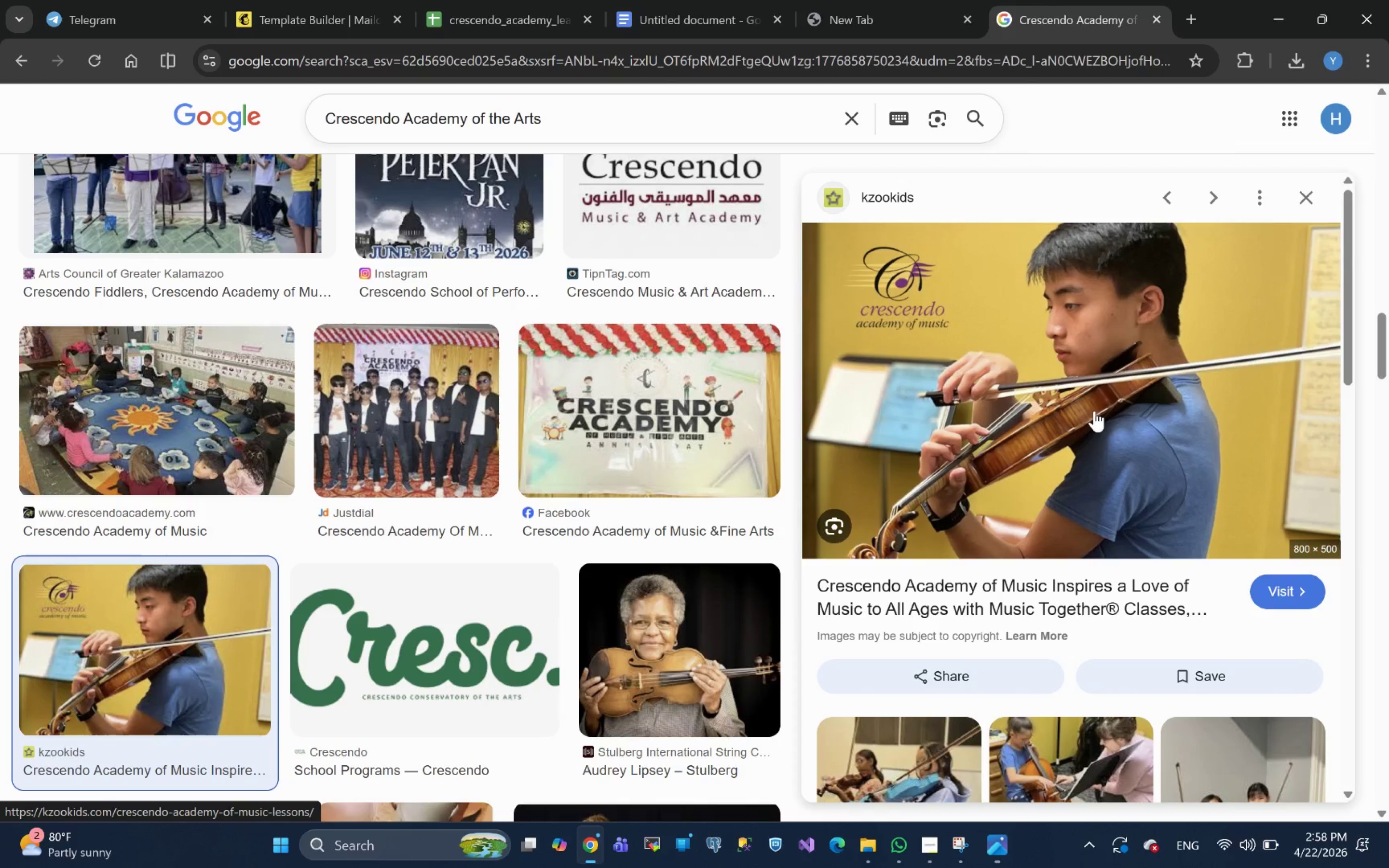 
right_click([1093, 413])
 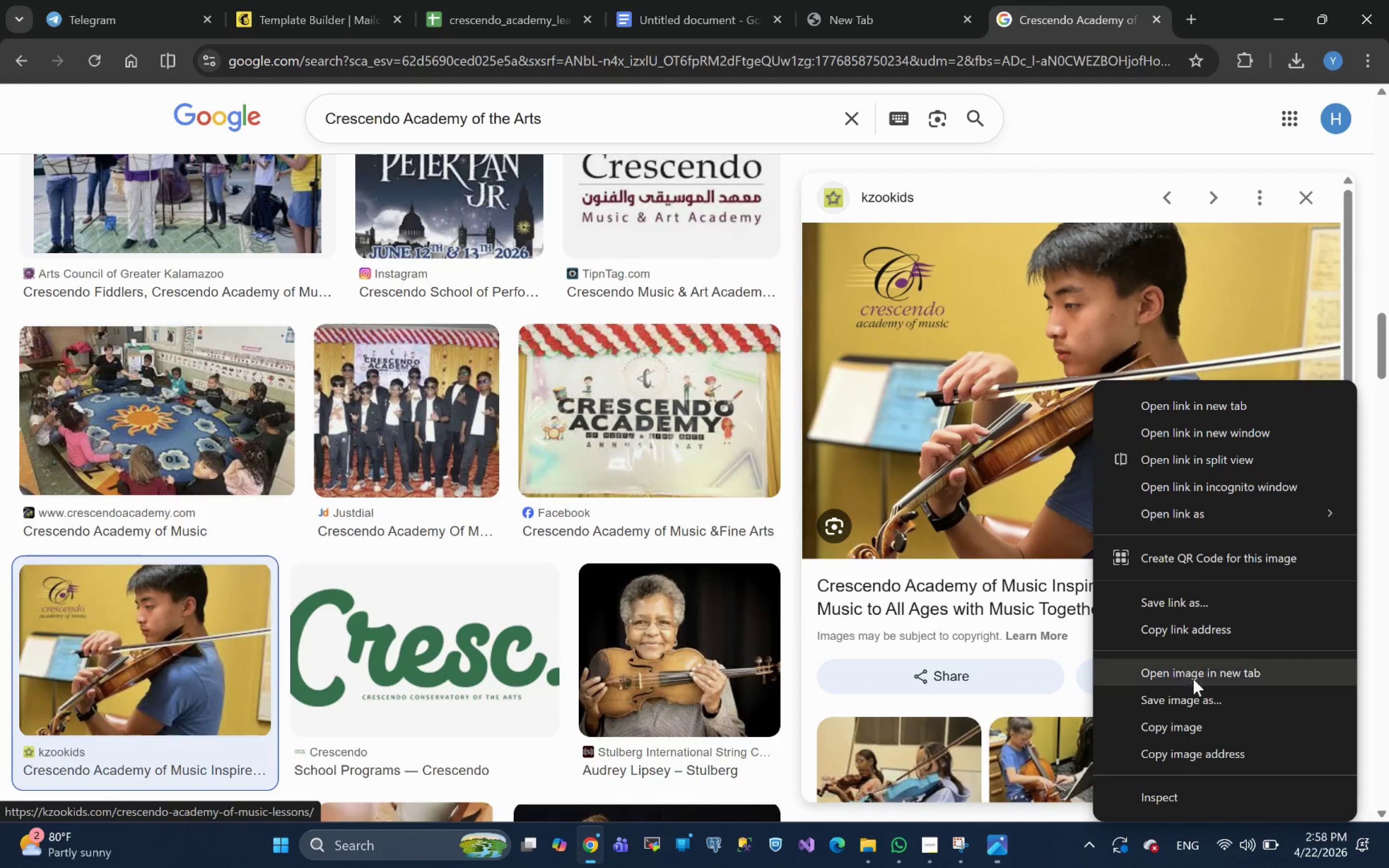 
left_click([1193, 702])
 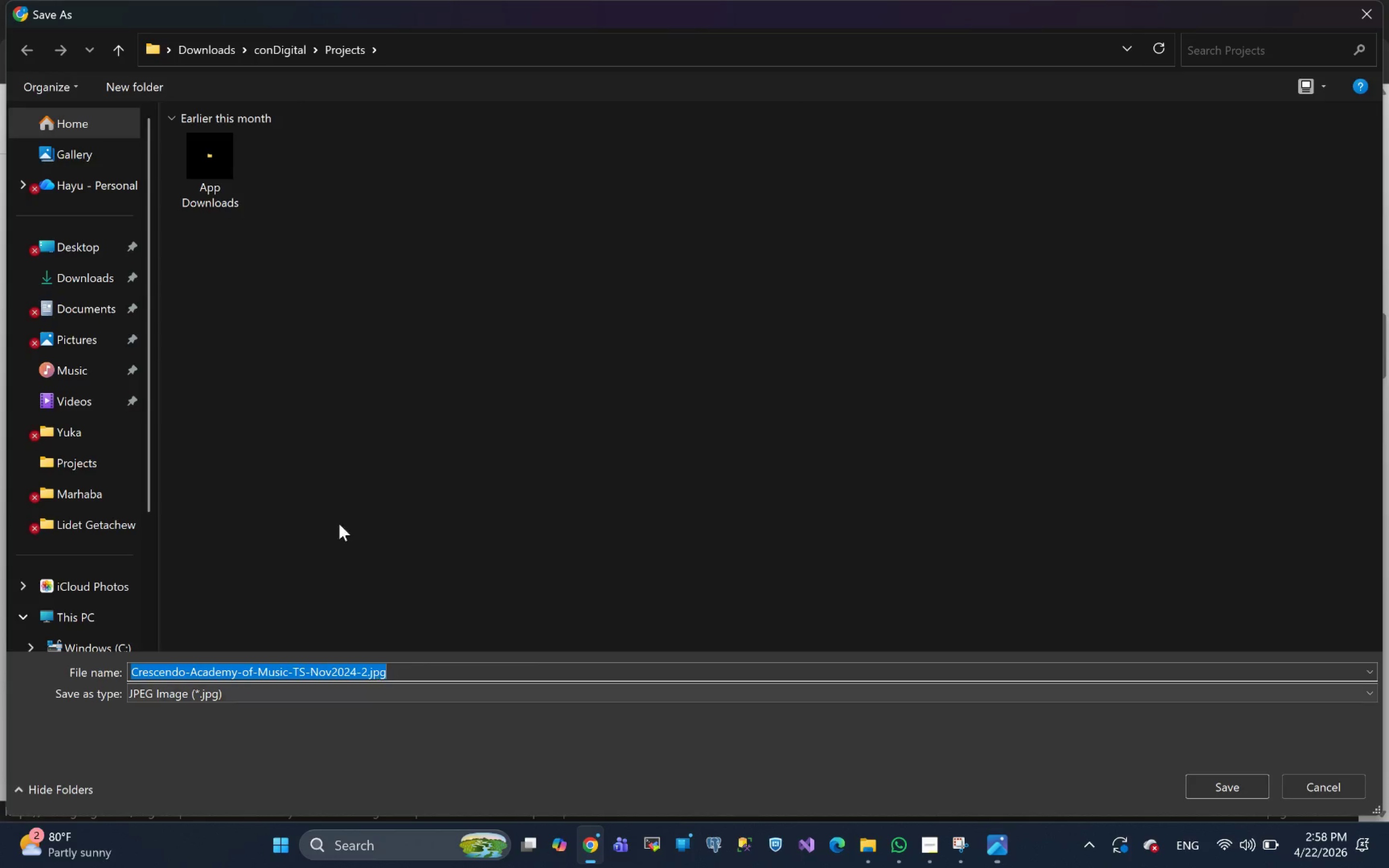 
wait(5.97)
 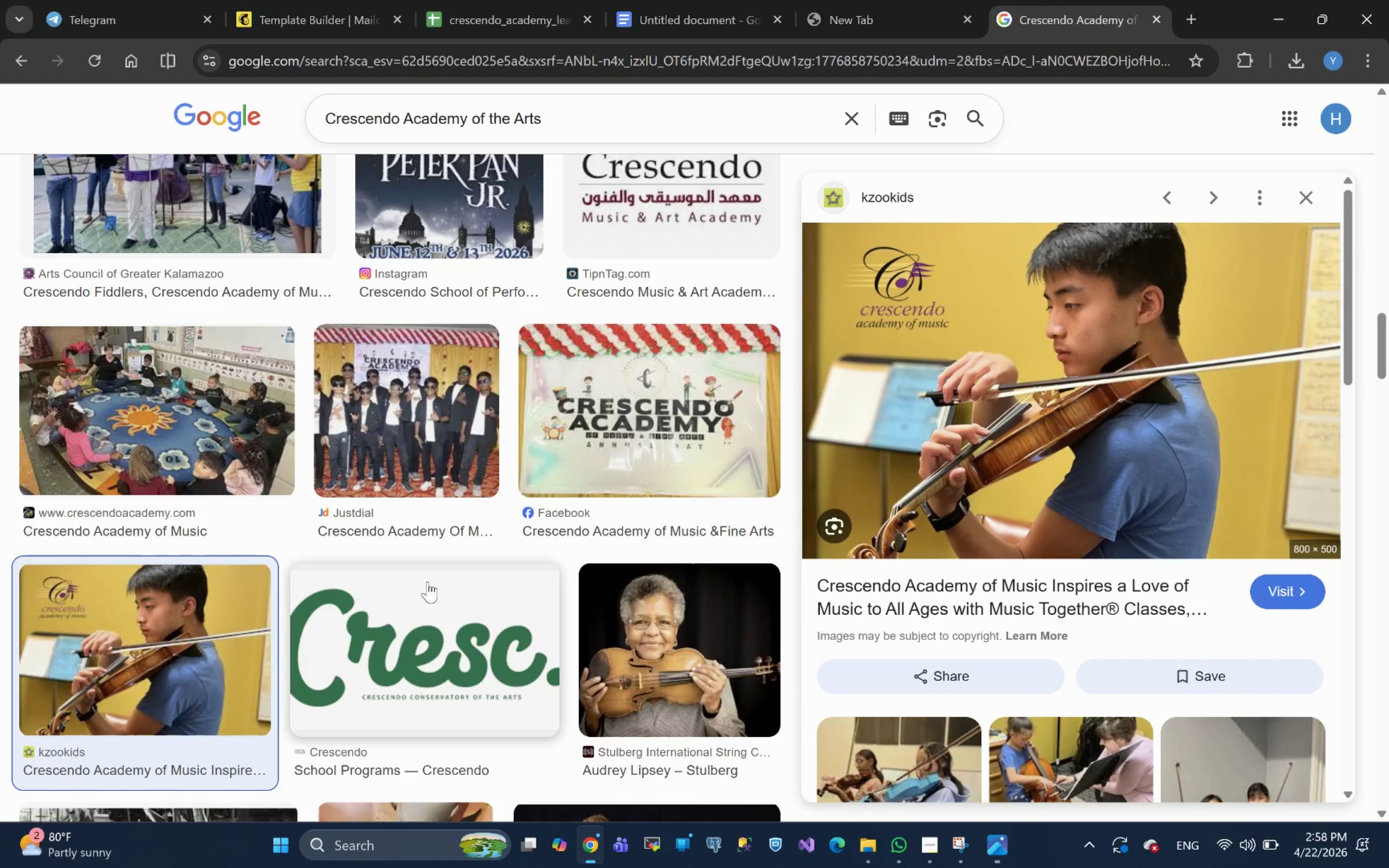 
left_click([1197, 792])
 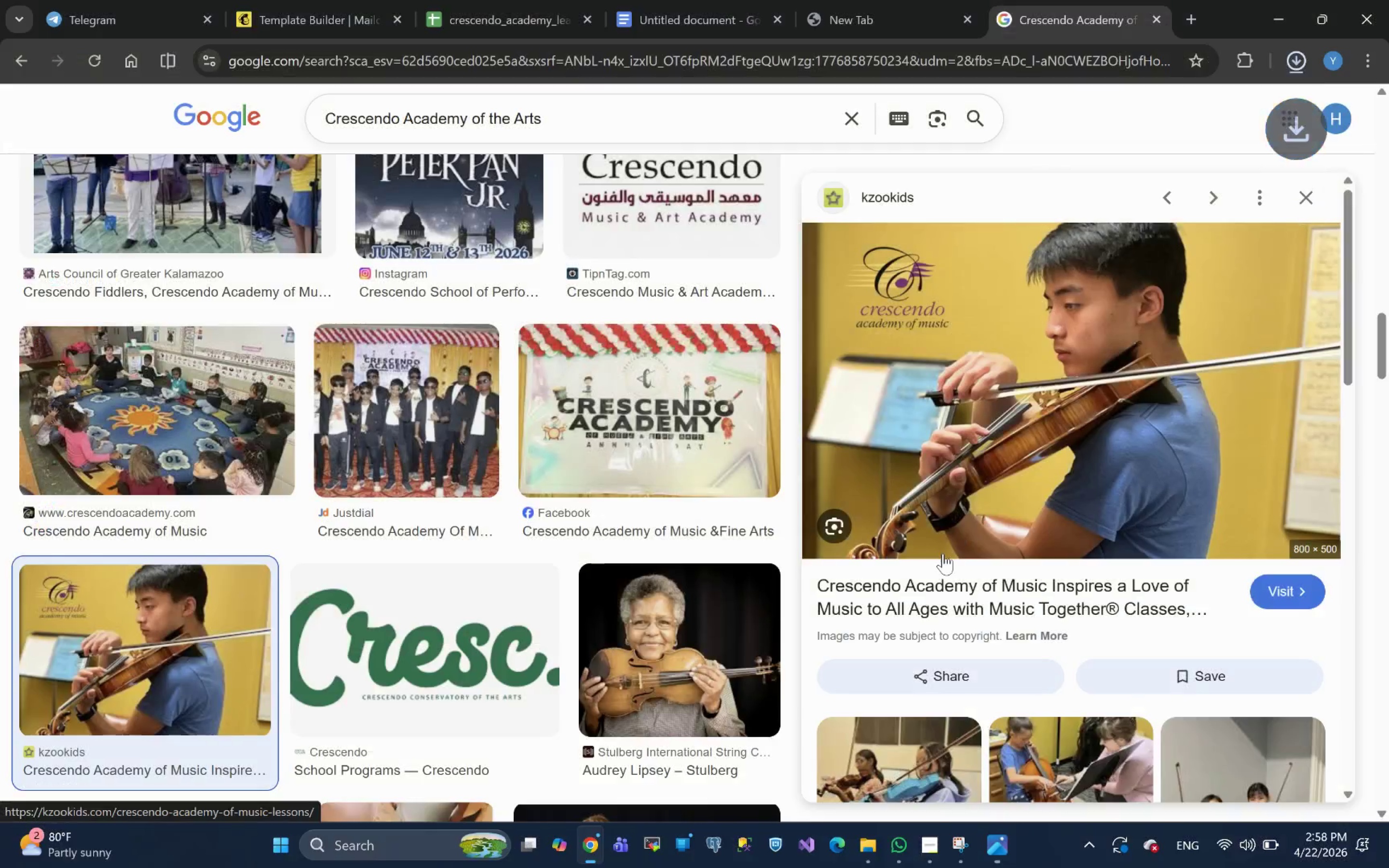 
scroll: coordinate [943, 553], scroll_direction: up, amount: 5.0
 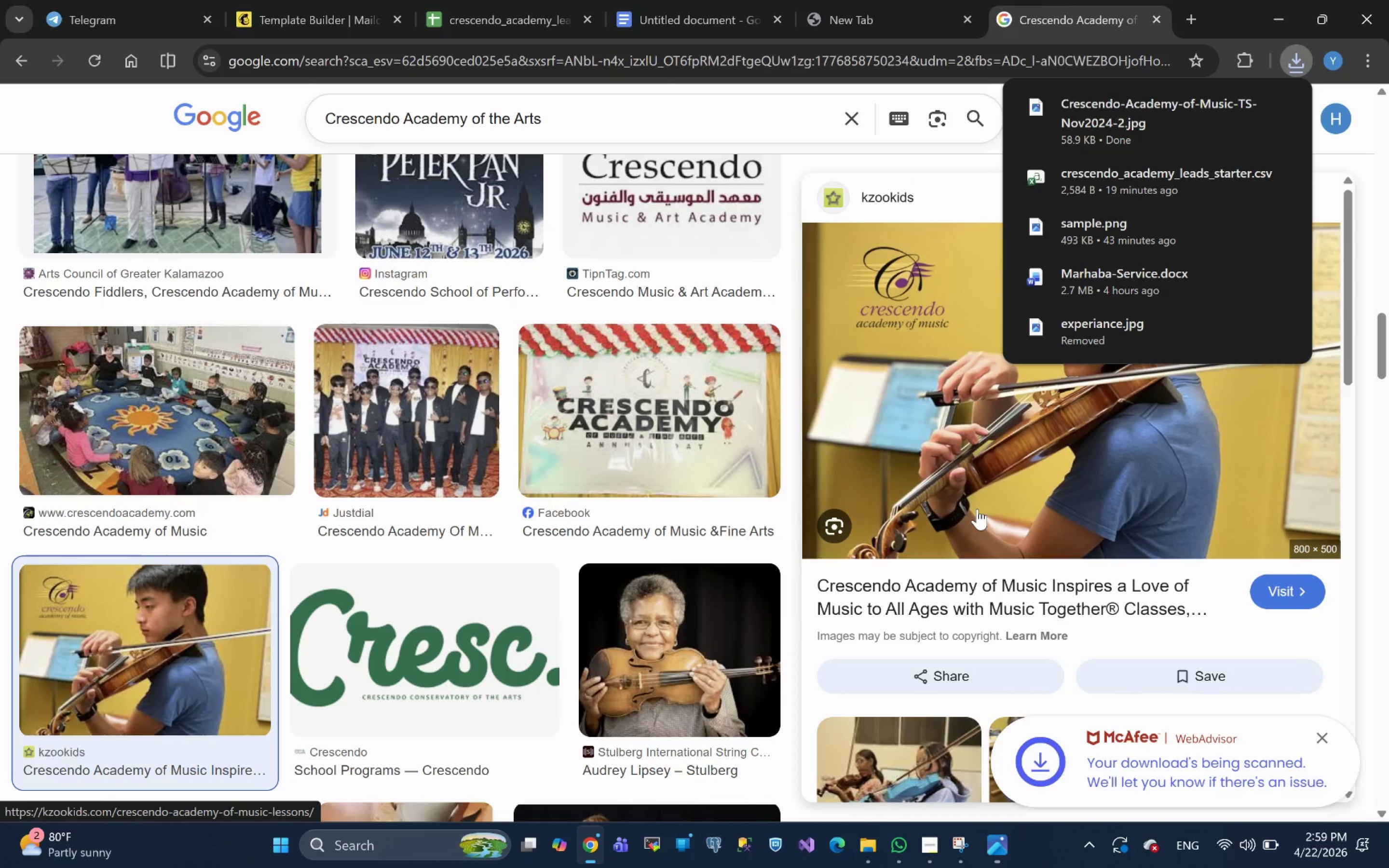 
scroll: coordinate [967, 624], scroll_direction: down, amount: 4.0
 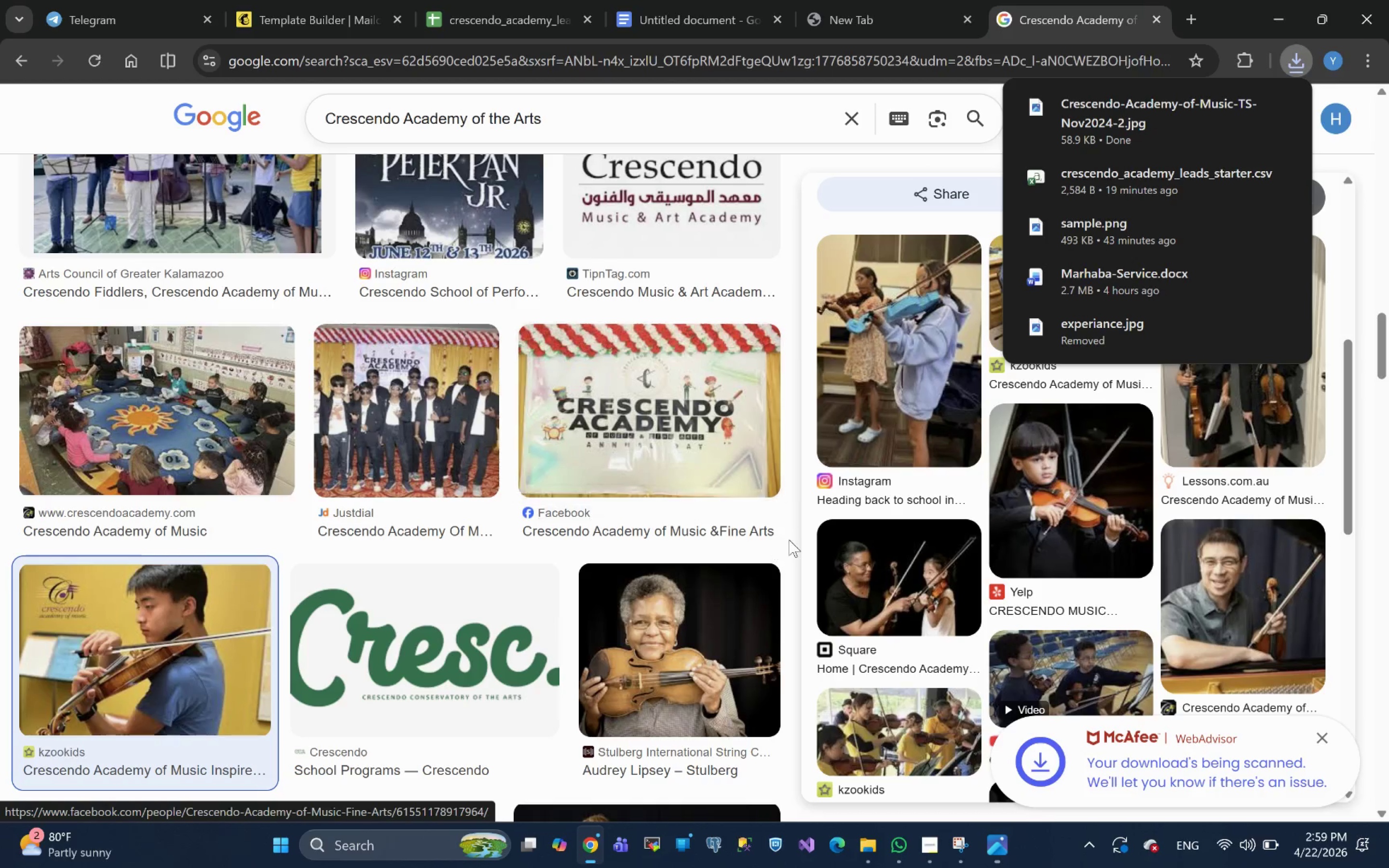 
left_click([789, 533])
 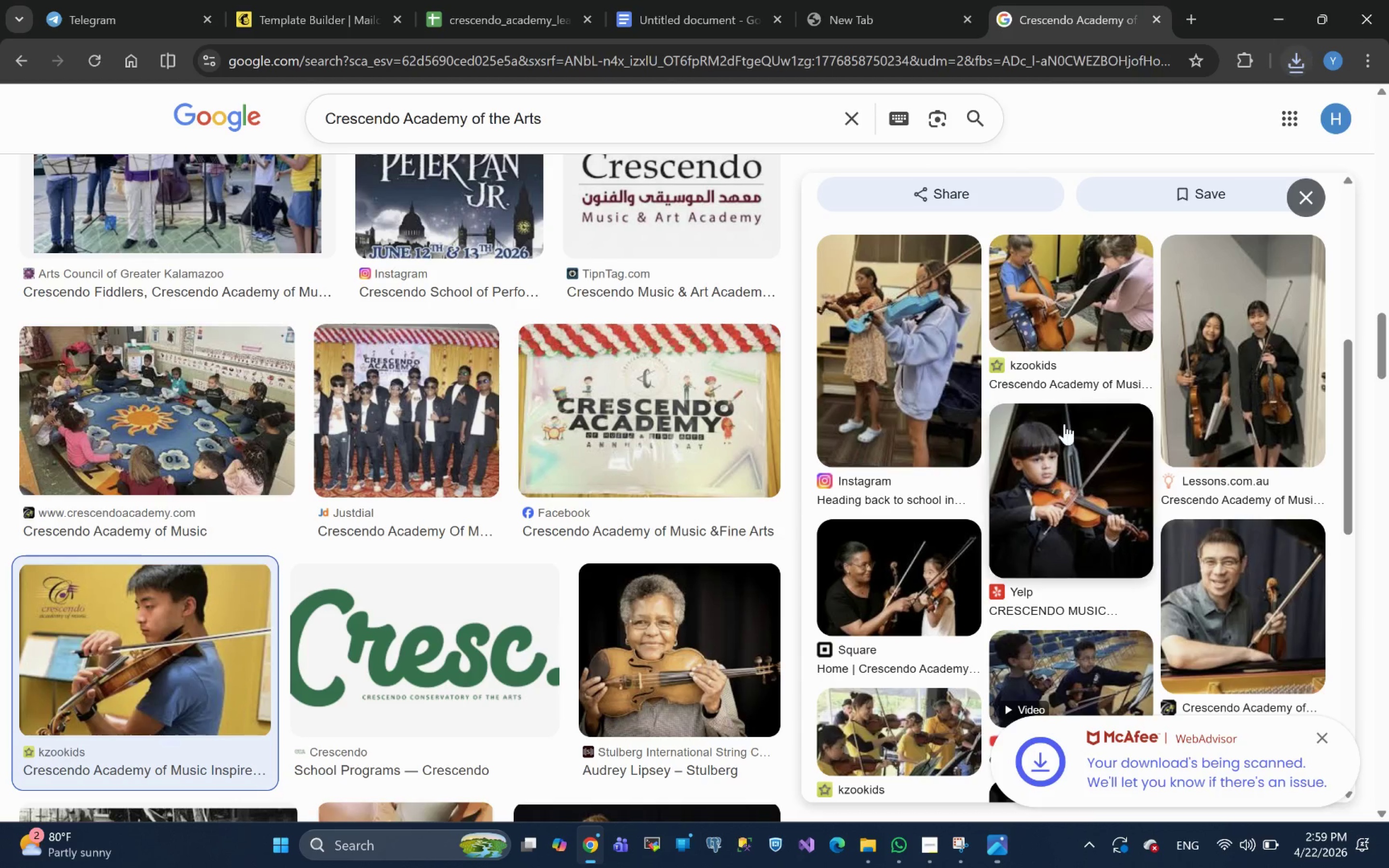 
scroll: coordinate [1071, 434], scroll_direction: down, amount: 4.0
 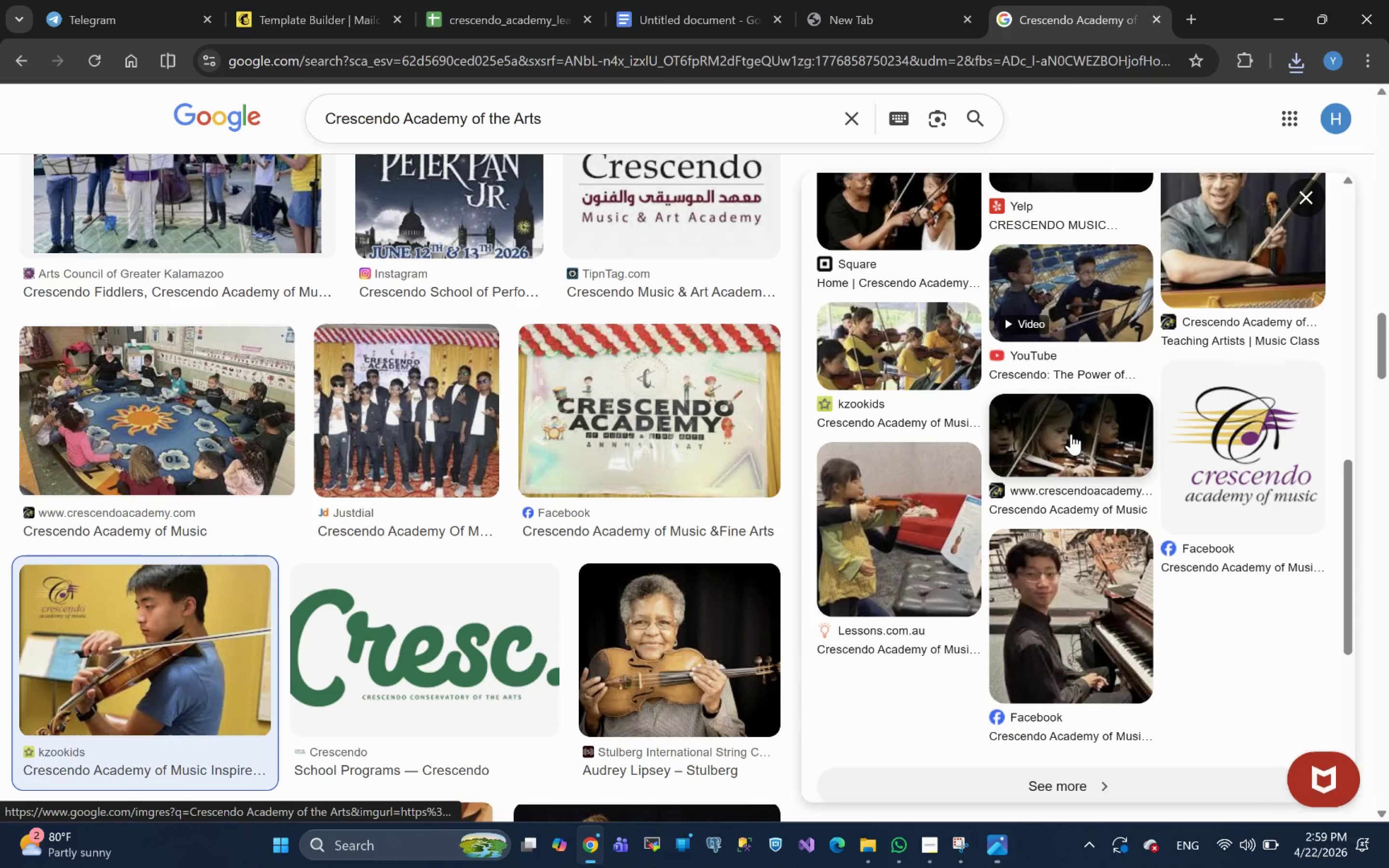 
scroll: coordinate [1071, 434], scroll_direction: up, amount: 4.0
 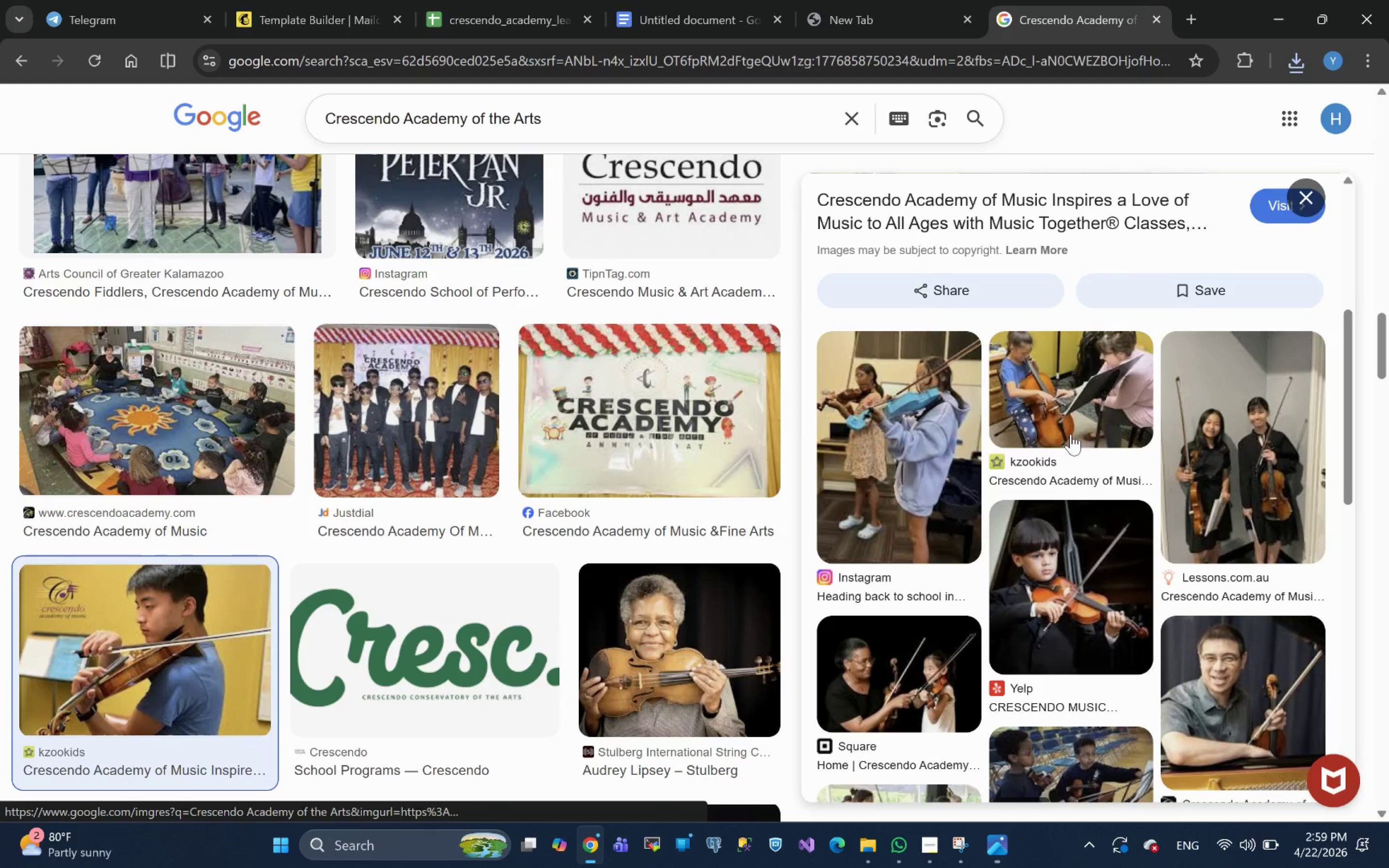 
scroll: coordinate [1071, 436], scroll_direction: down, amount: 4.0
 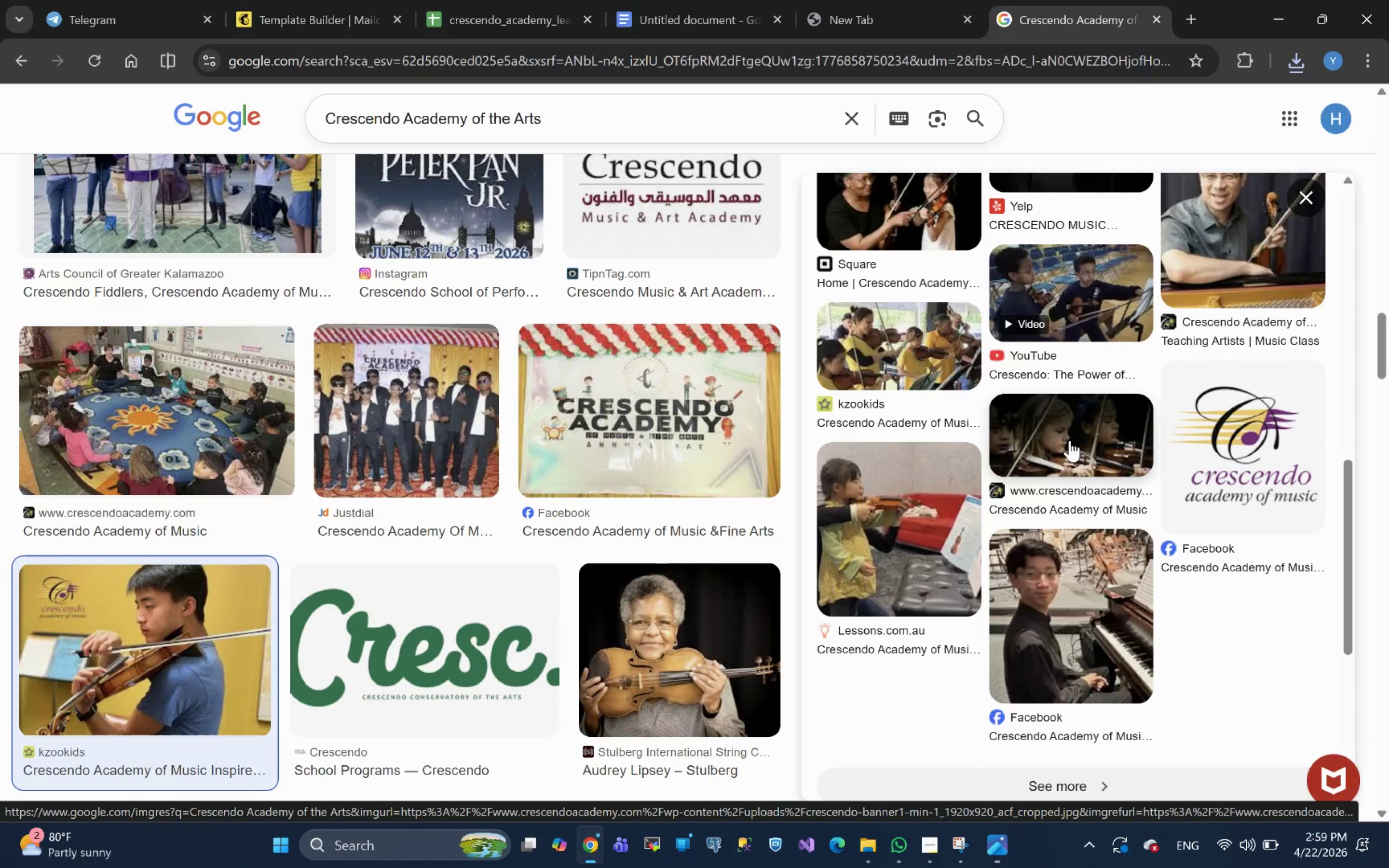 
scroll: coordinate [1162, 505], scroll_direction: up, amount: 4.0
 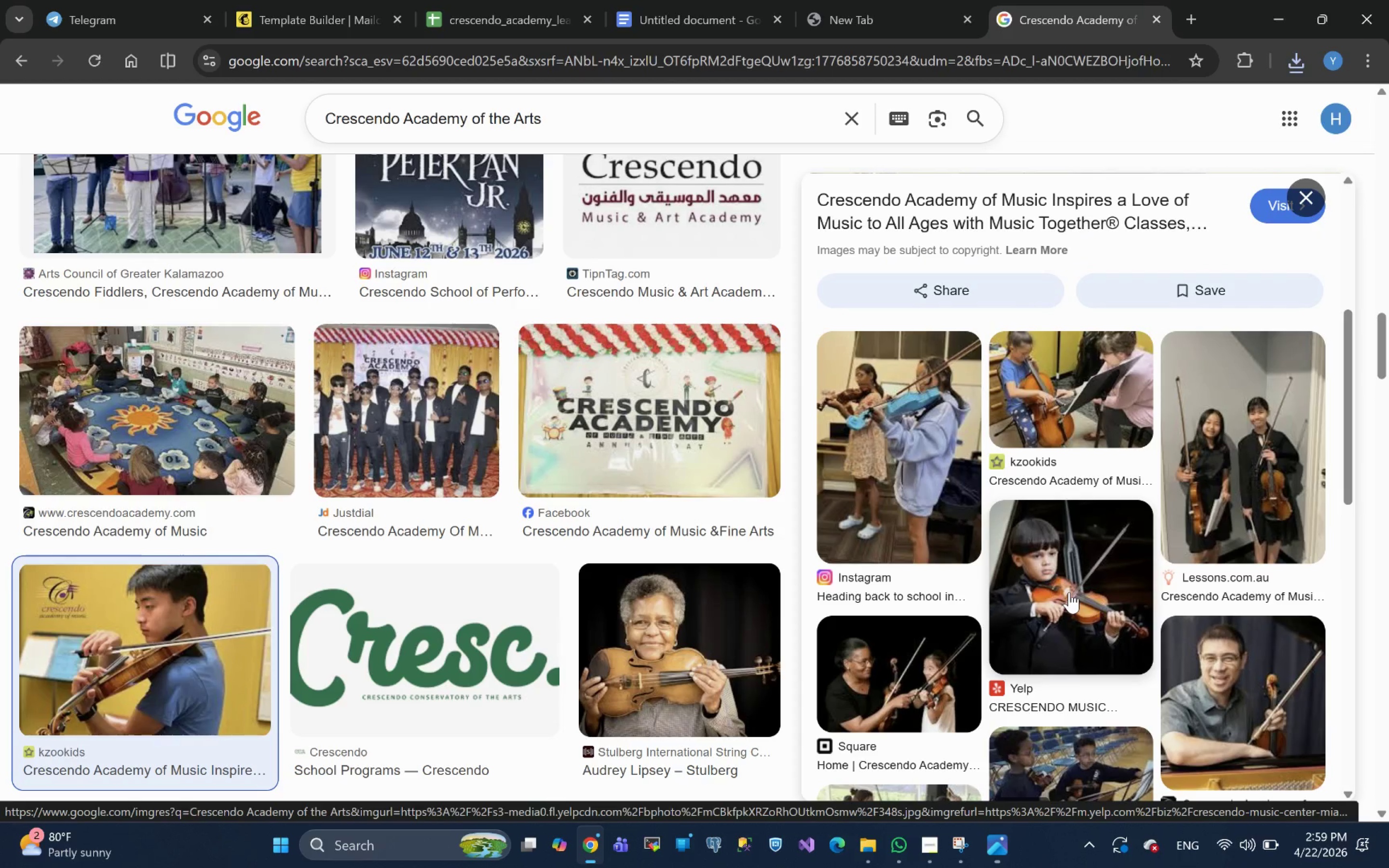 
left_click([1070, 388])
 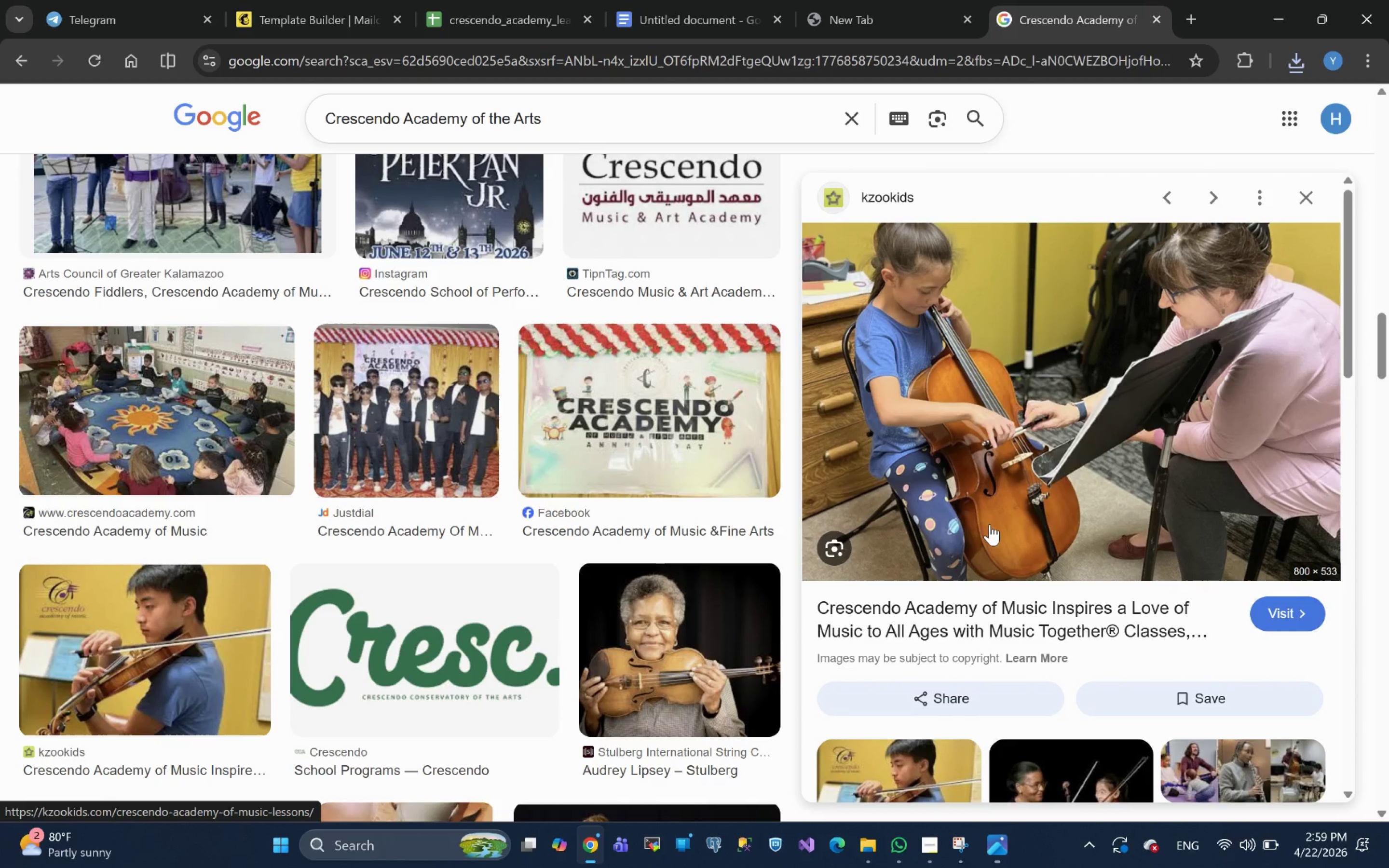 
right_click([988, 369])
 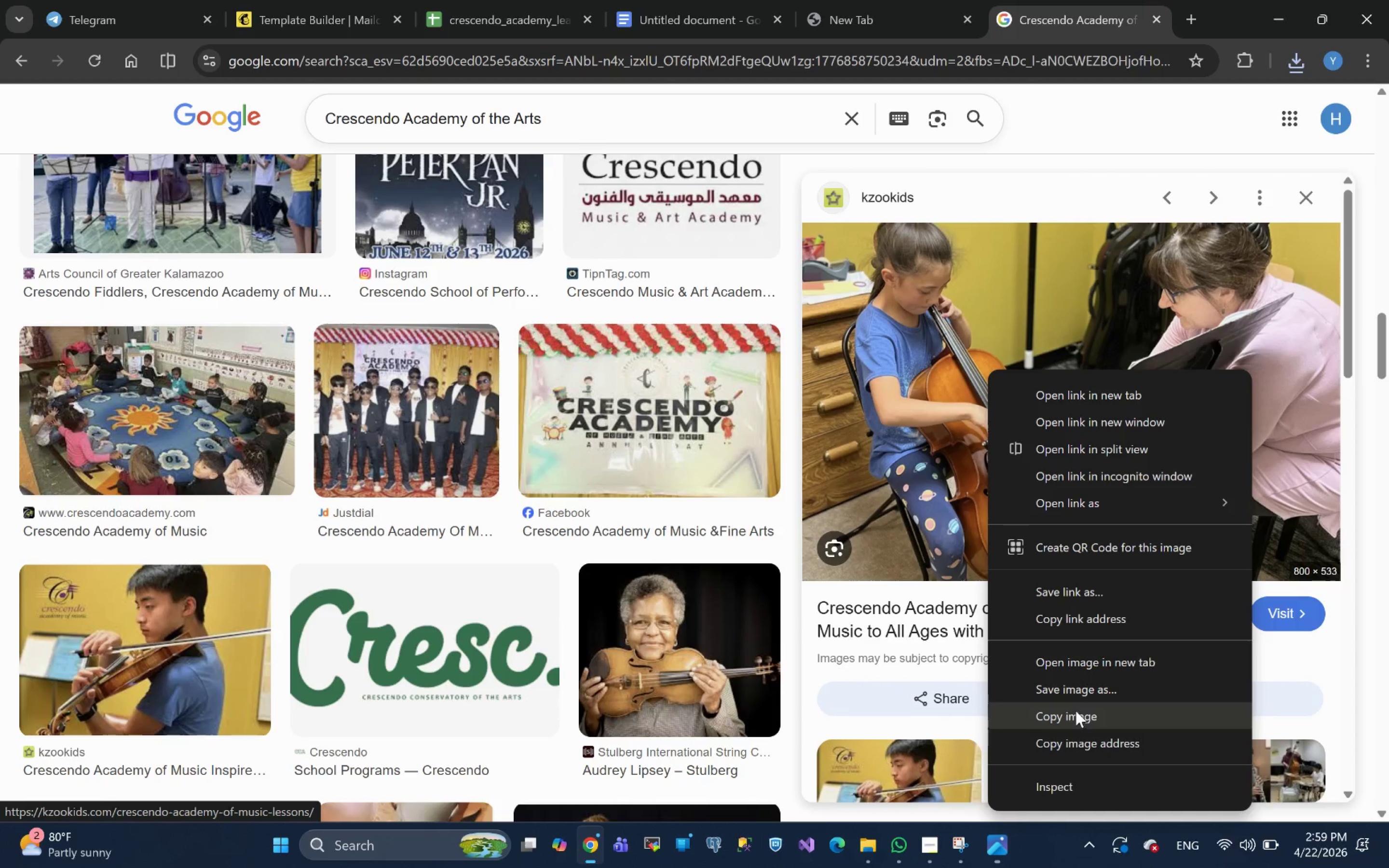 
left_click([1076, 688])
 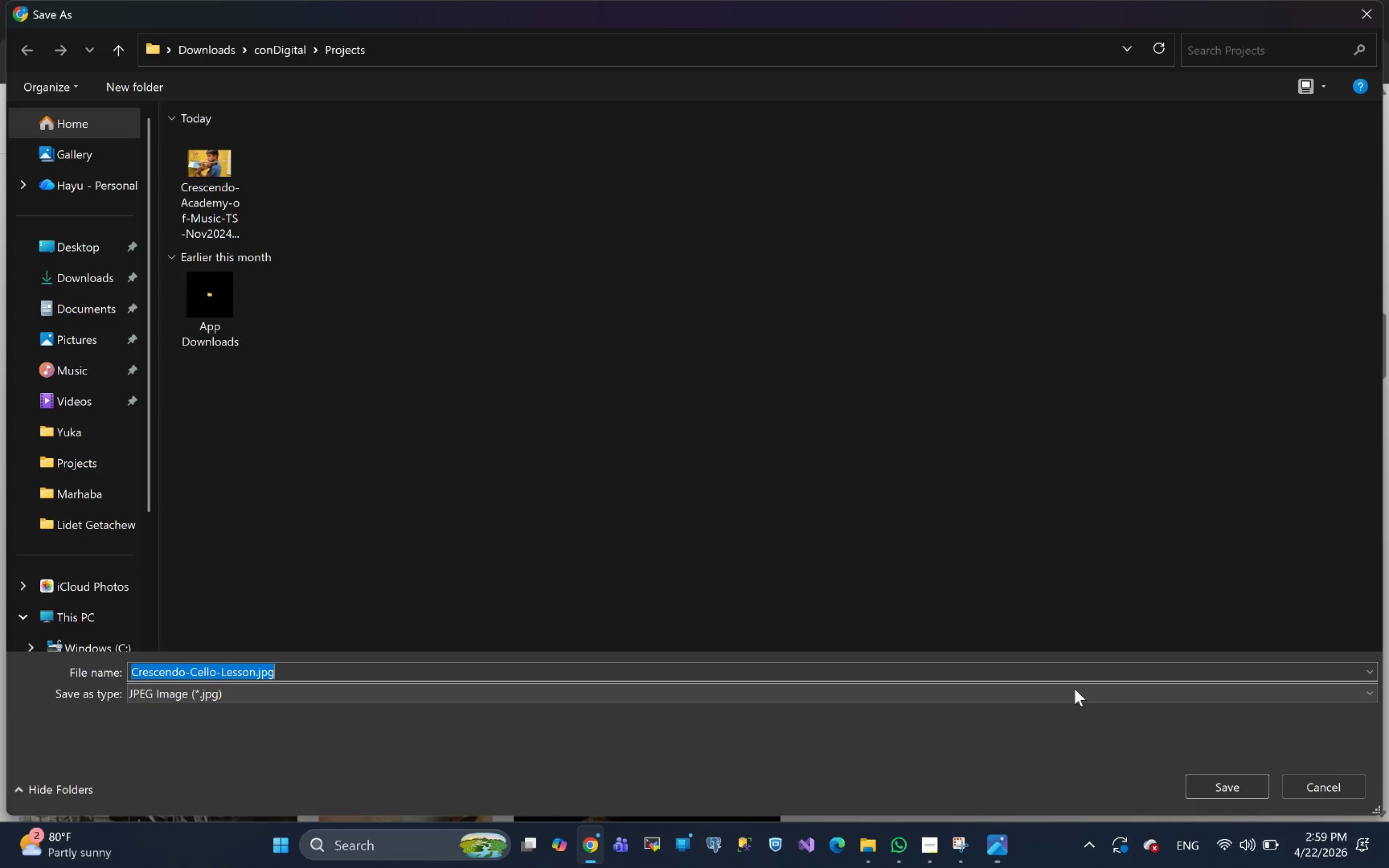 
left_click([1233, 789])
 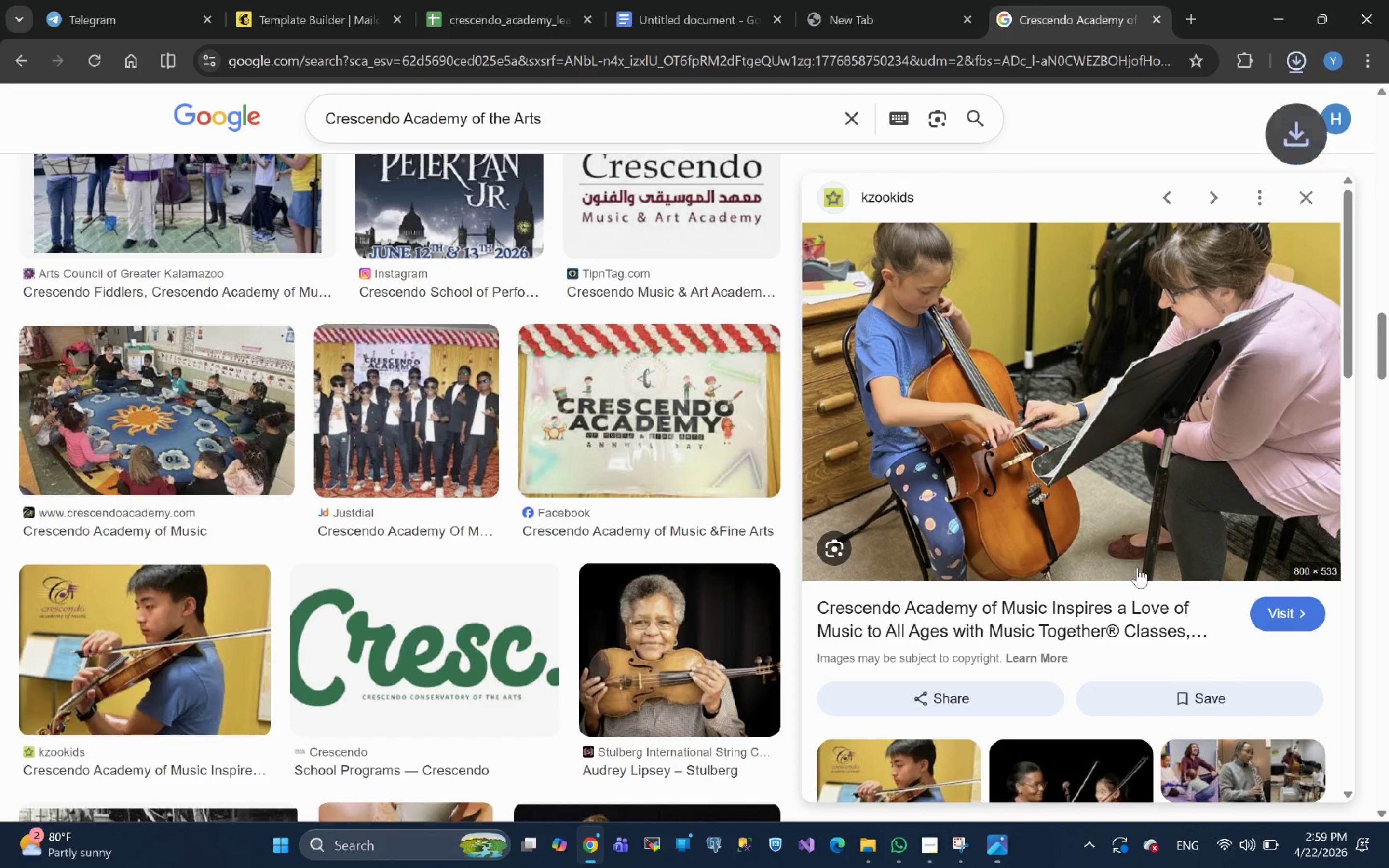 
scroll: coordinate [1124, 577], scroll_direction: down, amount: 4.0
 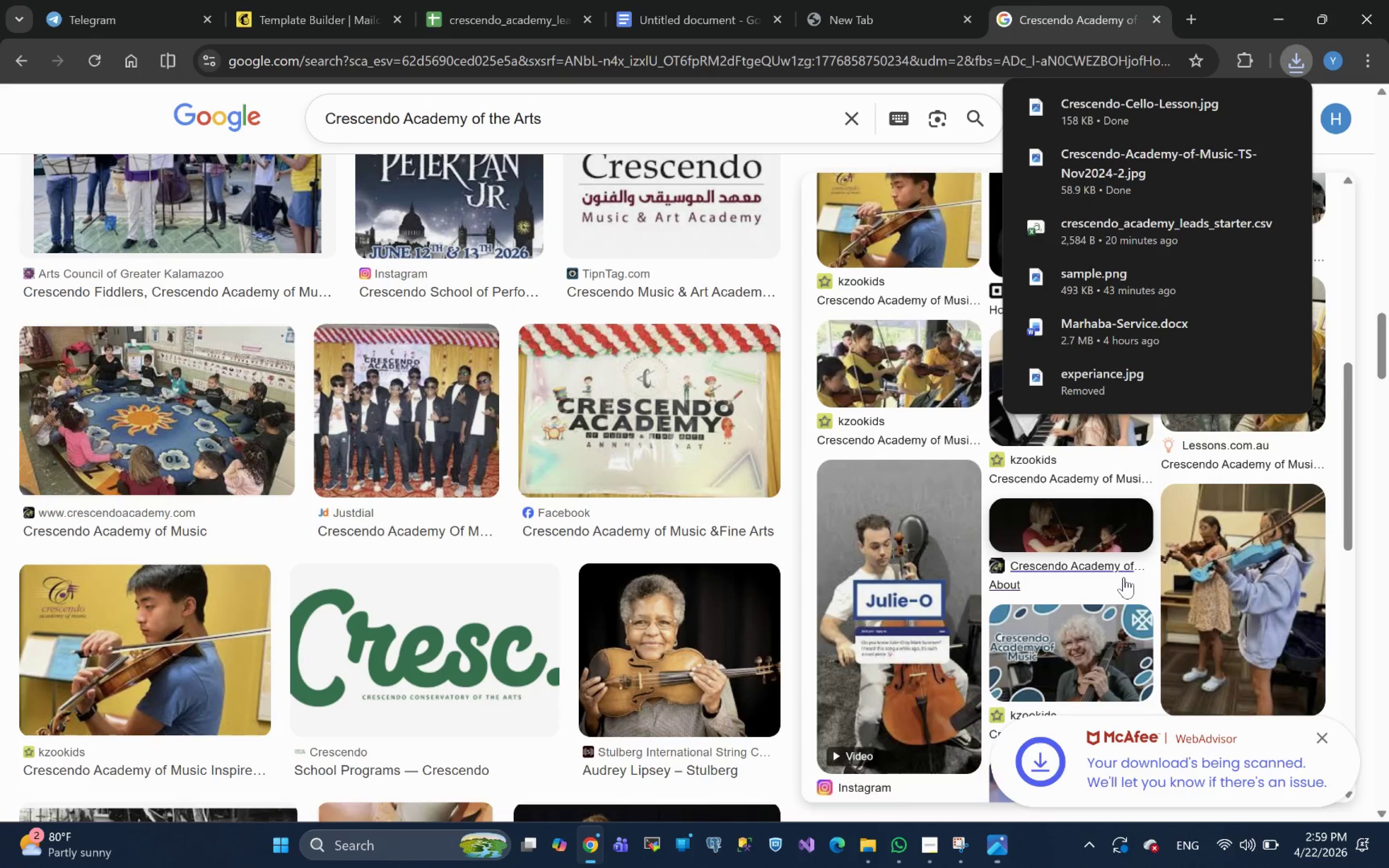 
scroll: coordinate [472, 626], scroll_direction: up, amount: 25.0
 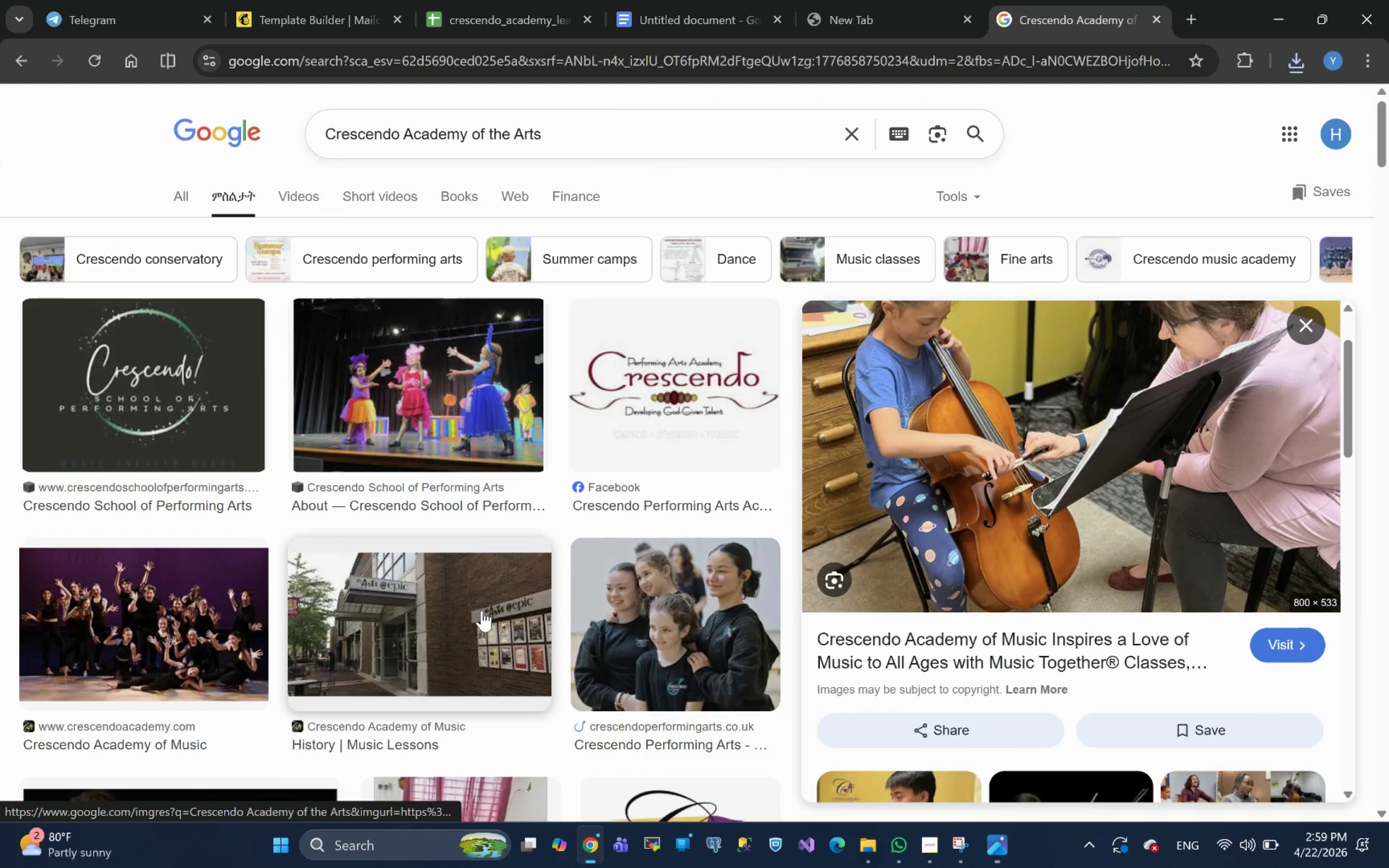 
scroll: coordinate [479, 618], scroll_direction: down, amount: 30.0
 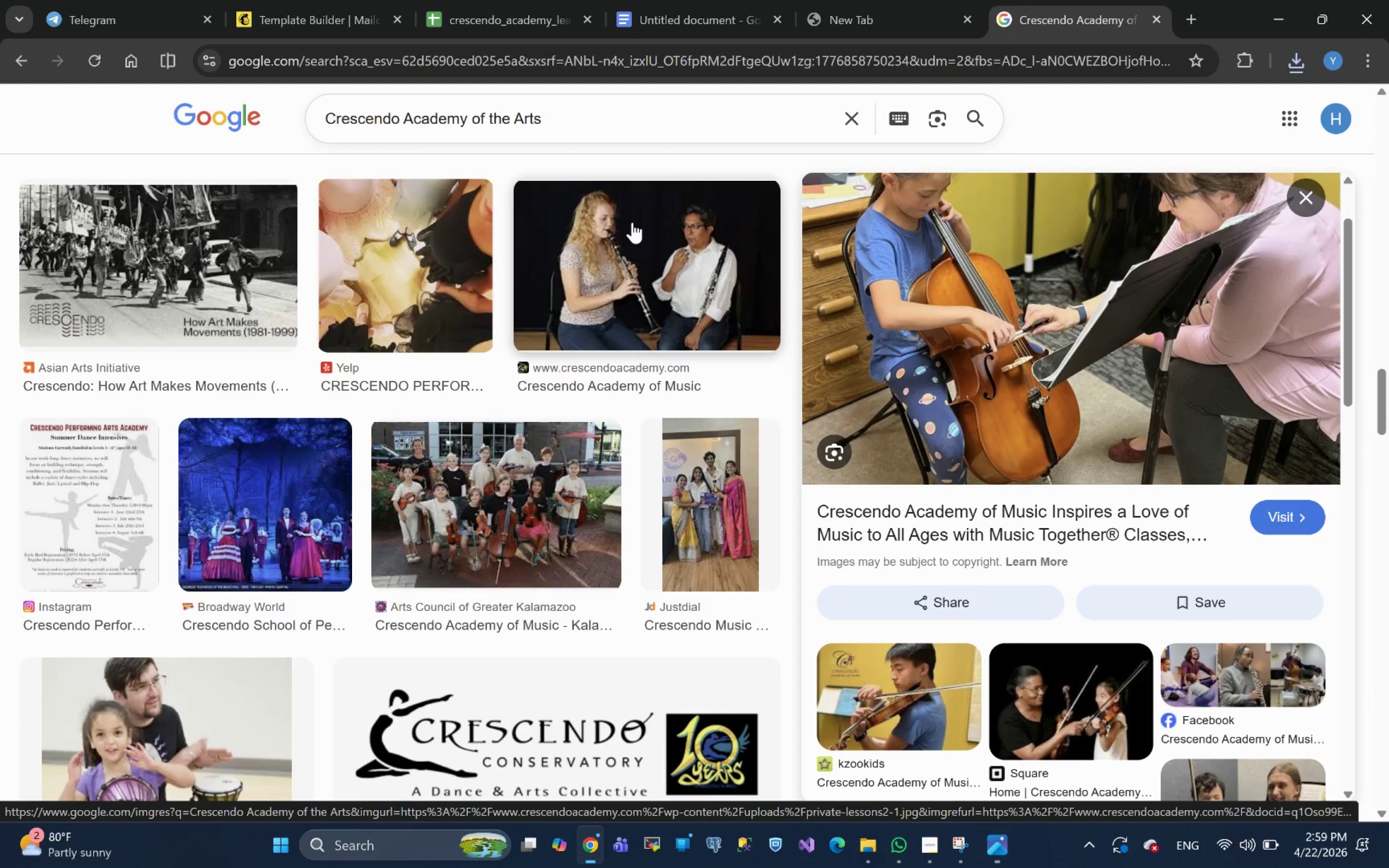 
left_click([651, 259])
 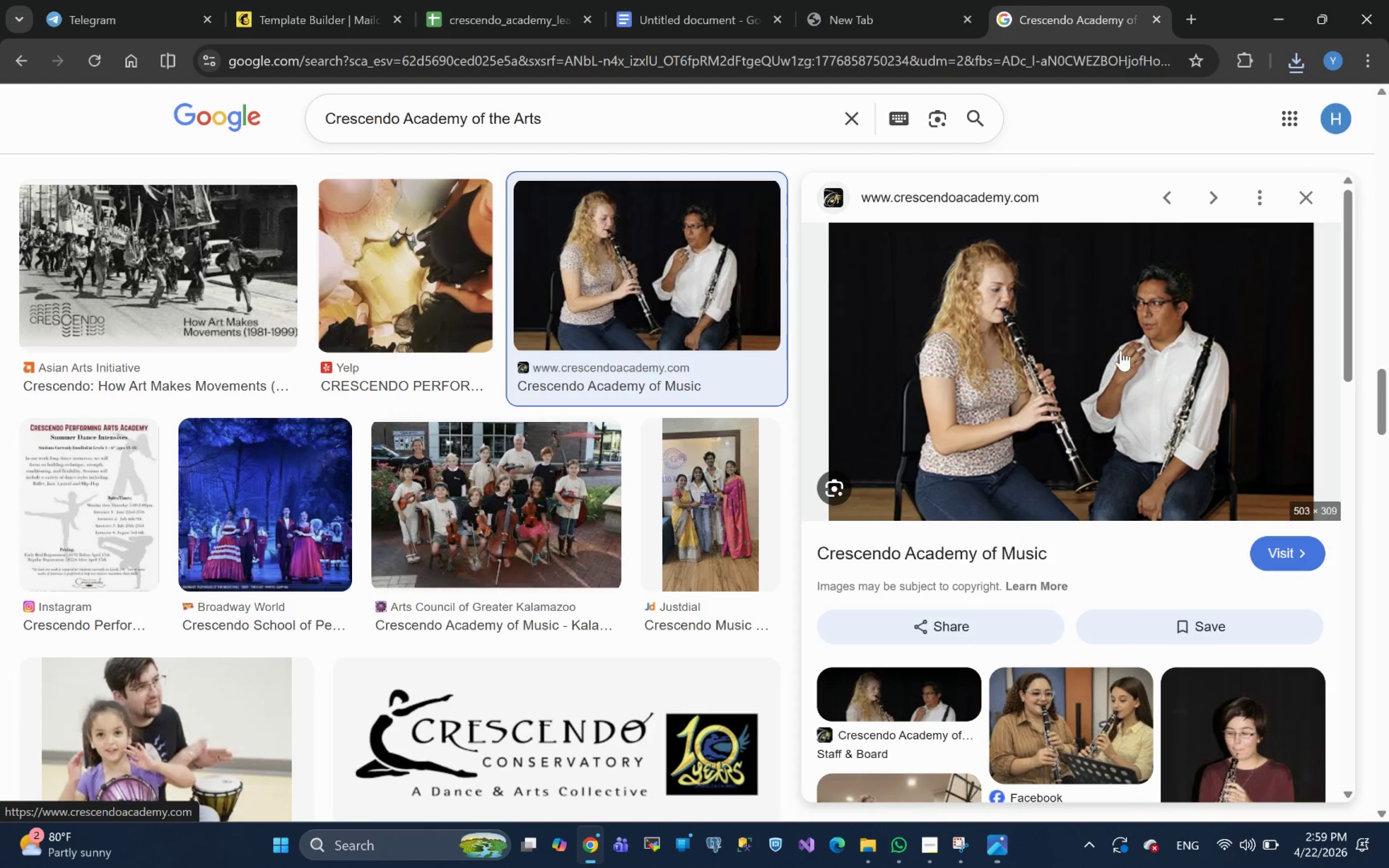 
scroll: coordinate [1121, 347], scroll_direction: down, amount: 2.0
 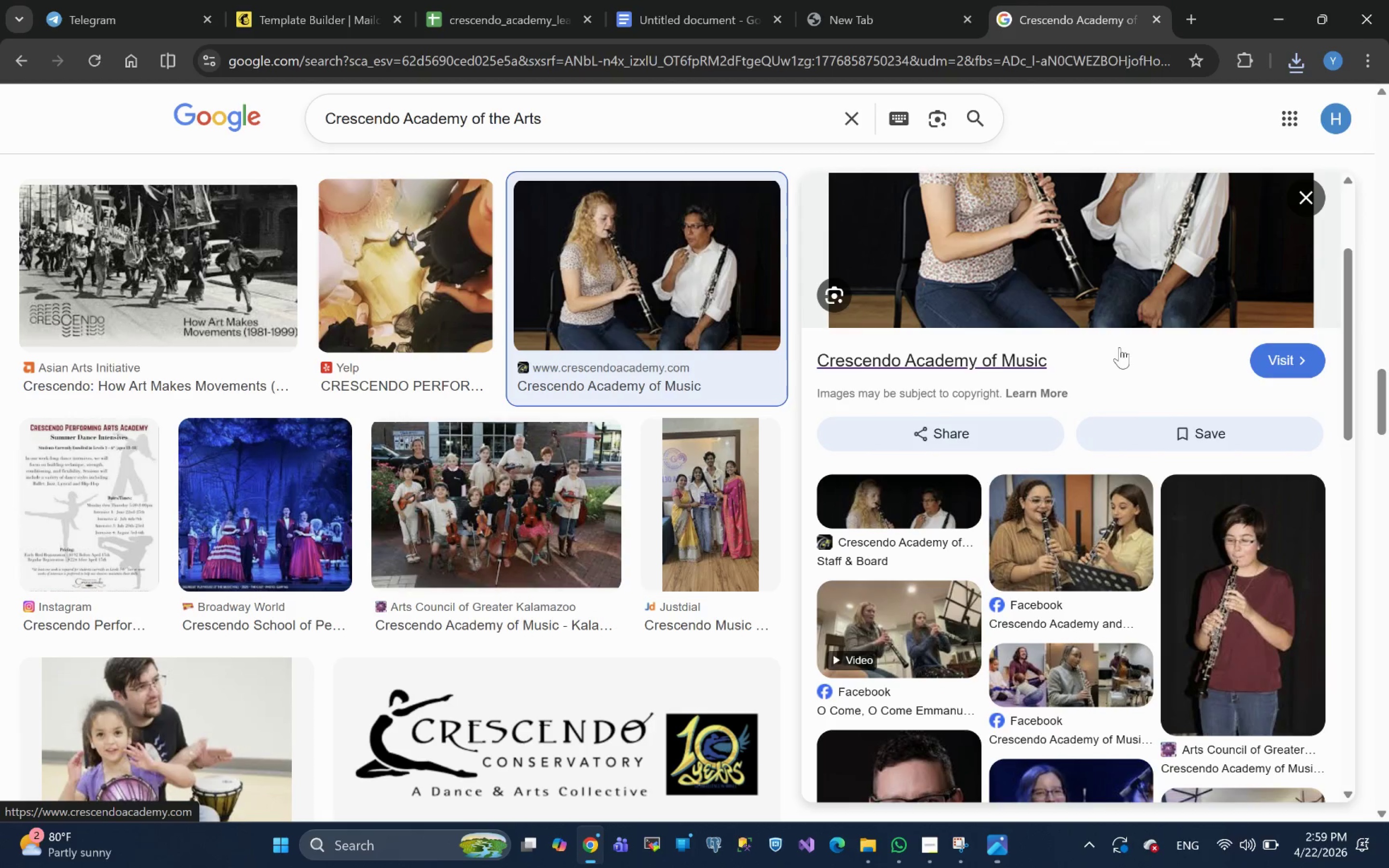 
scroll: coordinate [1119, 346], scroll_direction: up, amount: 2.0
 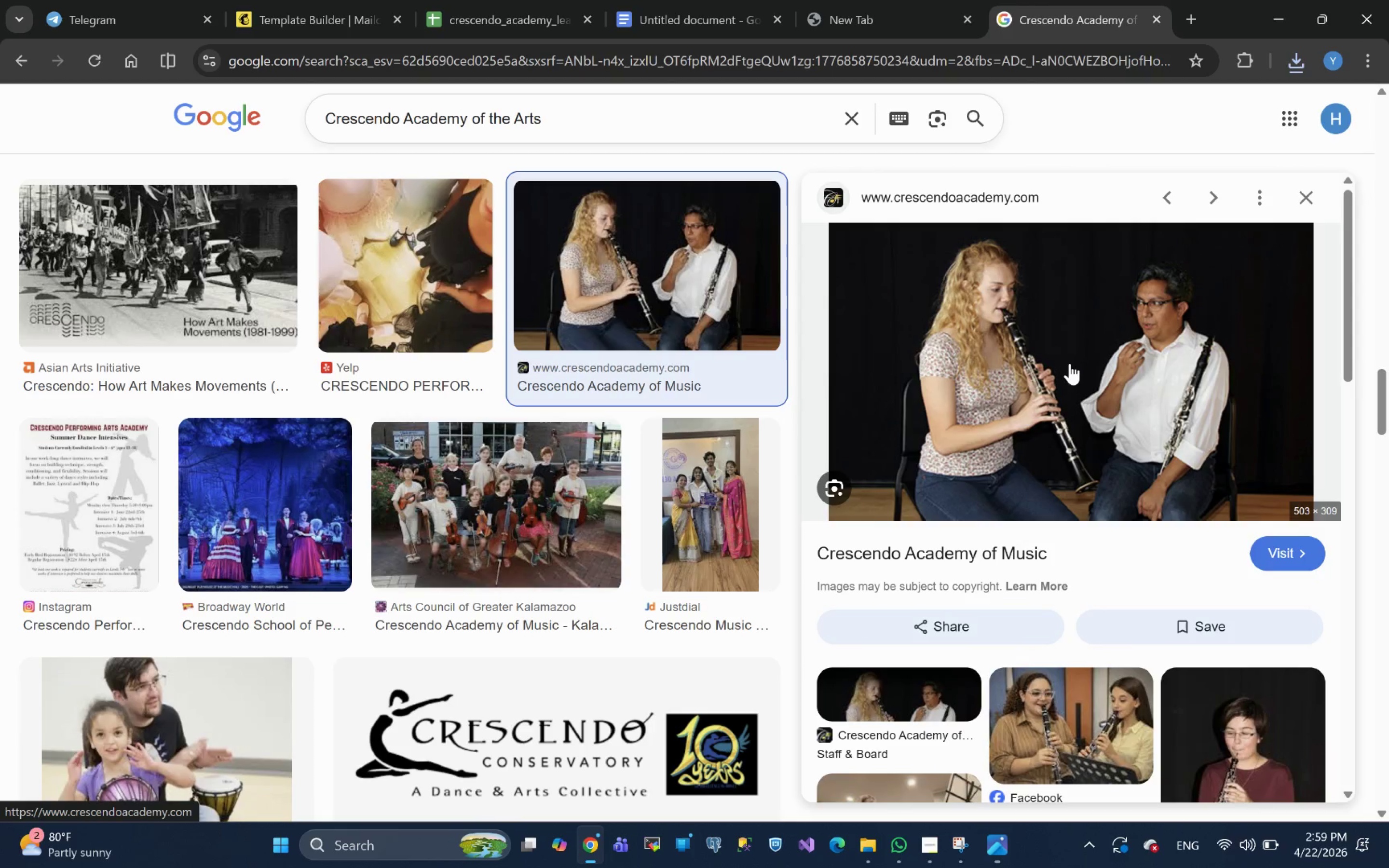 
right_click([1057, 359])
 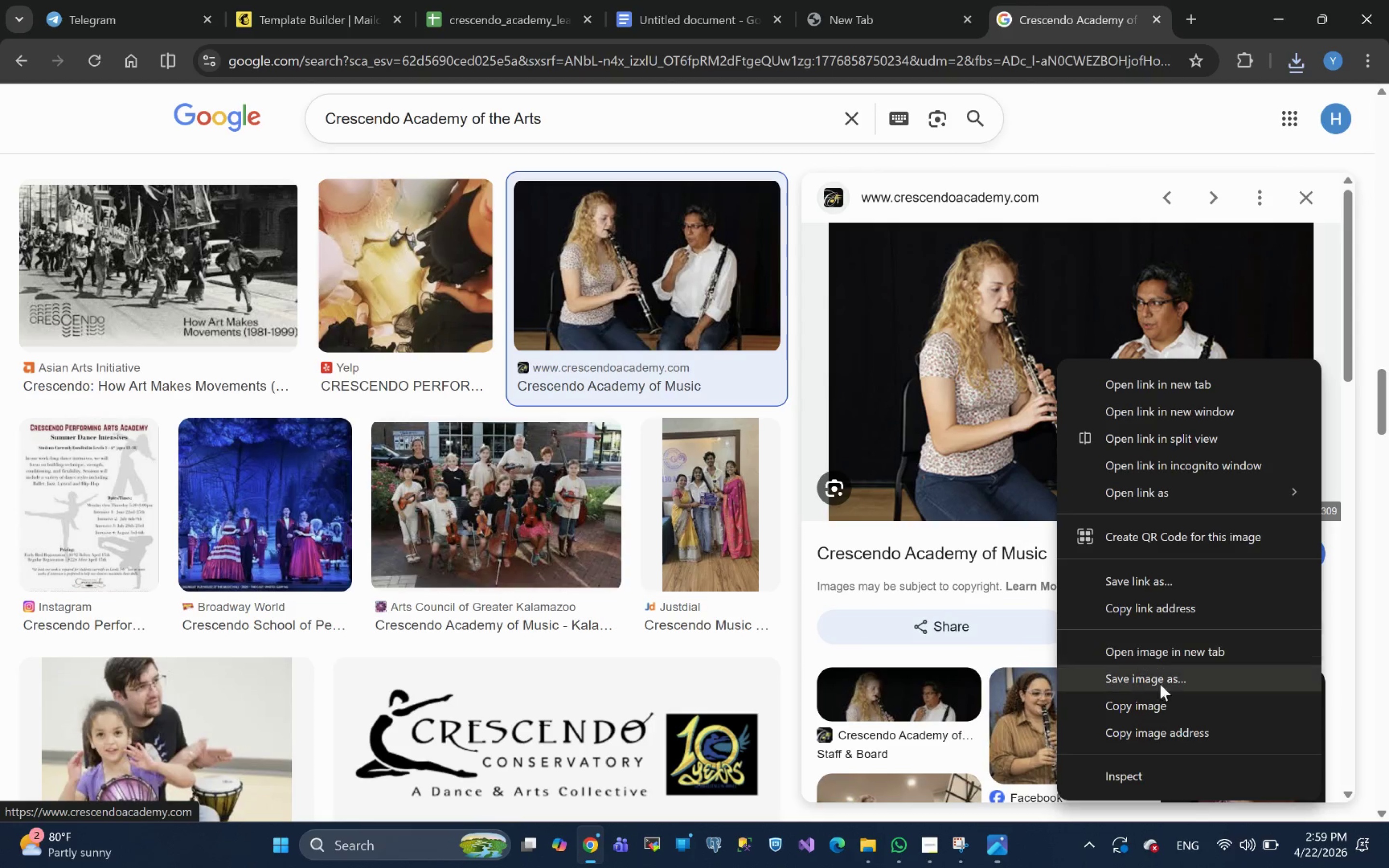 
left_click([1157, 680])
 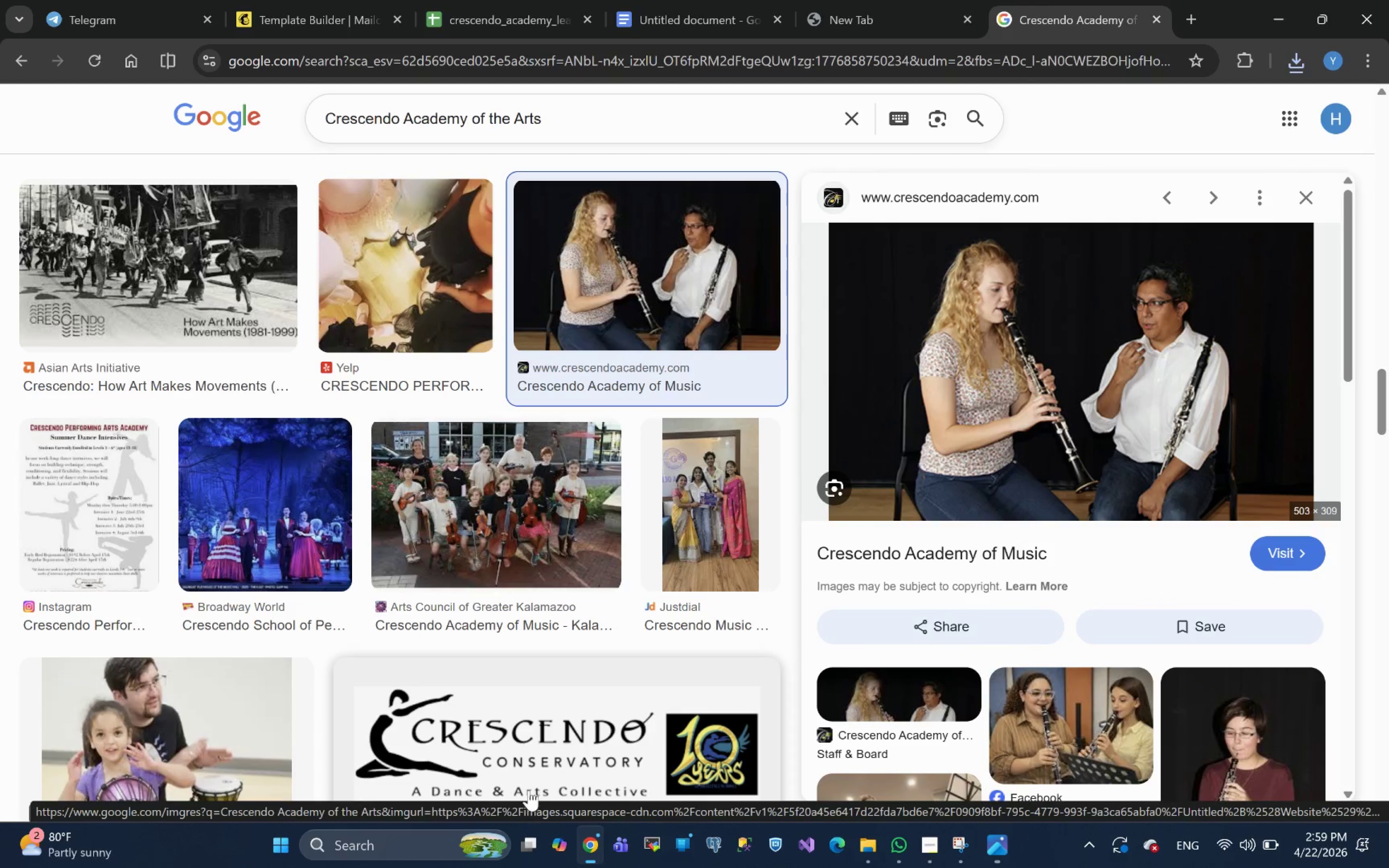 
mouse_move([529, 772])
 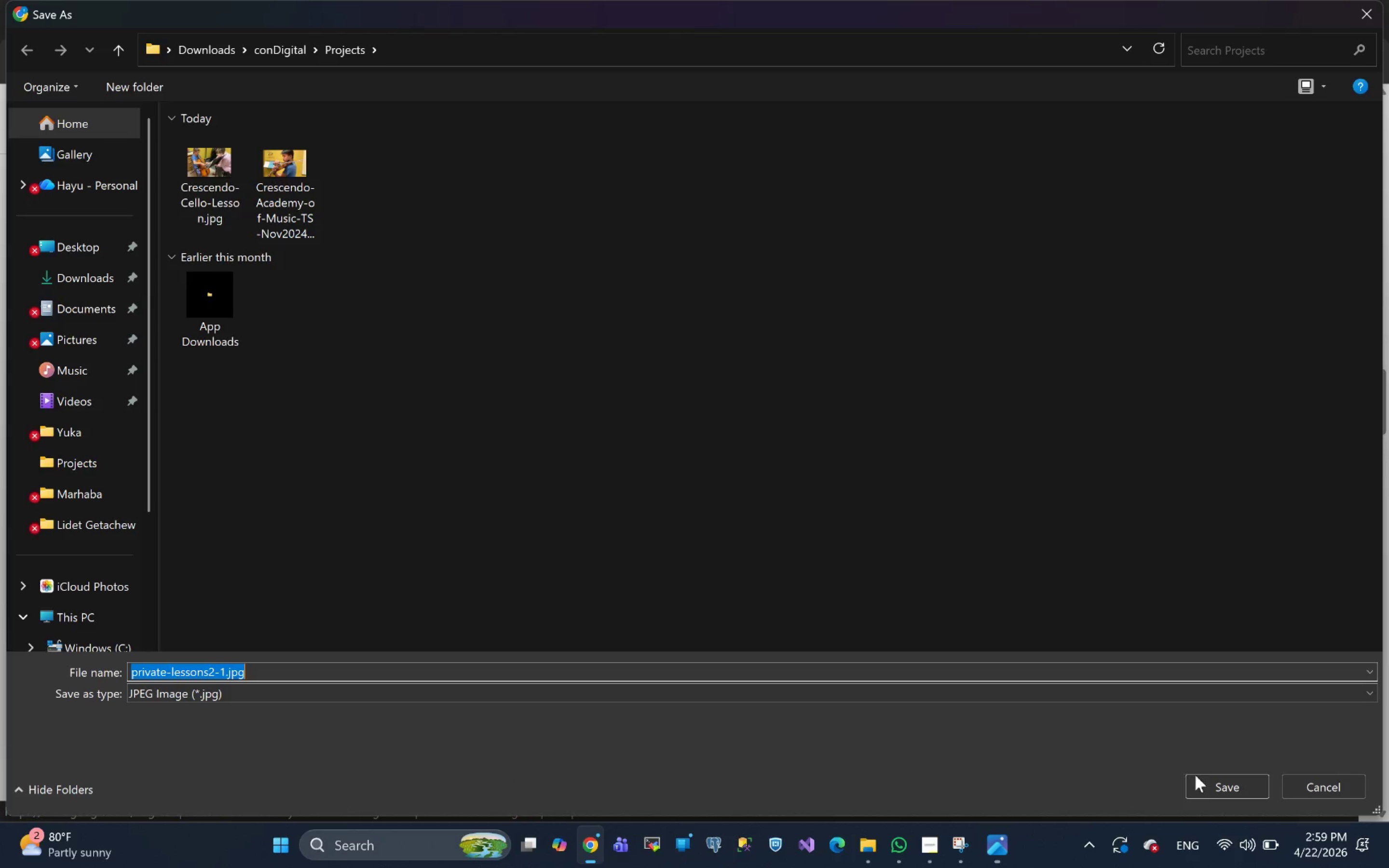 
left_click([1225, 782])
 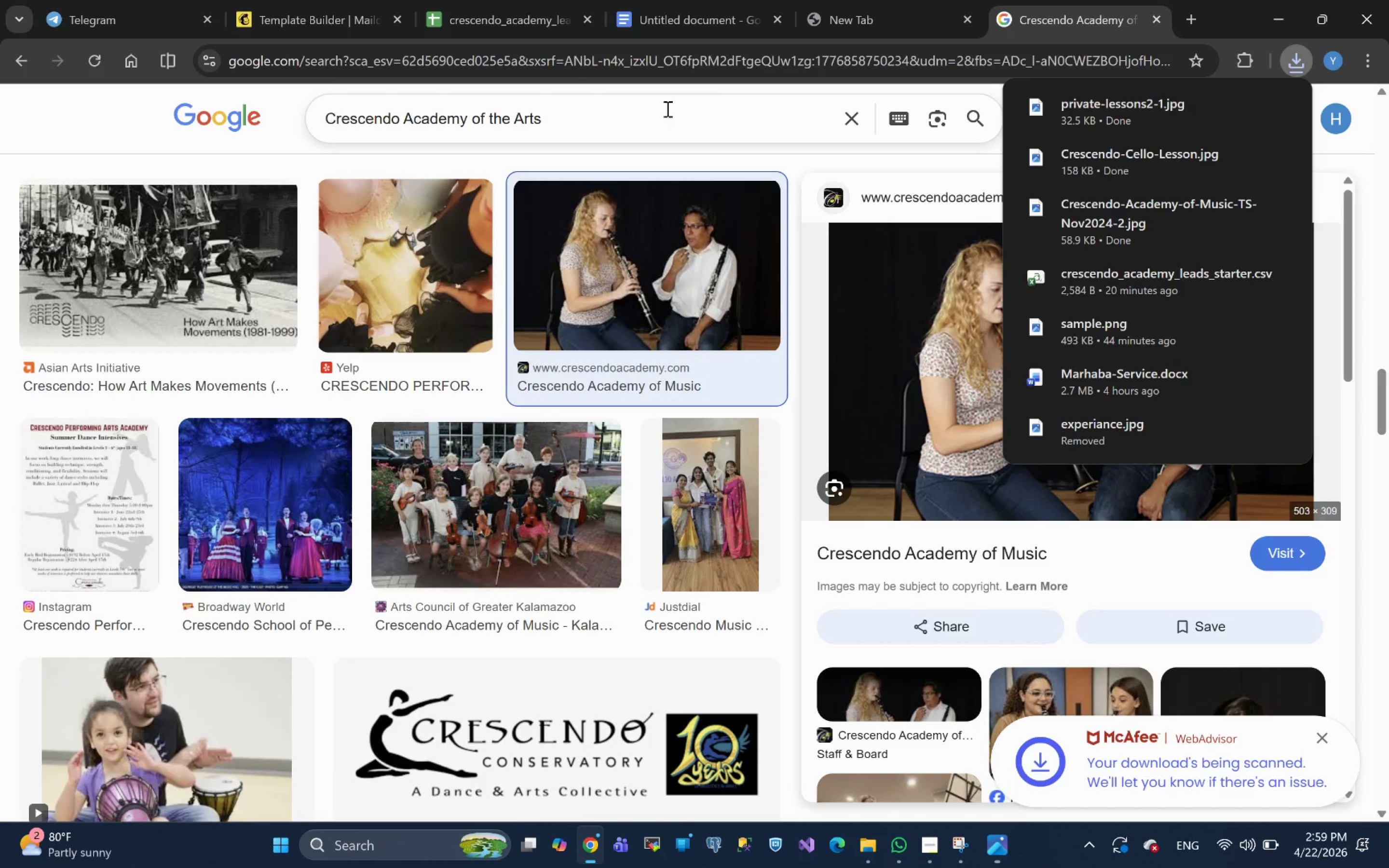 
left_click_drag(start_coordinate=[567, 122], to_coordinate=[177, 125])
 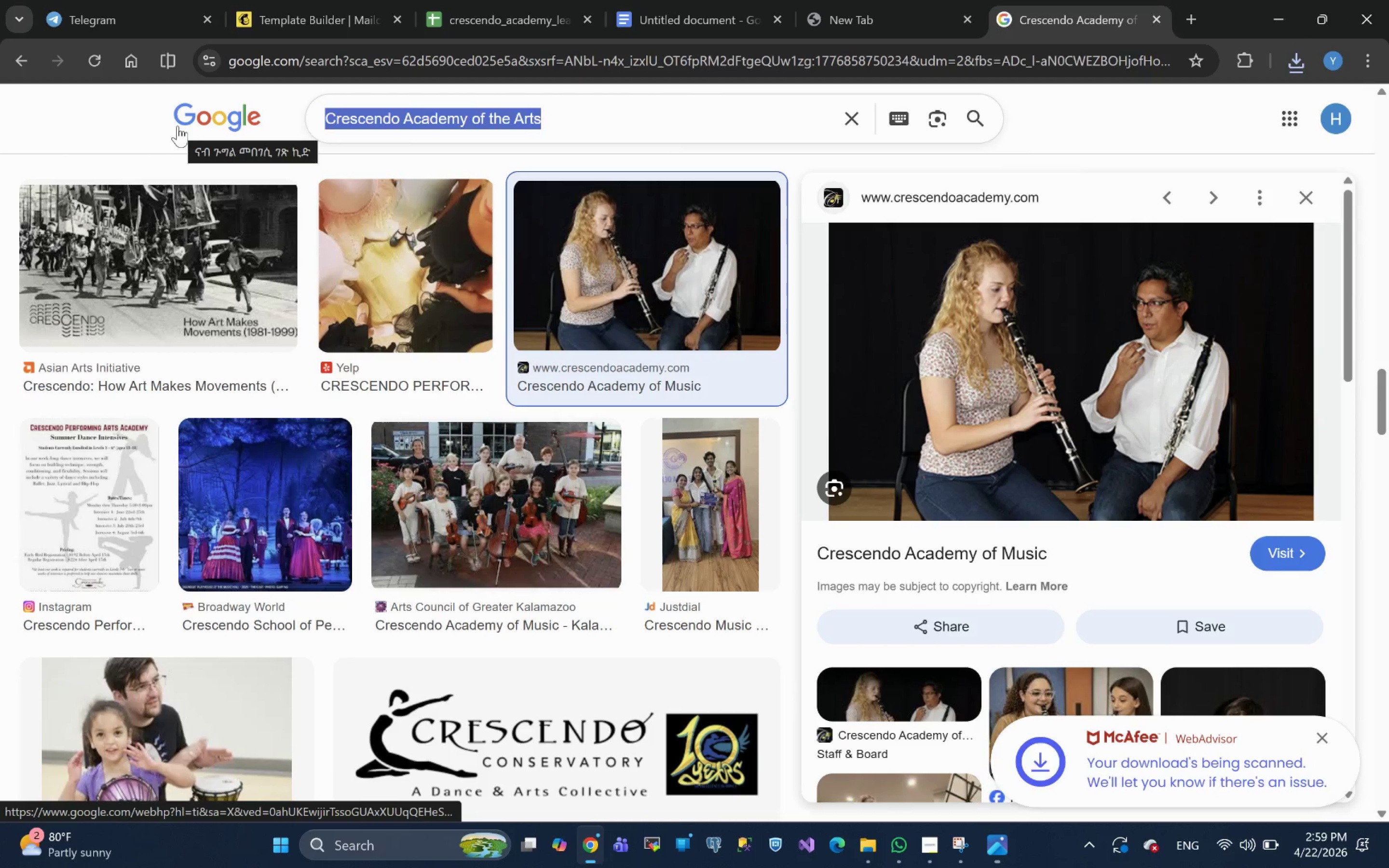 
type(image place holp)
key(Backspace)
type(der)
 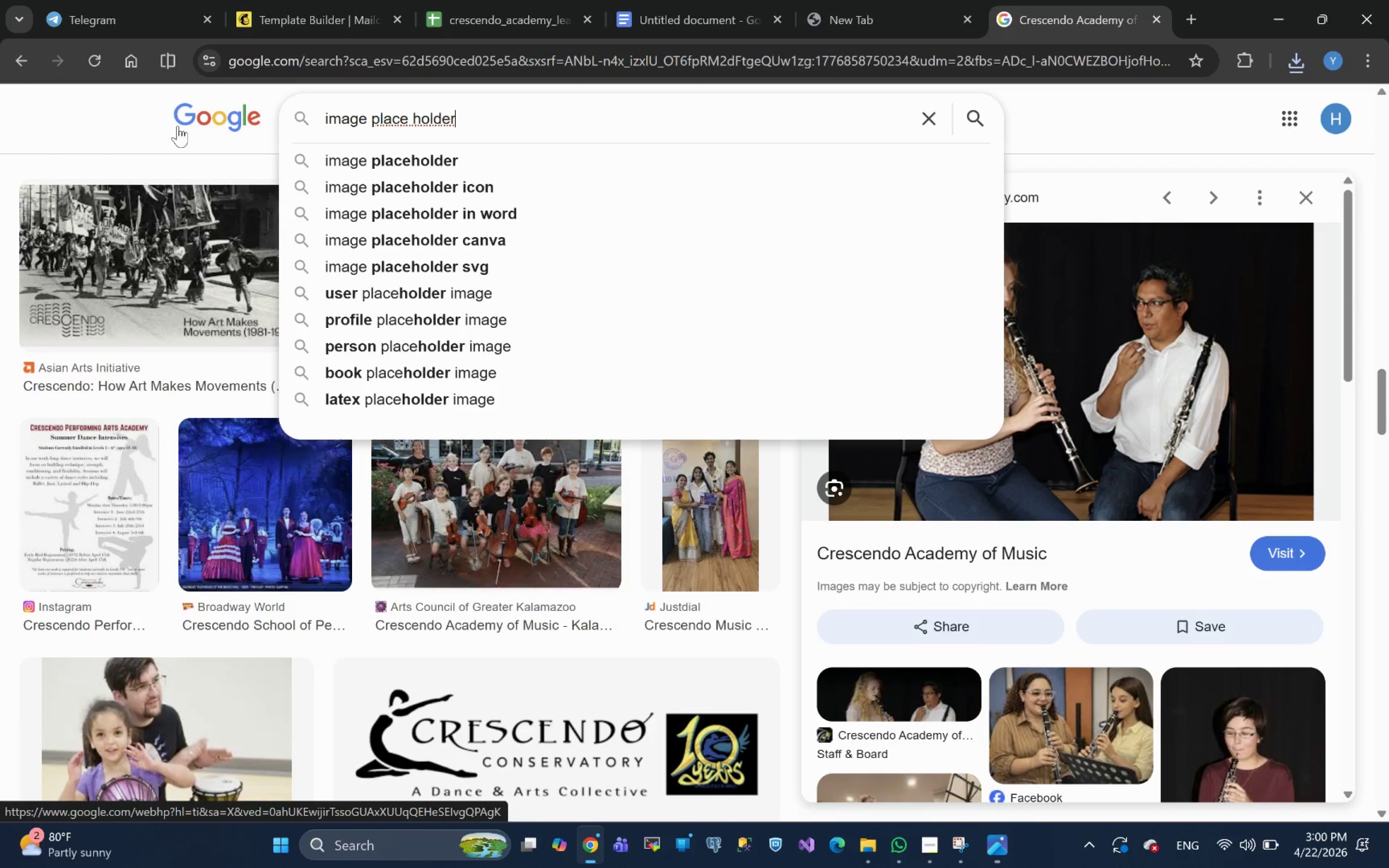 
key(Enter)
 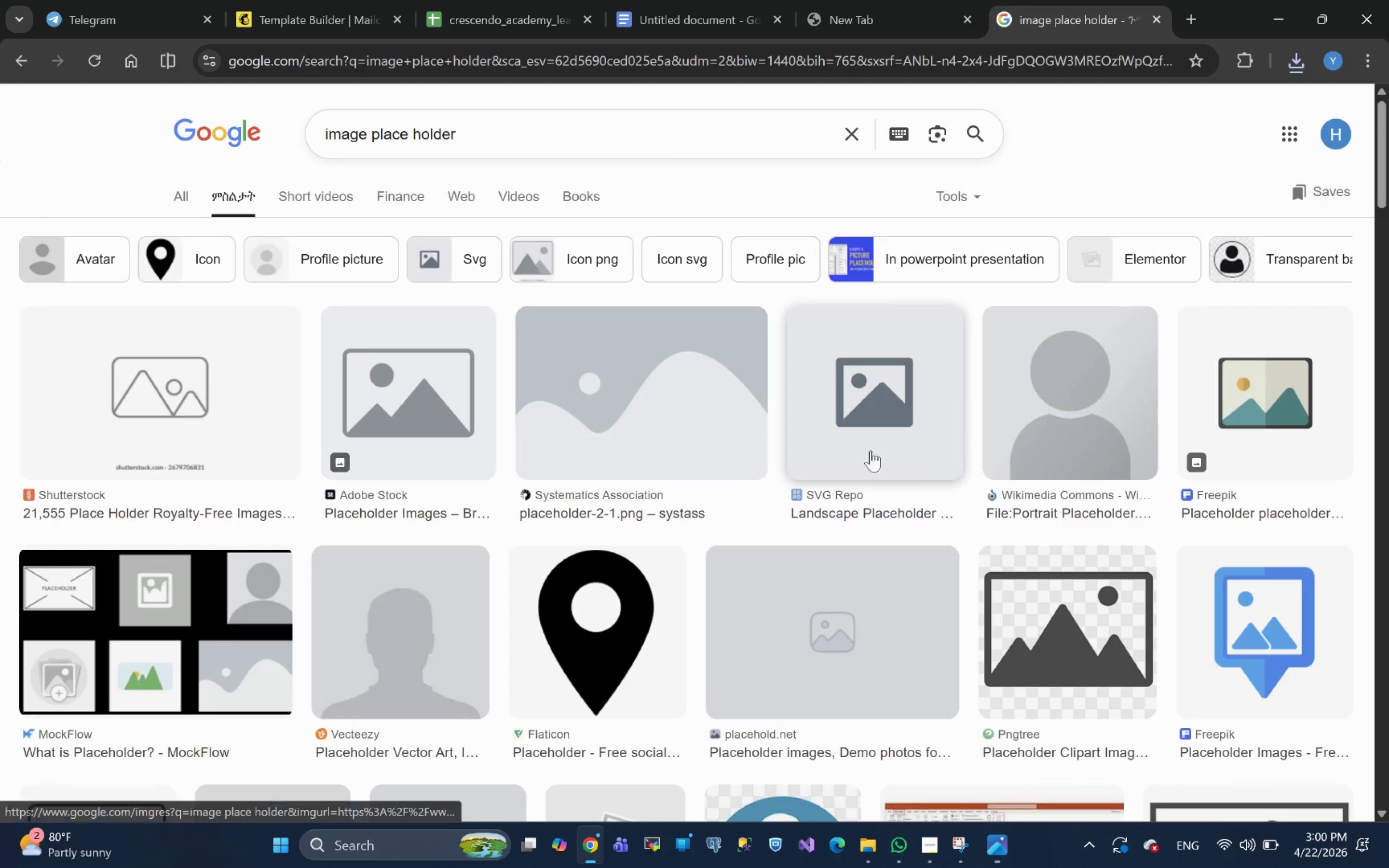 
scroll: coordinate [438, 543], scroll_direction: down, amount: 20.0
 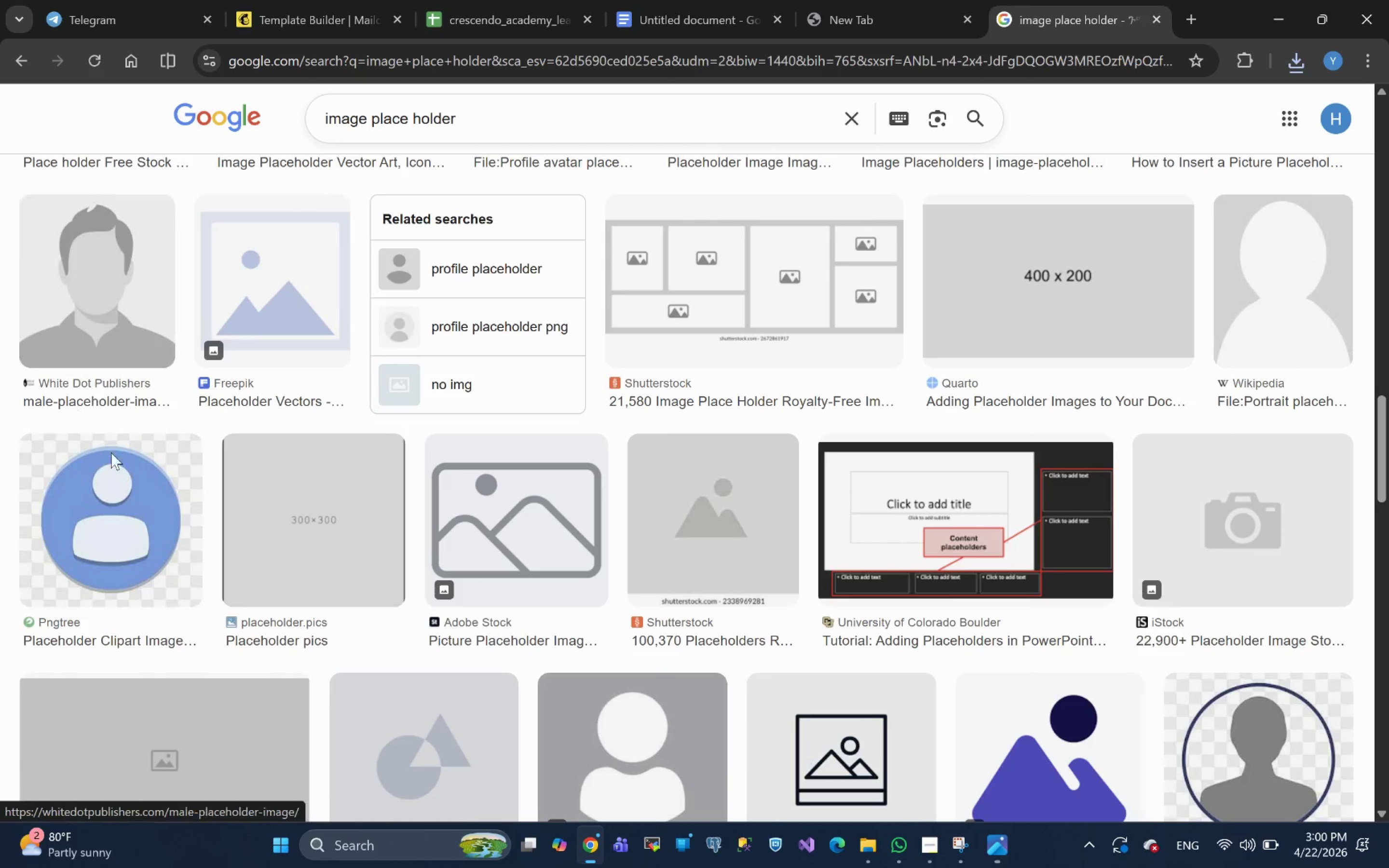 
left_click([111, 277])
 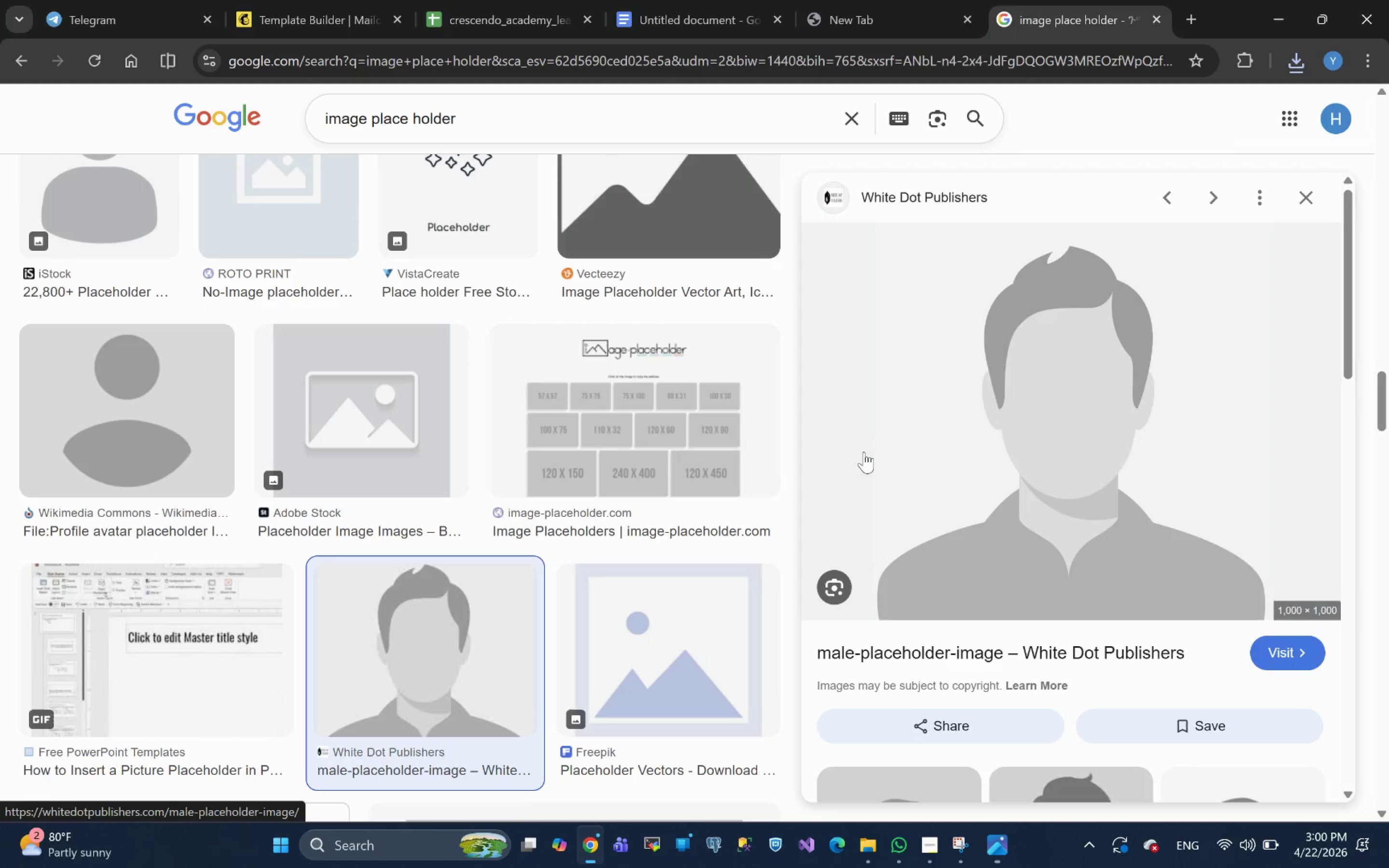 
right_click([1000, 392])
 